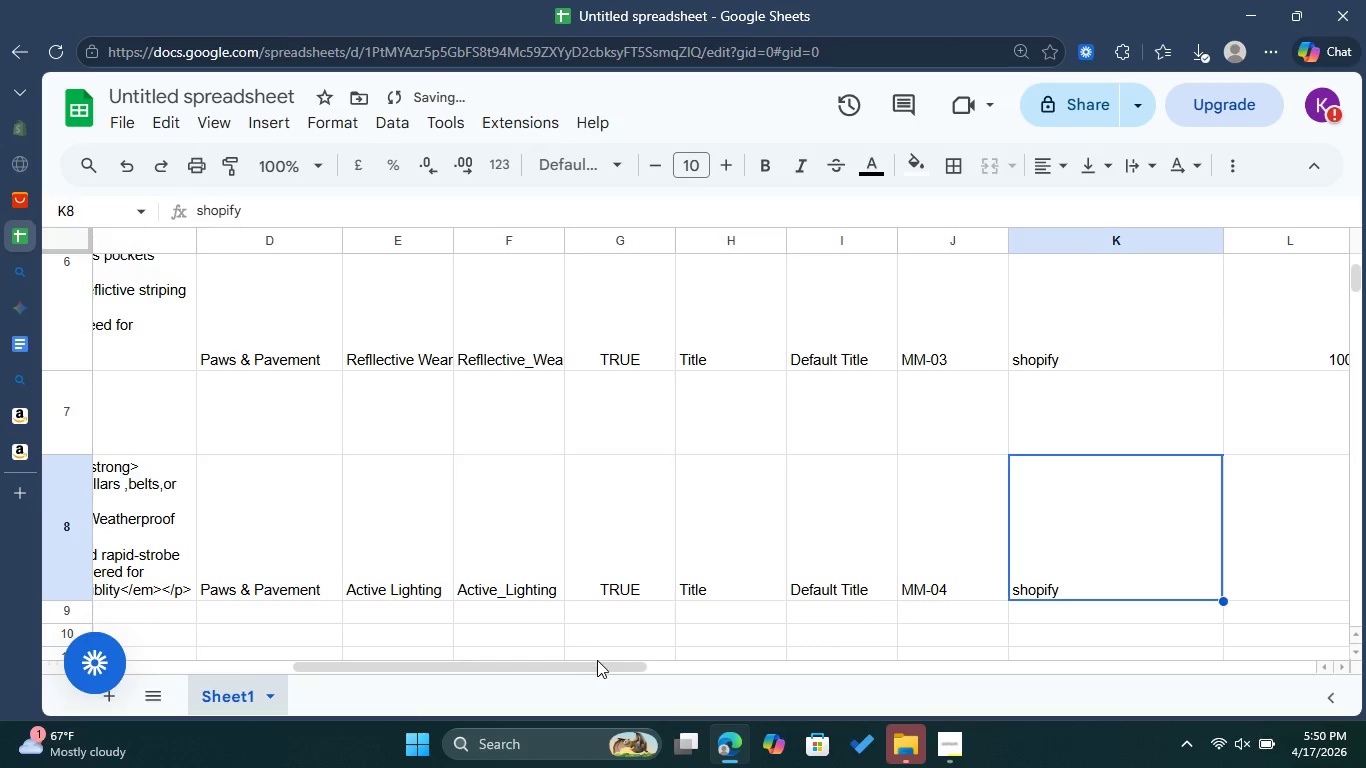 
left_click_drag(start_coordinate=[599, 663], to_coordinate=[752, 686])
 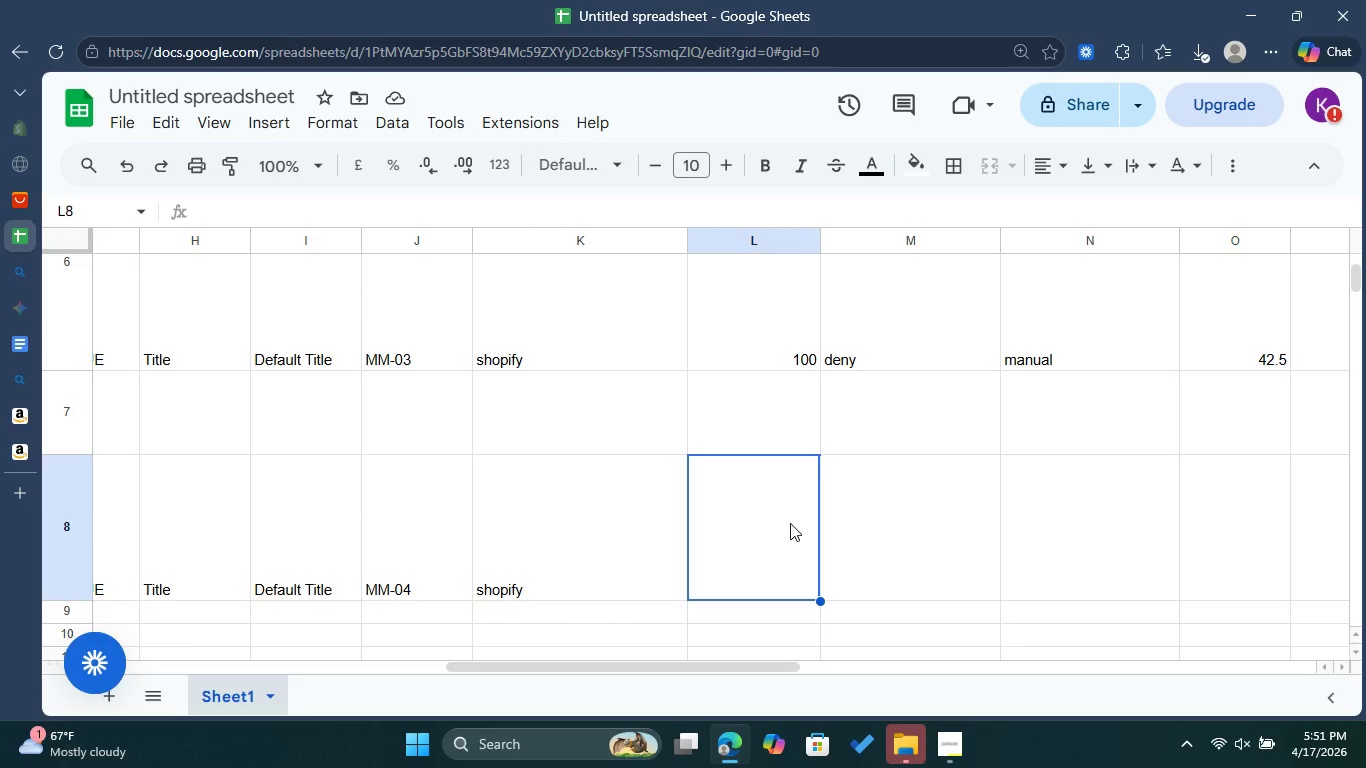 
wait(9.28)
 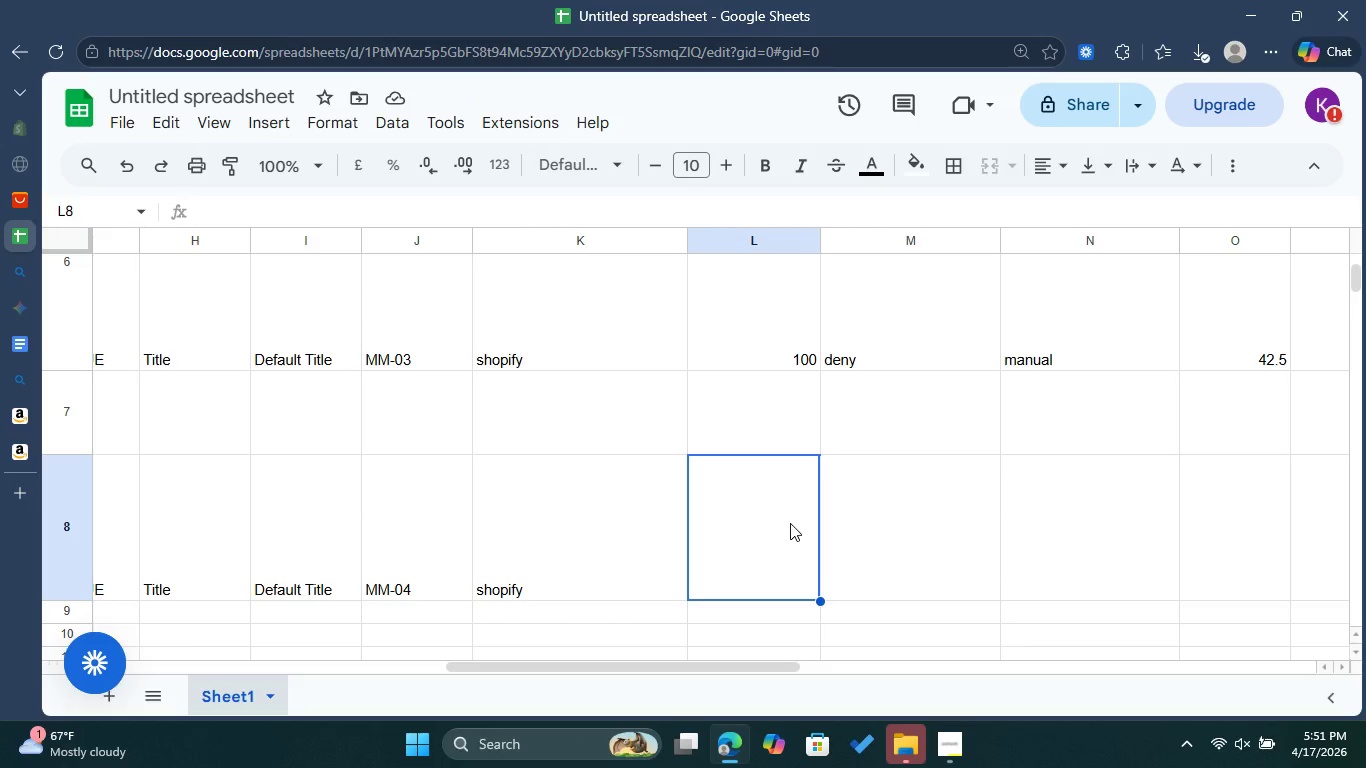 
double_click([790, 523])
 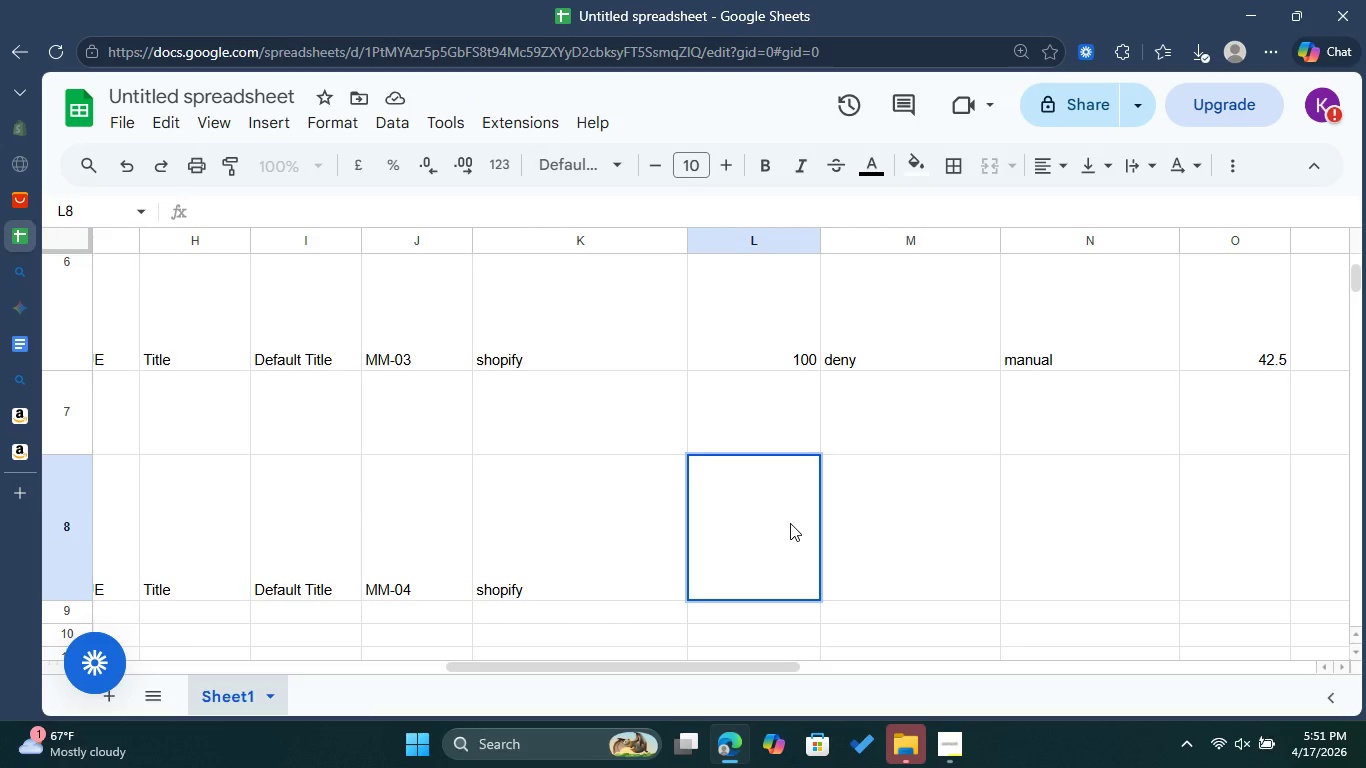 
type(100)
 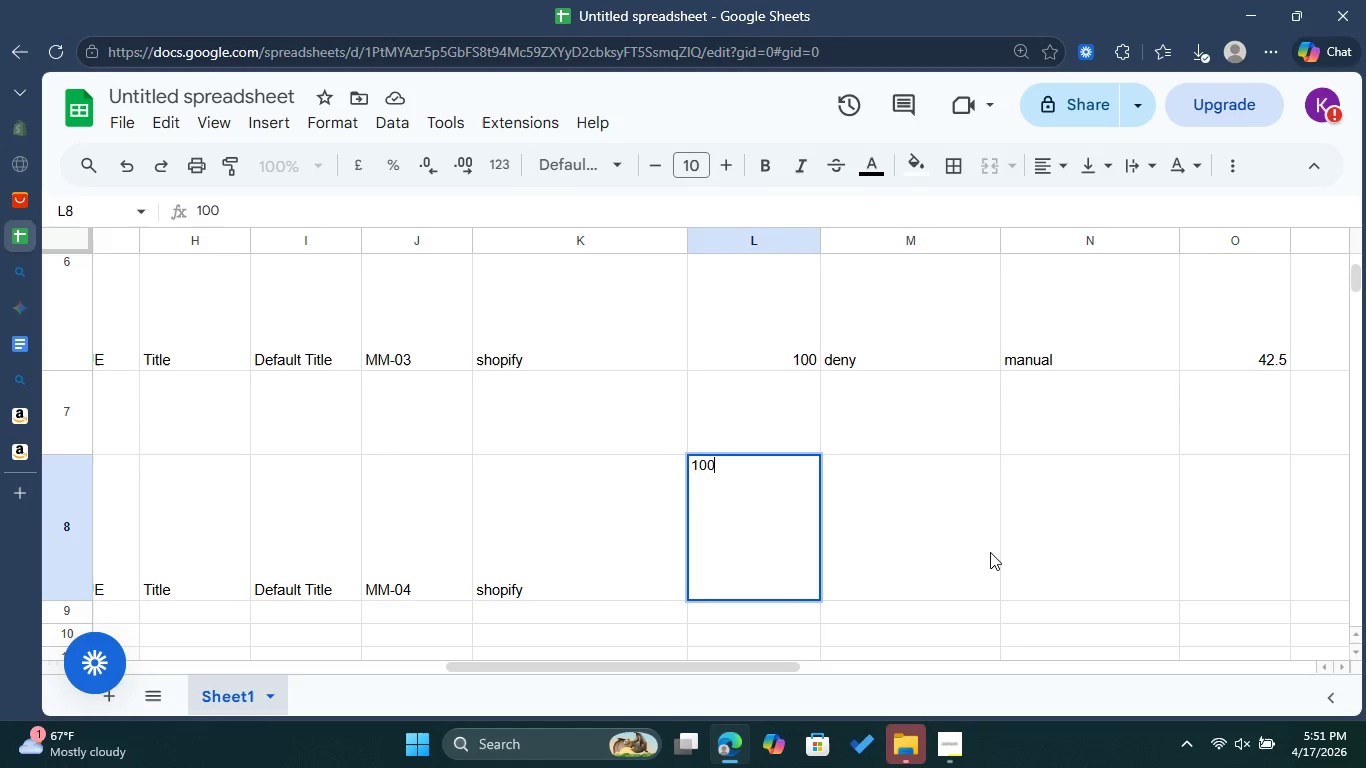 
double_click([921, 545])
 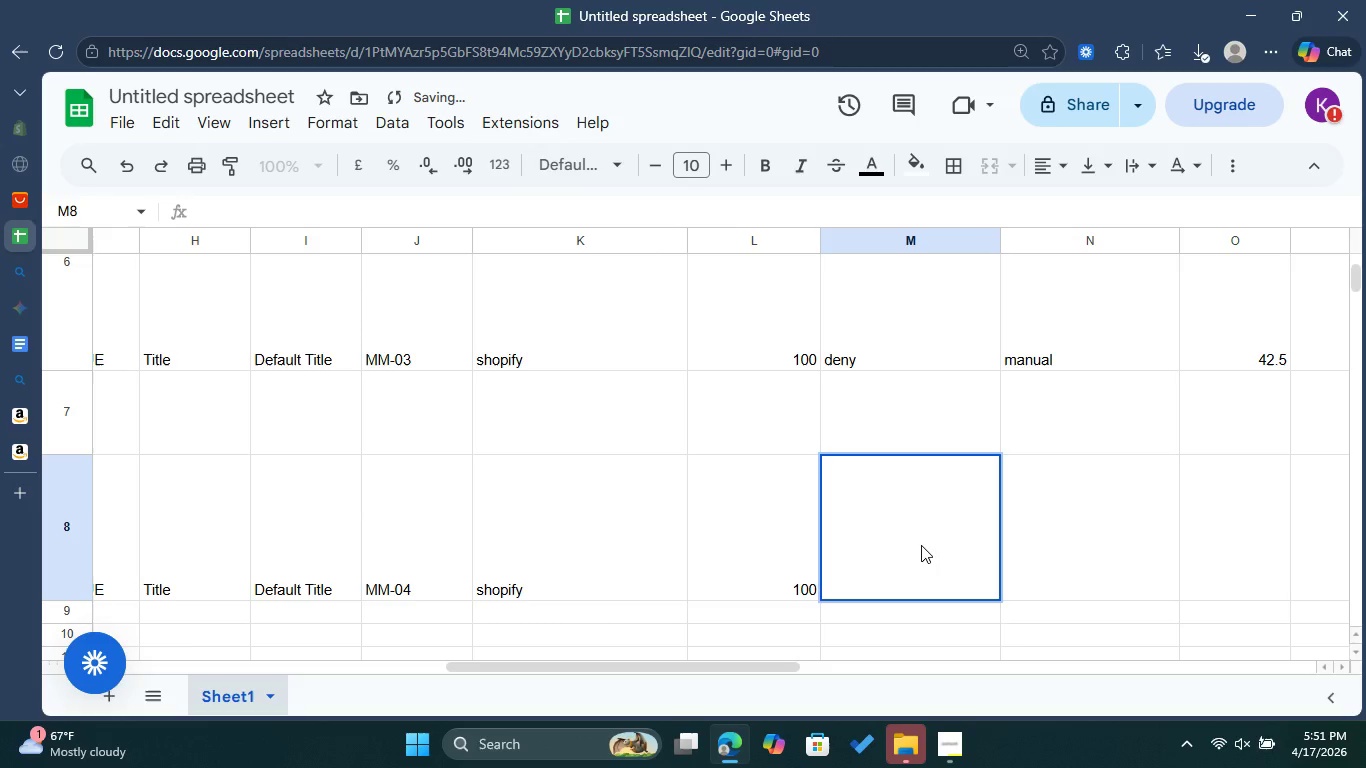 
type(deny)
 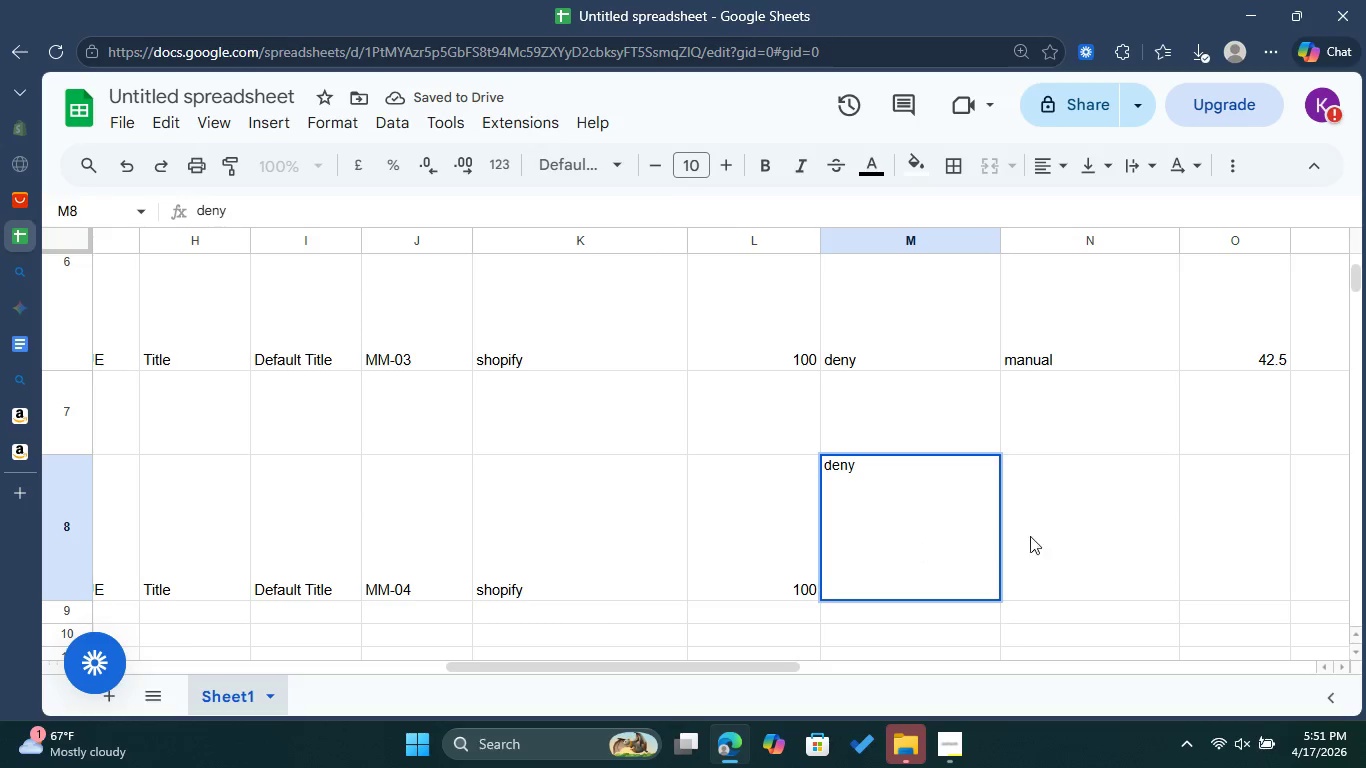 
left_click([1089, 519])
 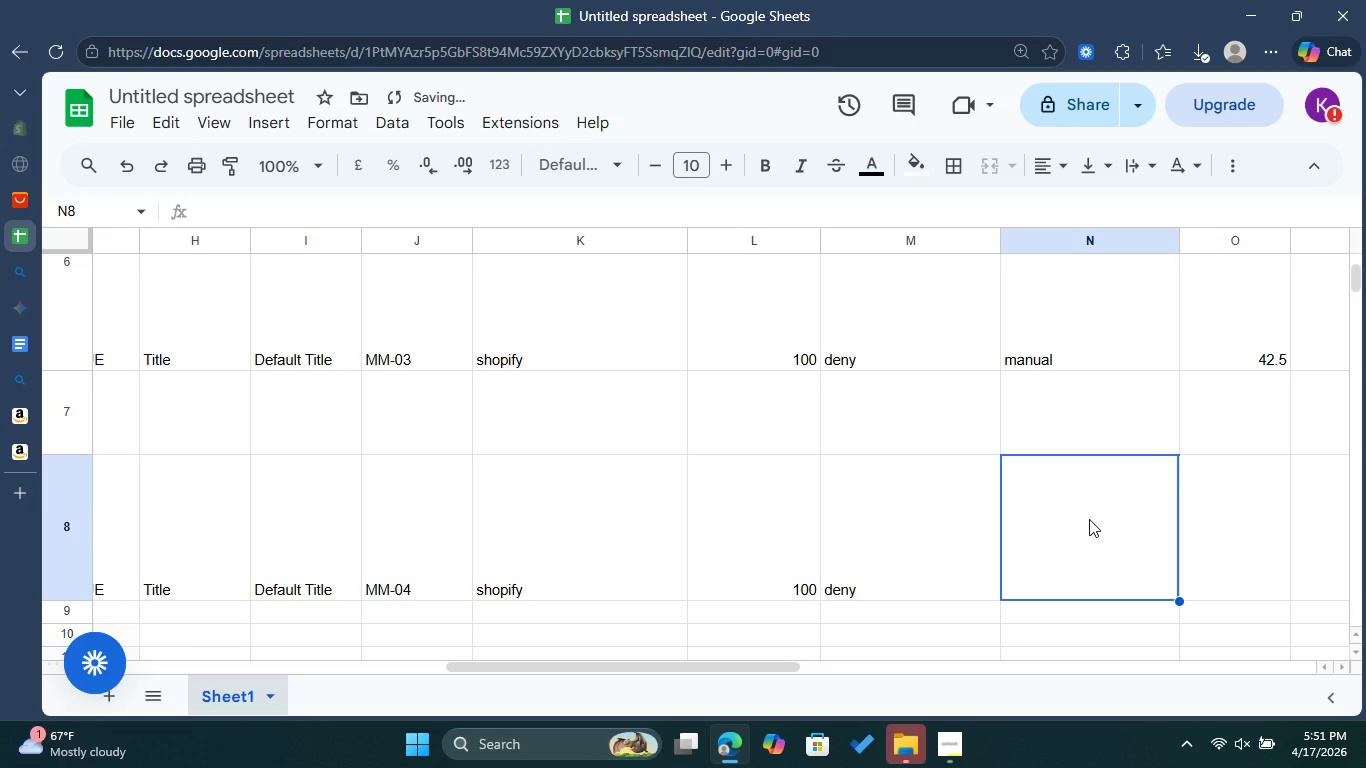 
double_click([1089, 519])
 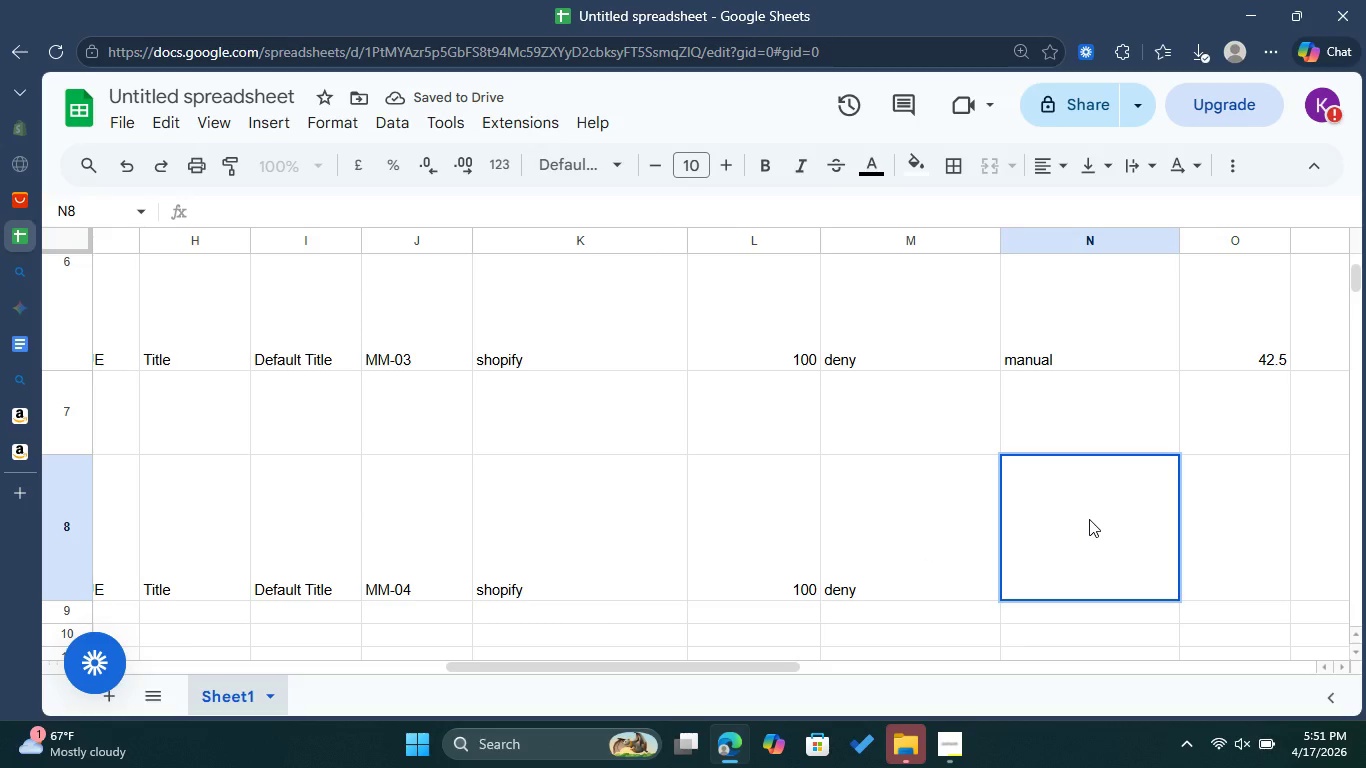 
type(manual)
 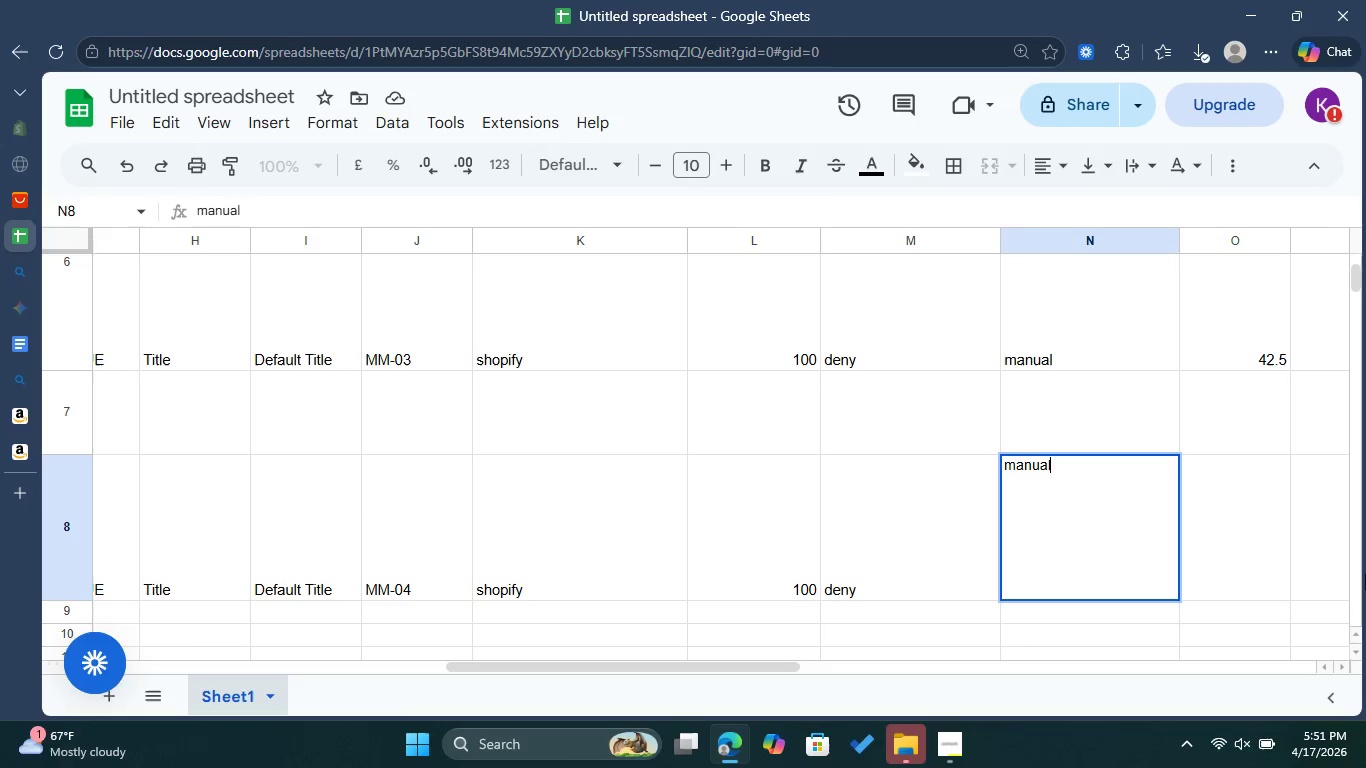 
left_click([1242, 523])
 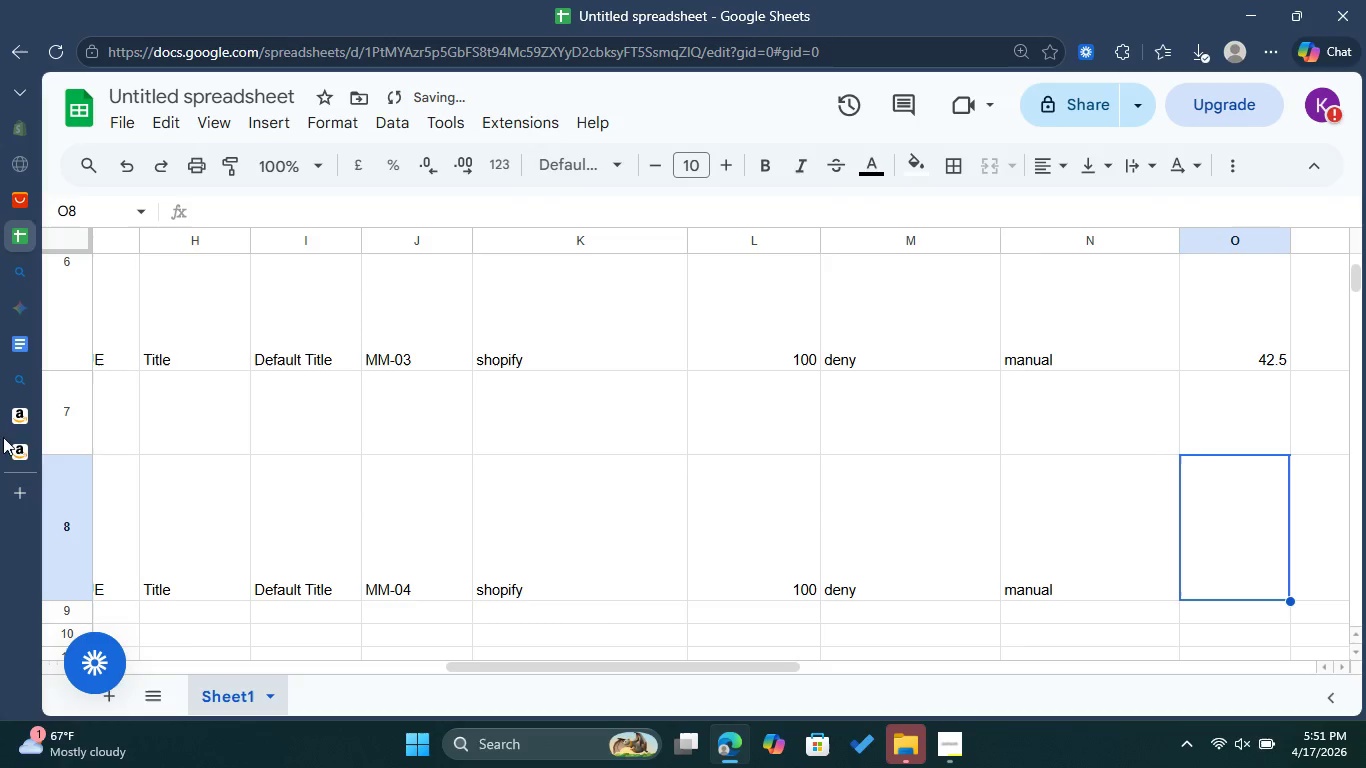 
left_click([16, 439])
 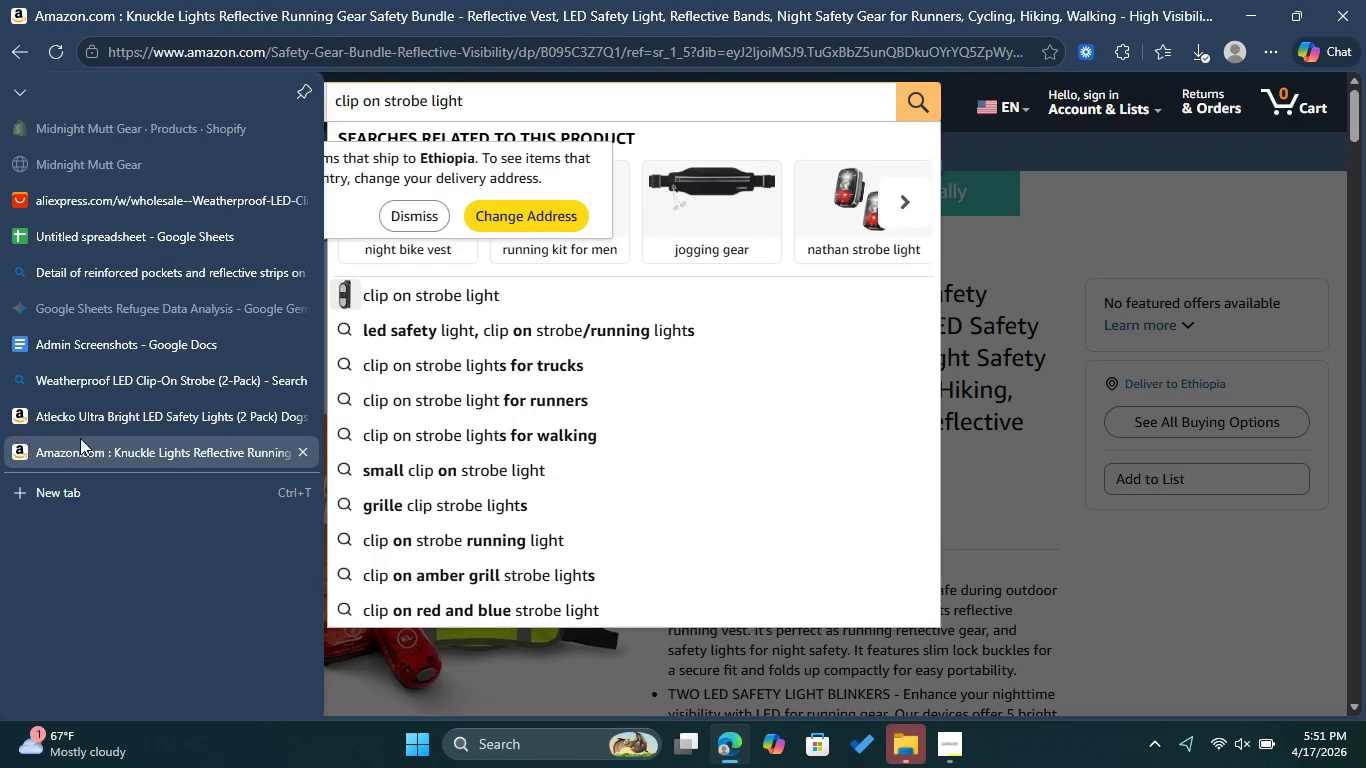 
wait(5.53)
 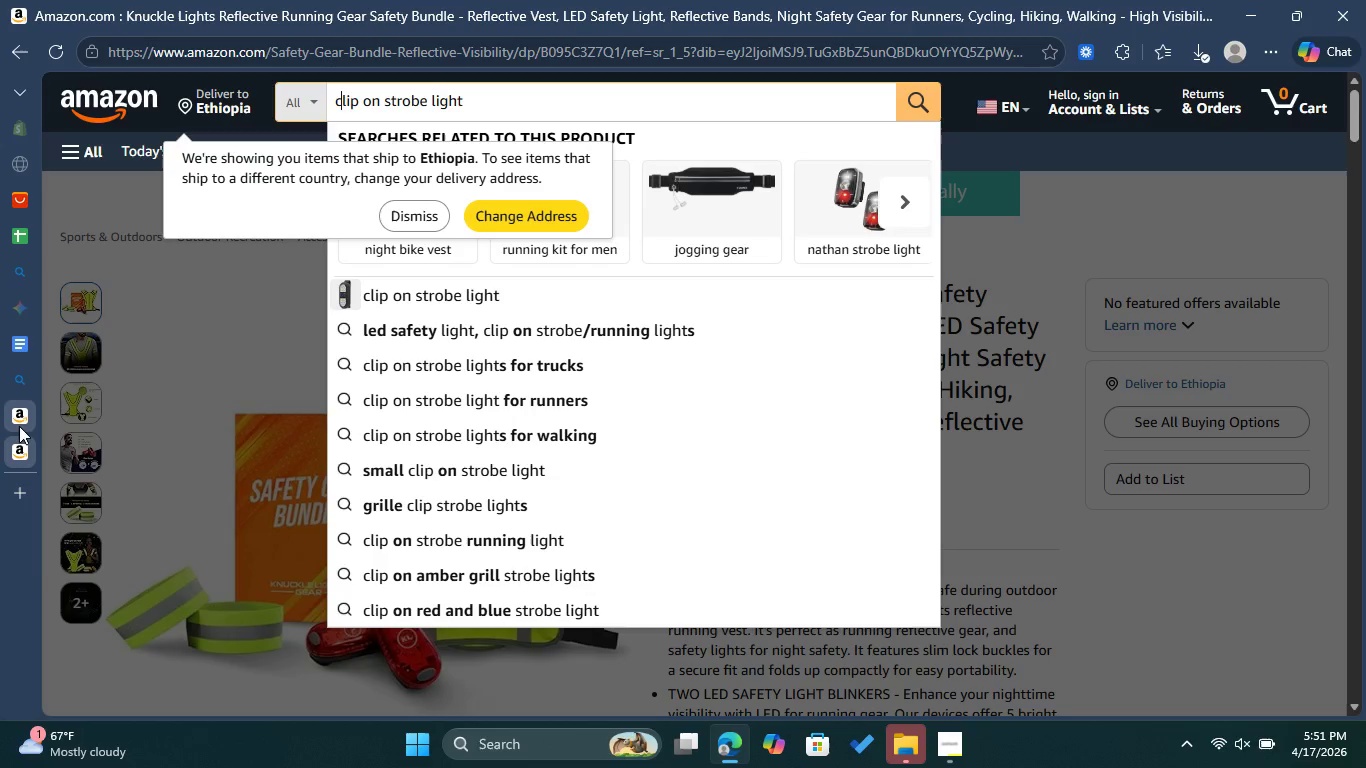 
left_click([304, 448])
 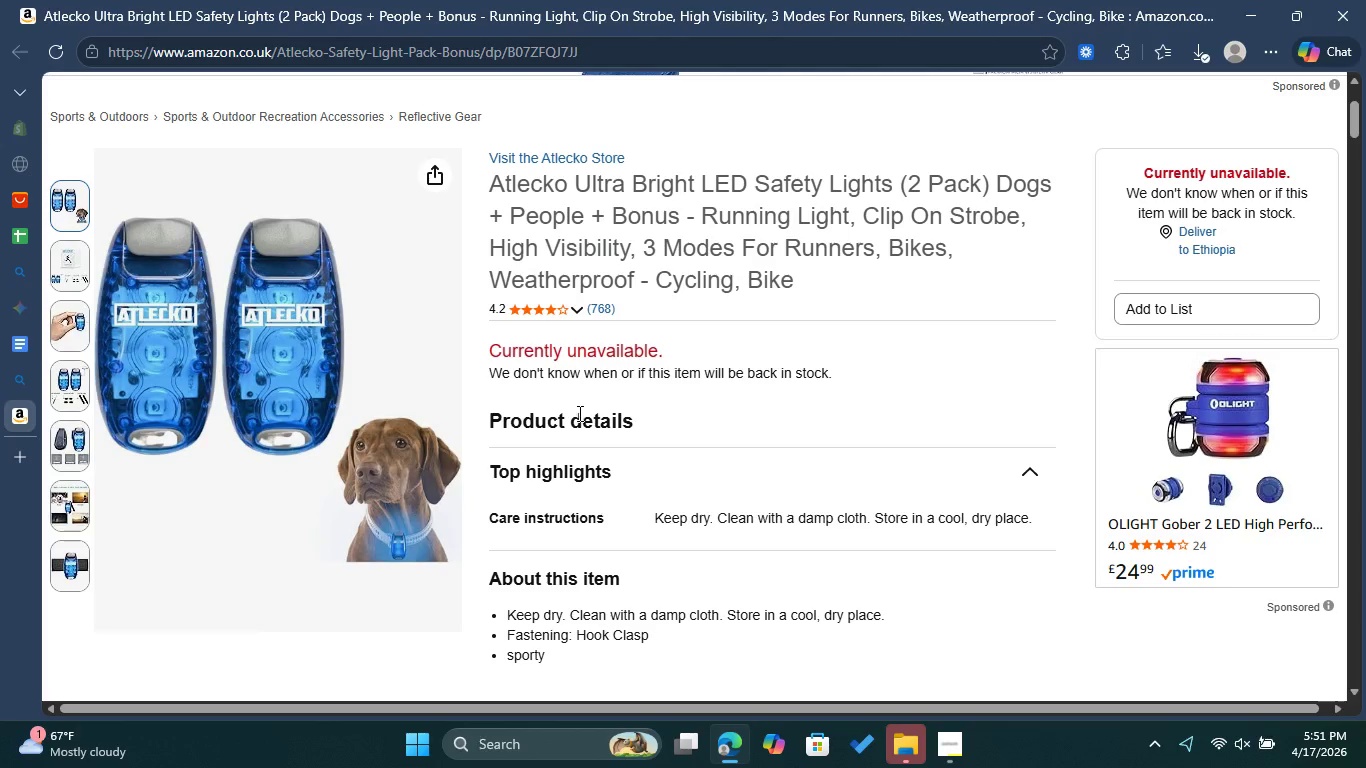 
scroll: coordinate [595, 413], scroll_direction: down, amount: 9.0
 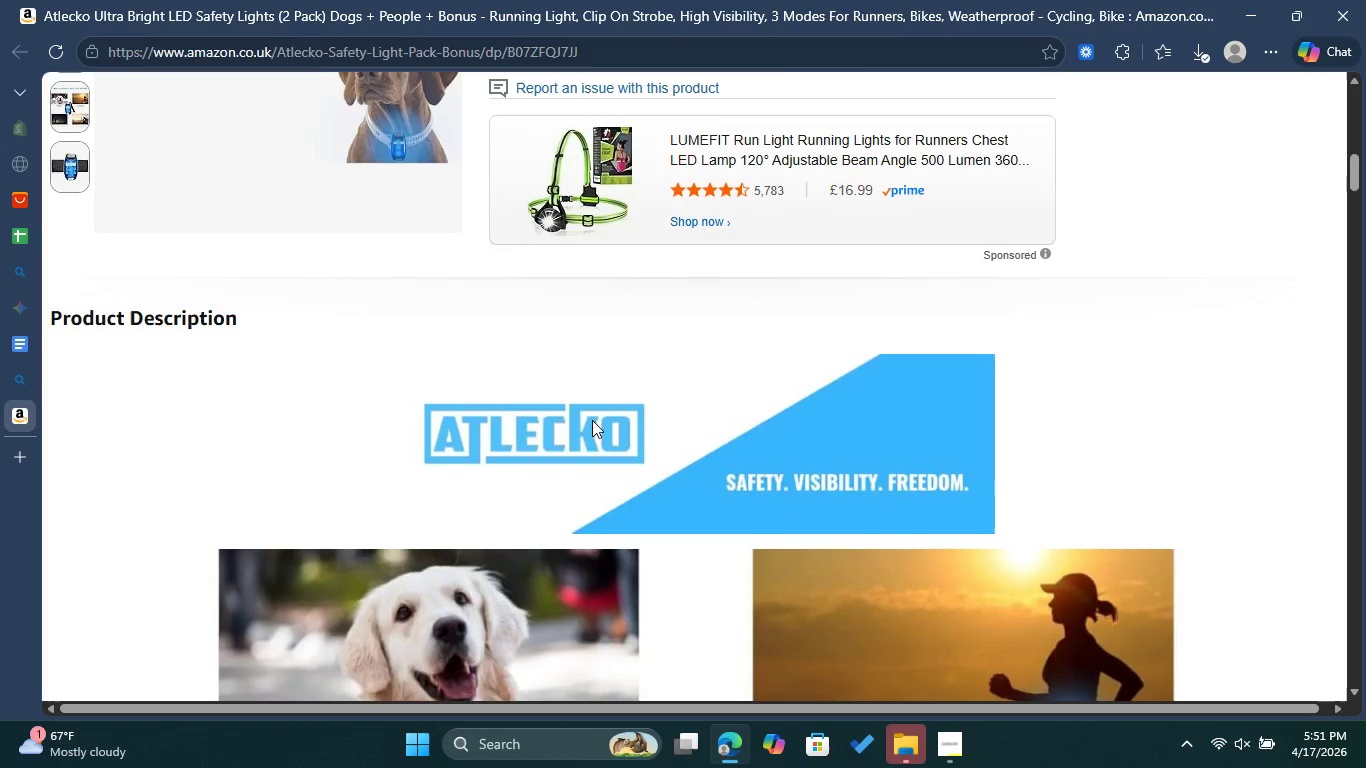 
scroll: coordinate [604, 437], scroll_direction: up, amount: 20.0
 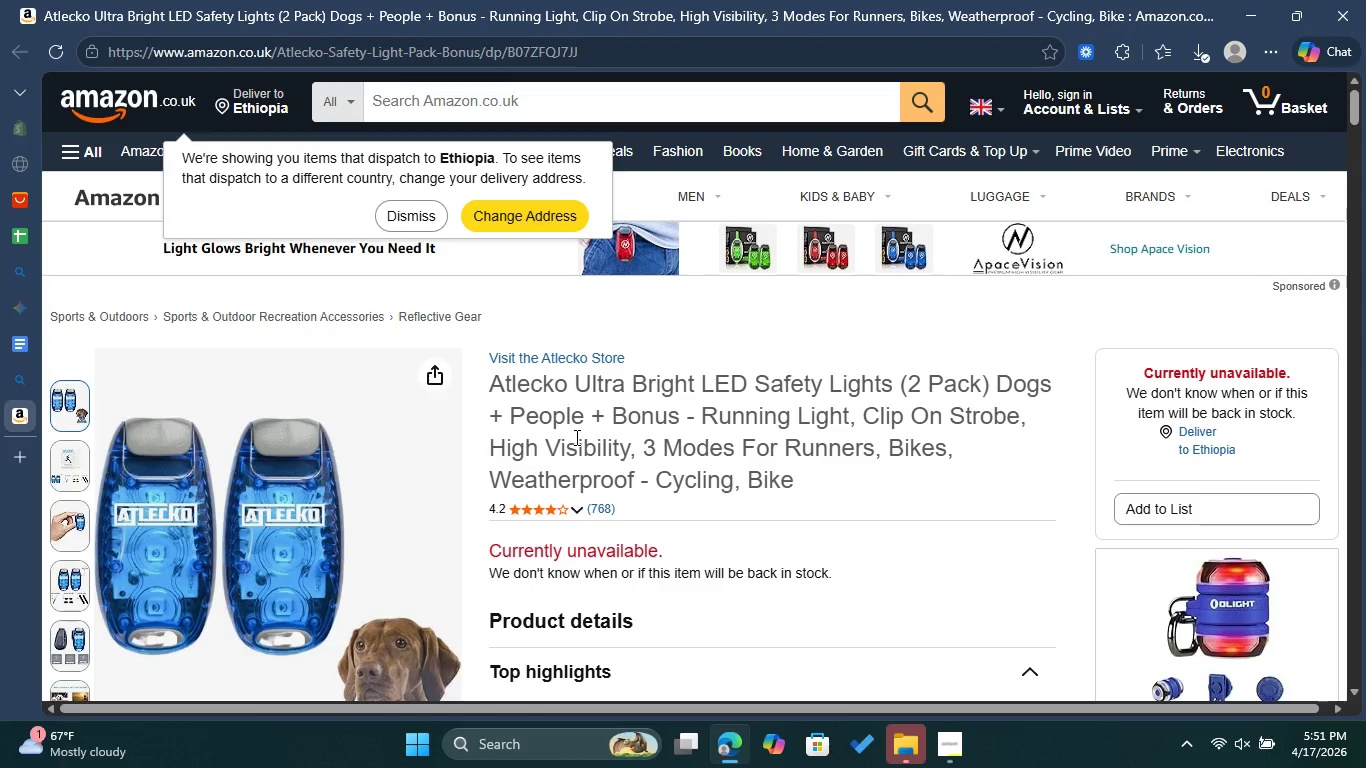 
scroll: coordinate [813, 432], scroll_direction: down, amount: 8.0
 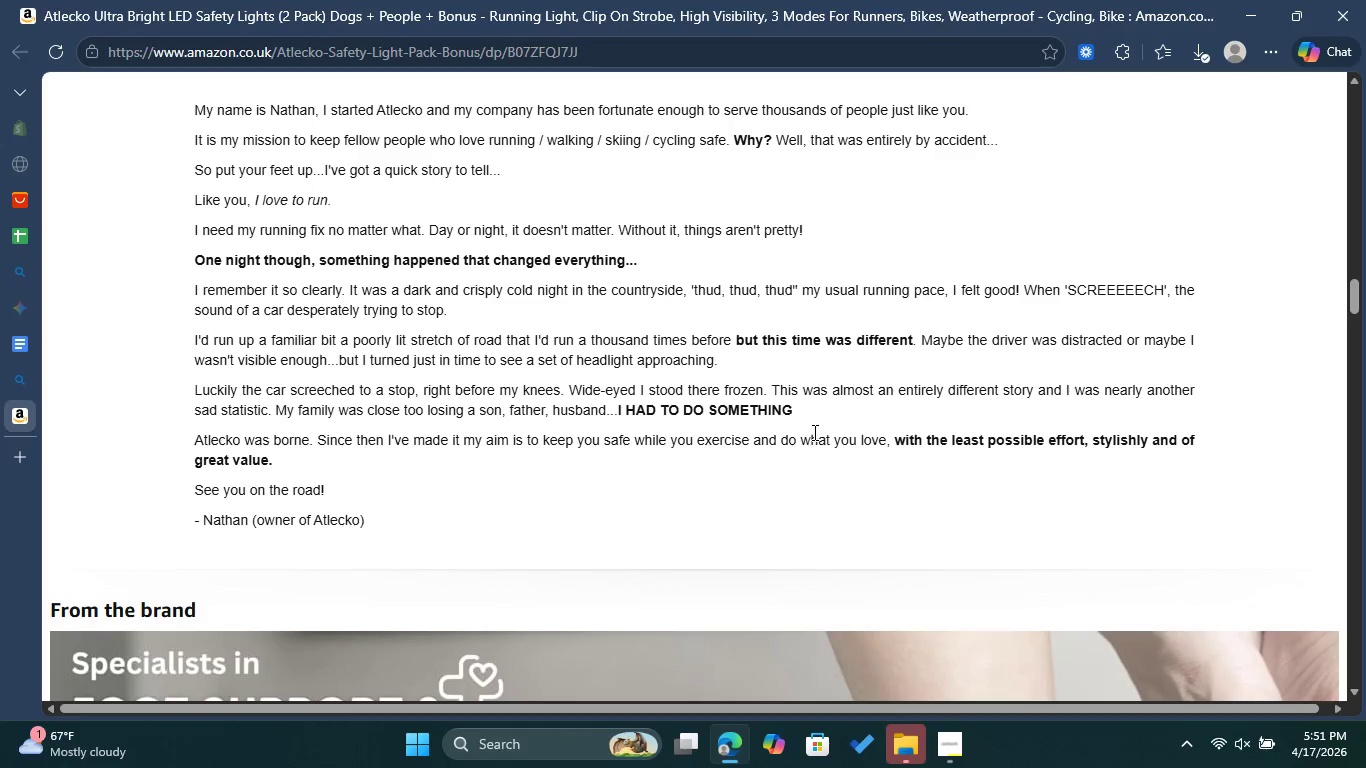 
scroll: coordinate [813, 432], scroll_direction: none, amount: 0.0
 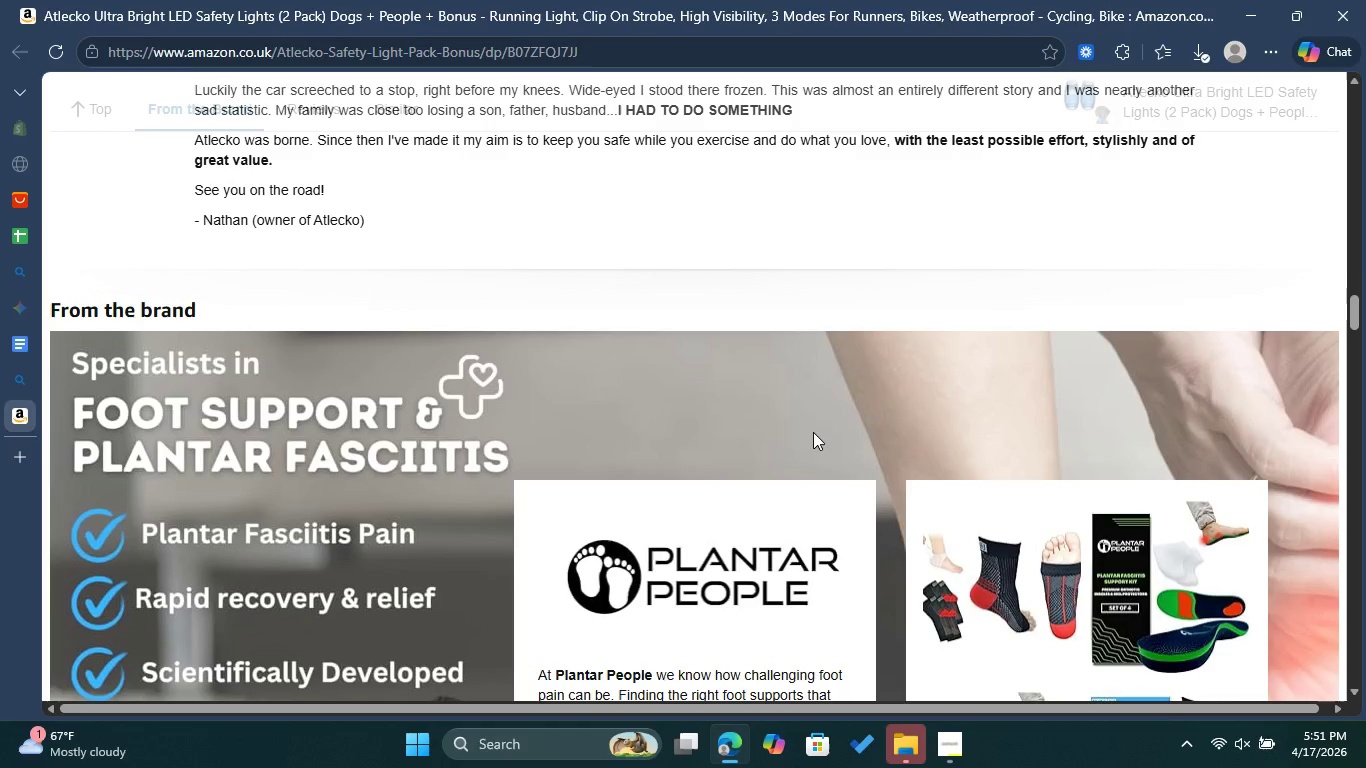 
scroll: coordinate [813, 432], scroll_direction: down, amount: 10.0
 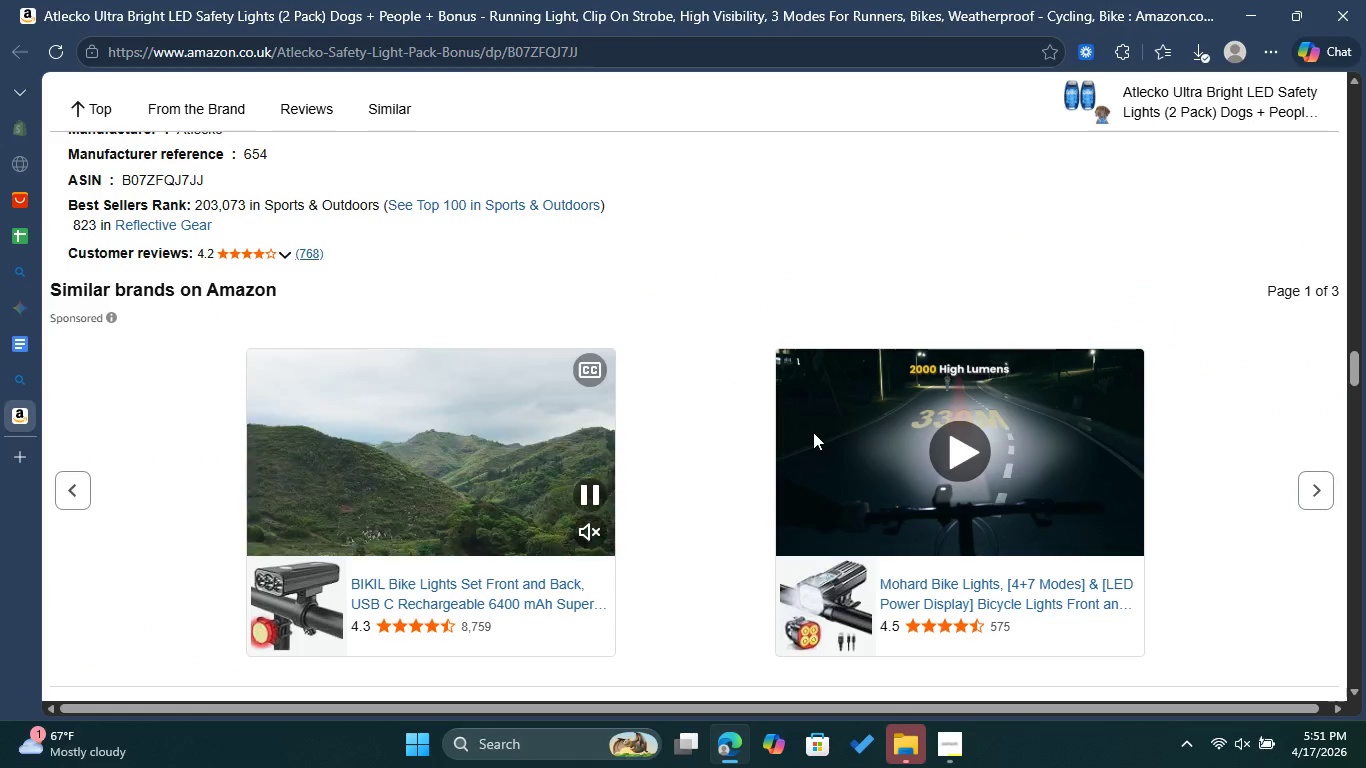 
scroll: coordinate [813, 432], scroll_direction: up, amount: 2.0
 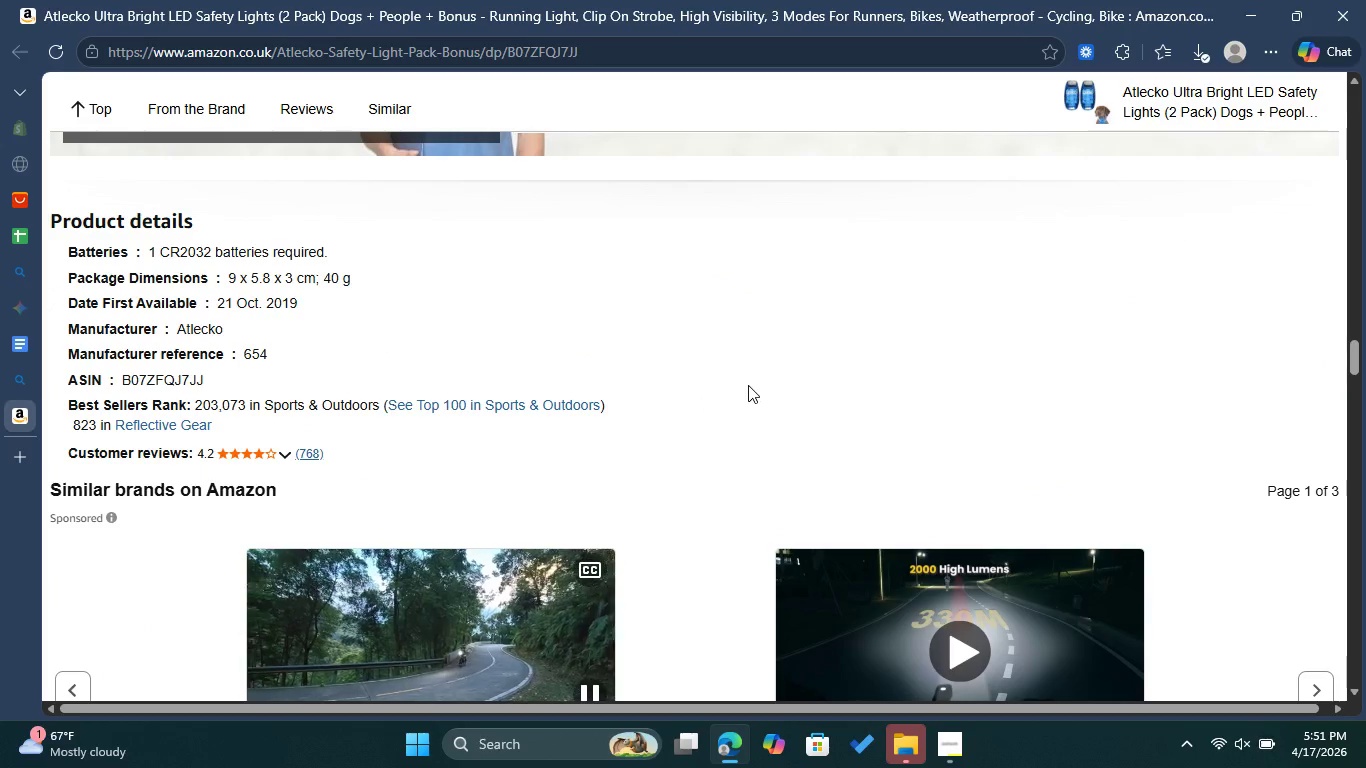 
wait(5.33)
 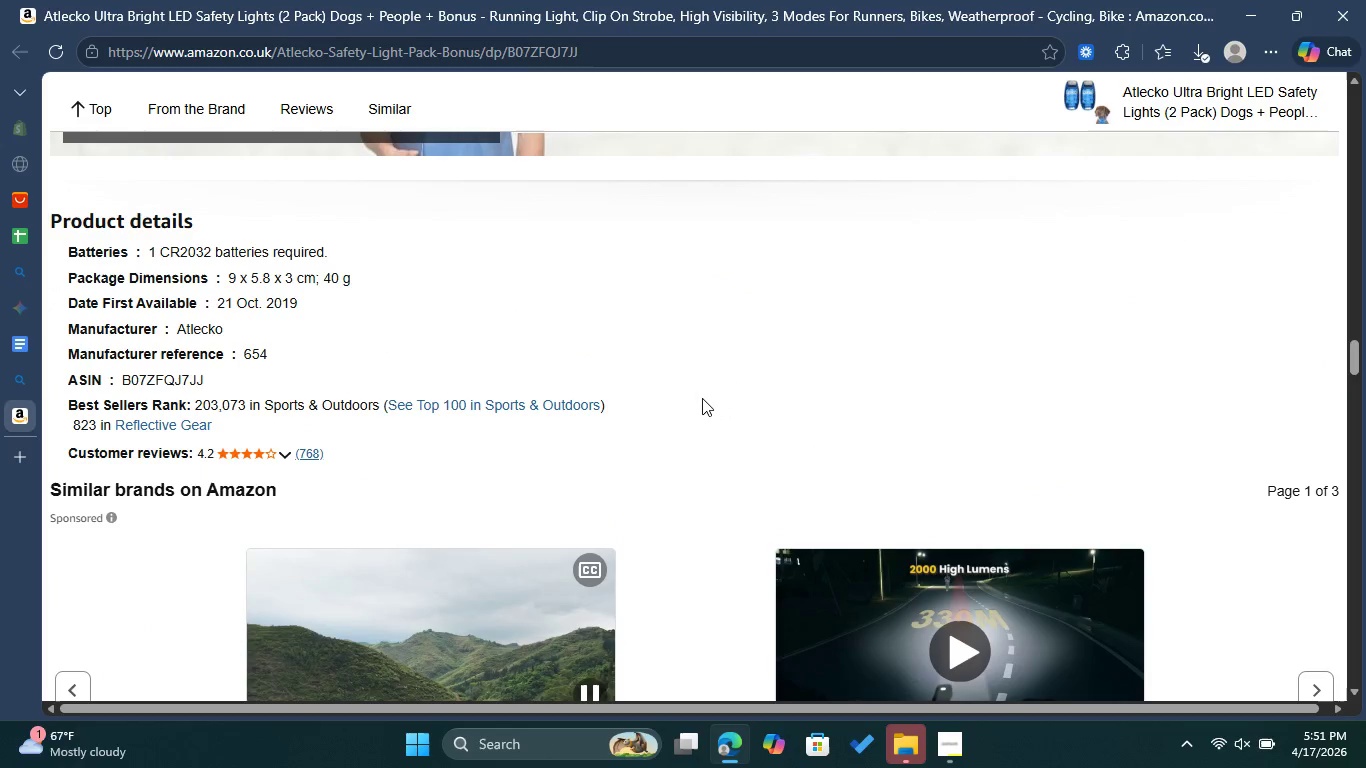 
scroll: coordinate [772, 374], scroll_direction: down, amount: 16.0
 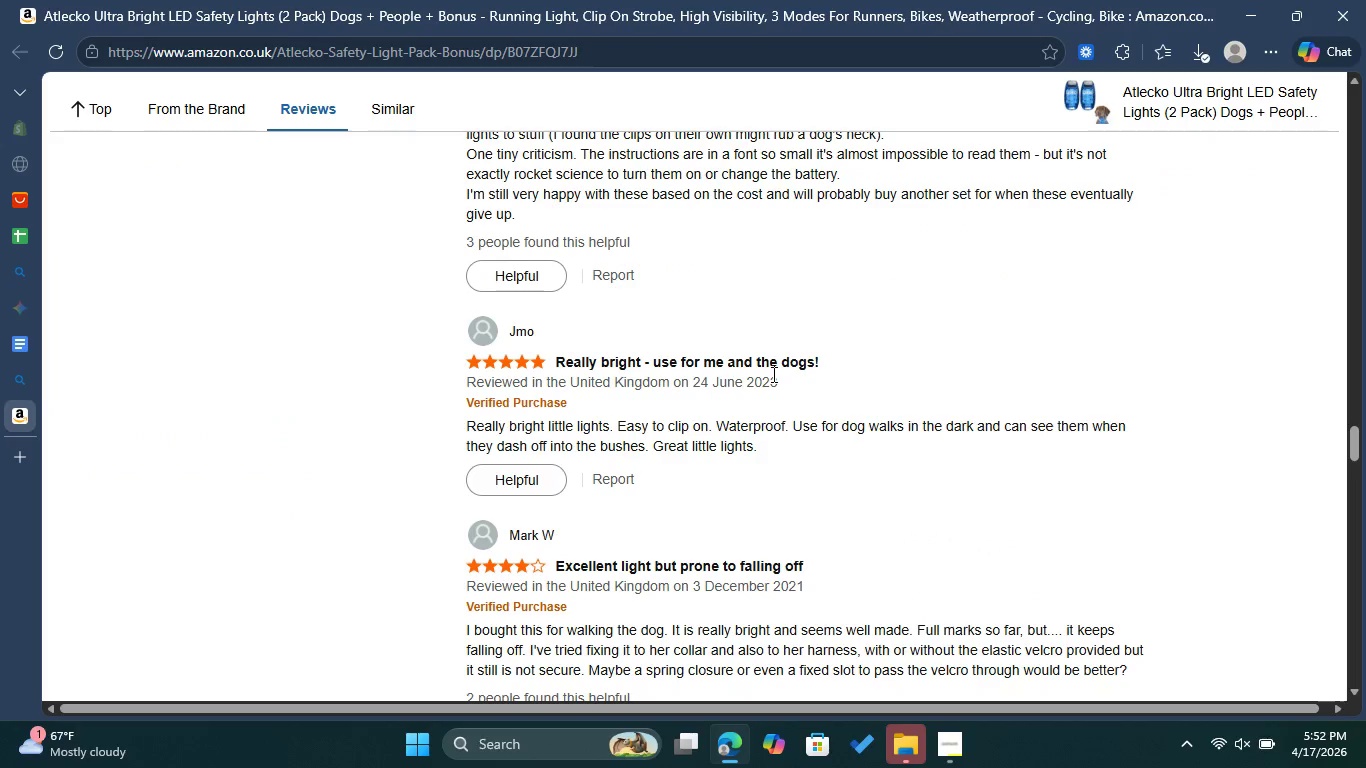 
scroll: coordinate [873, 333], scroll_direction: up, amount: 63.0
 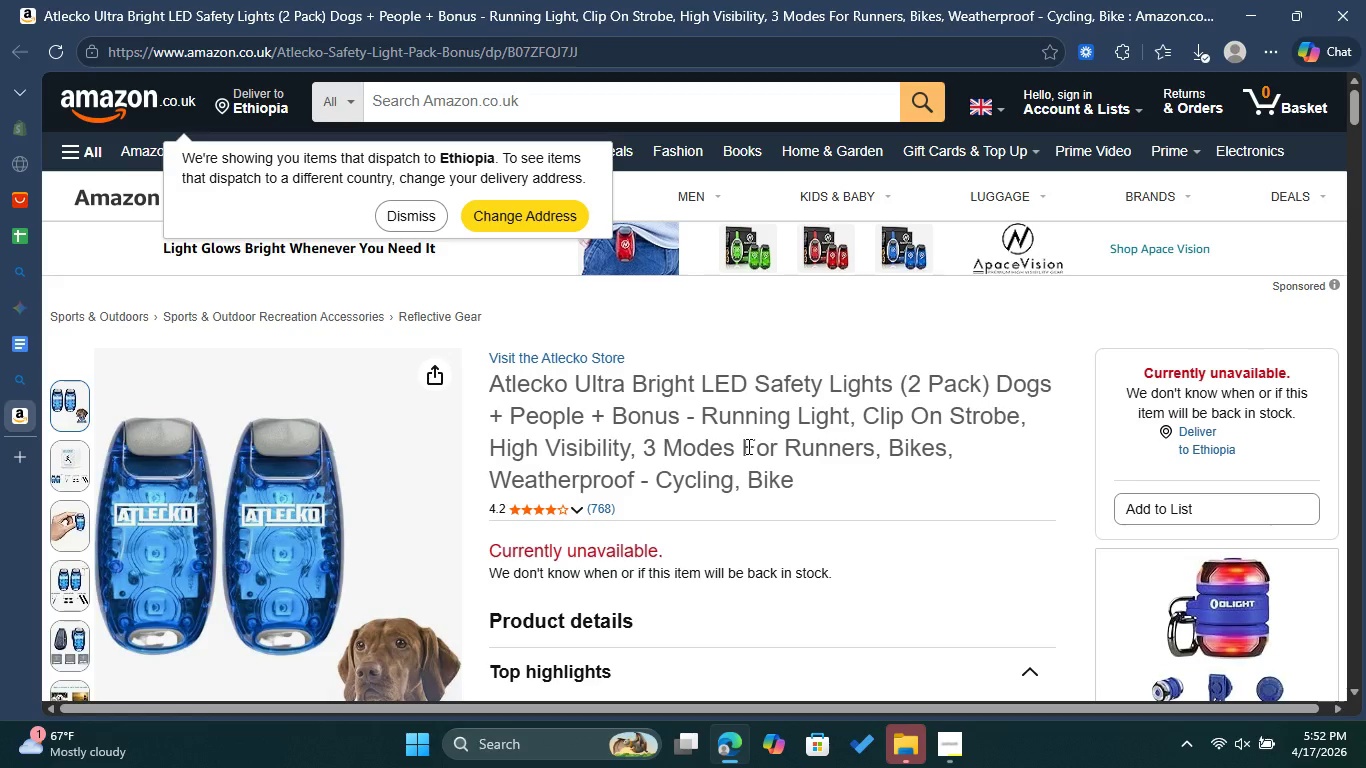 
scroll: coordinate [944, 470], scroll_direction: down, amount: 3.0
 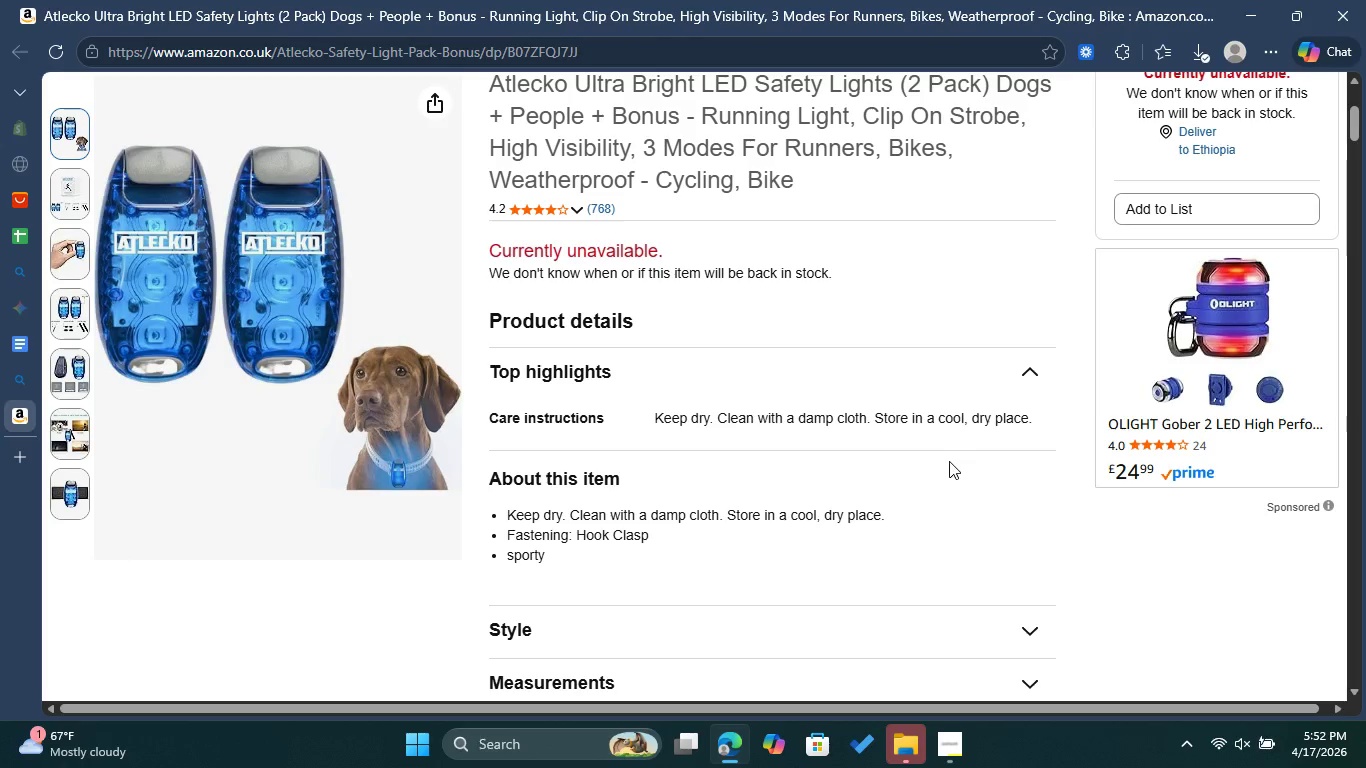 
scroll: coordinate [1012, 418], scroll_direction: up, amount: 2.0
 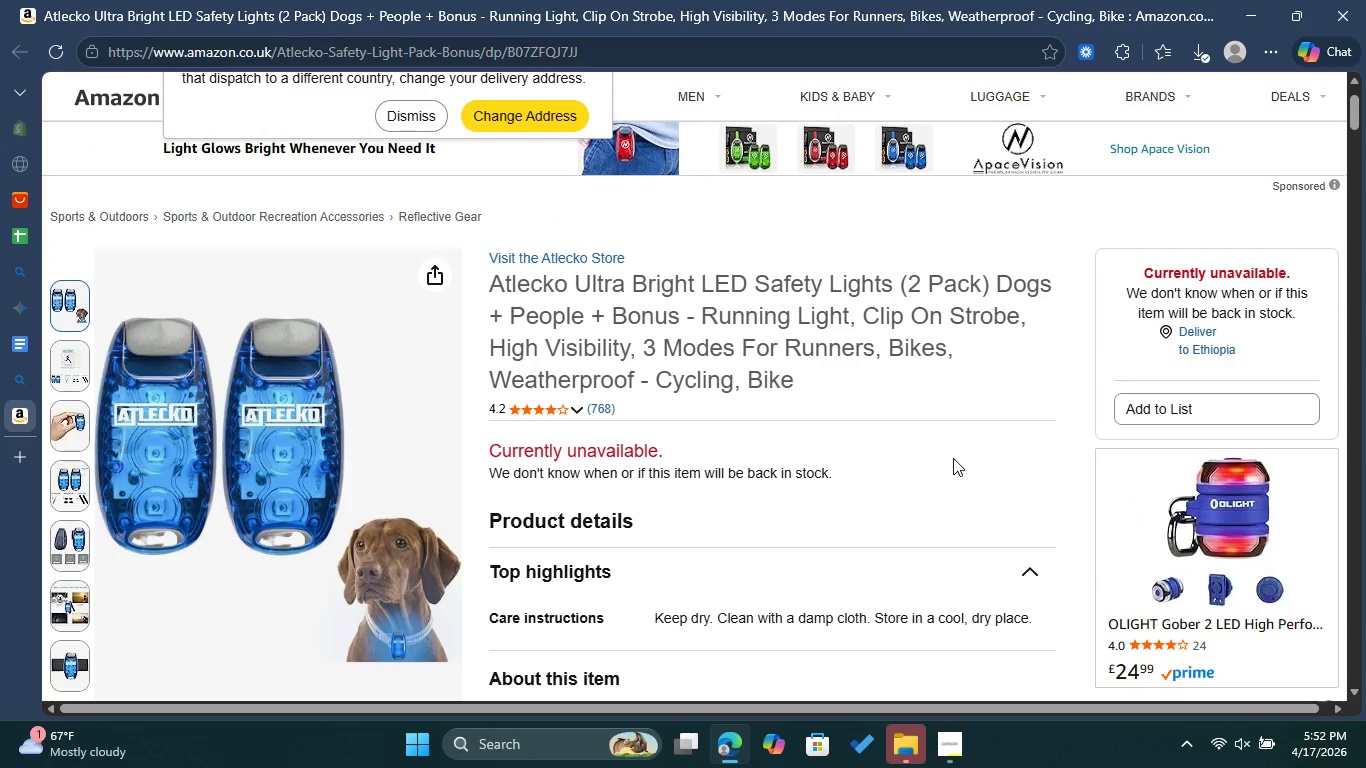 
scroll: coordinate [955, 458], scroll_direction: down, amount: 2.0
 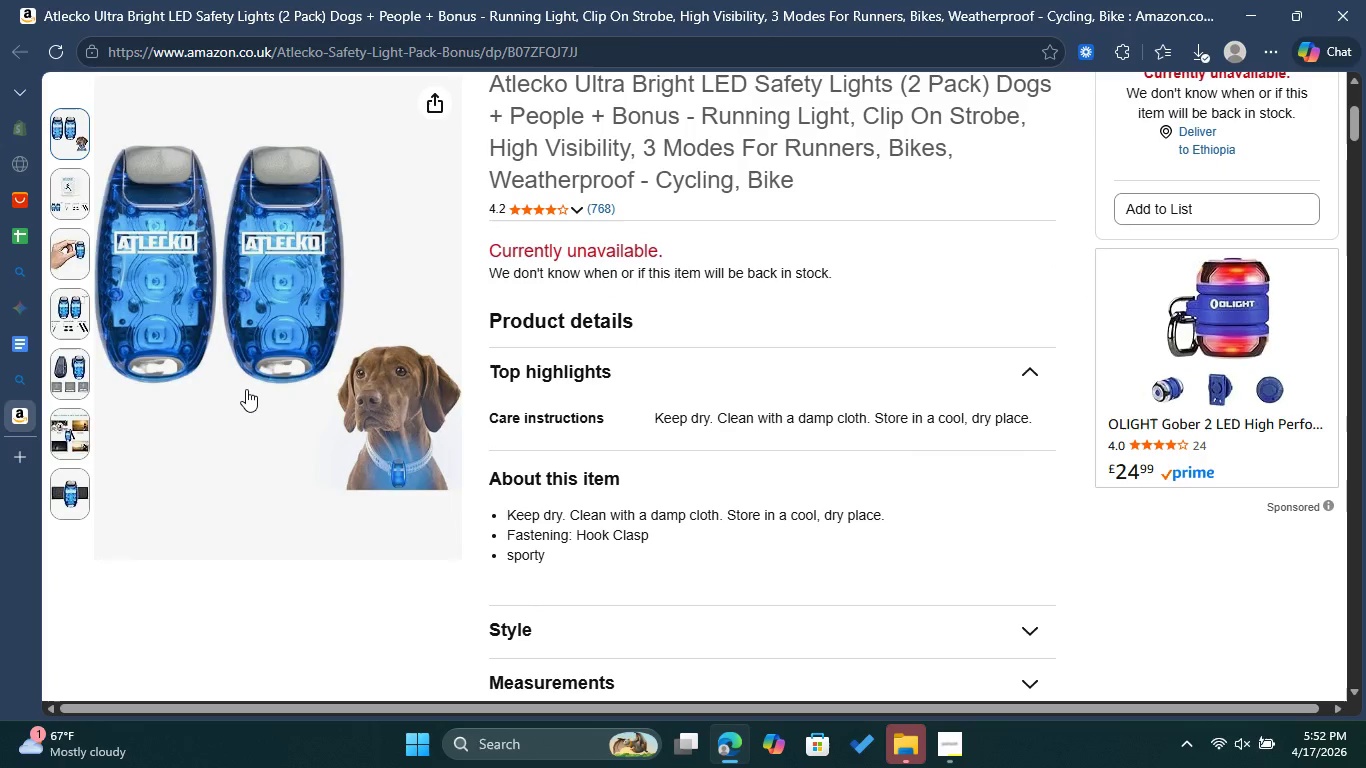 
left_click([246, 389])
 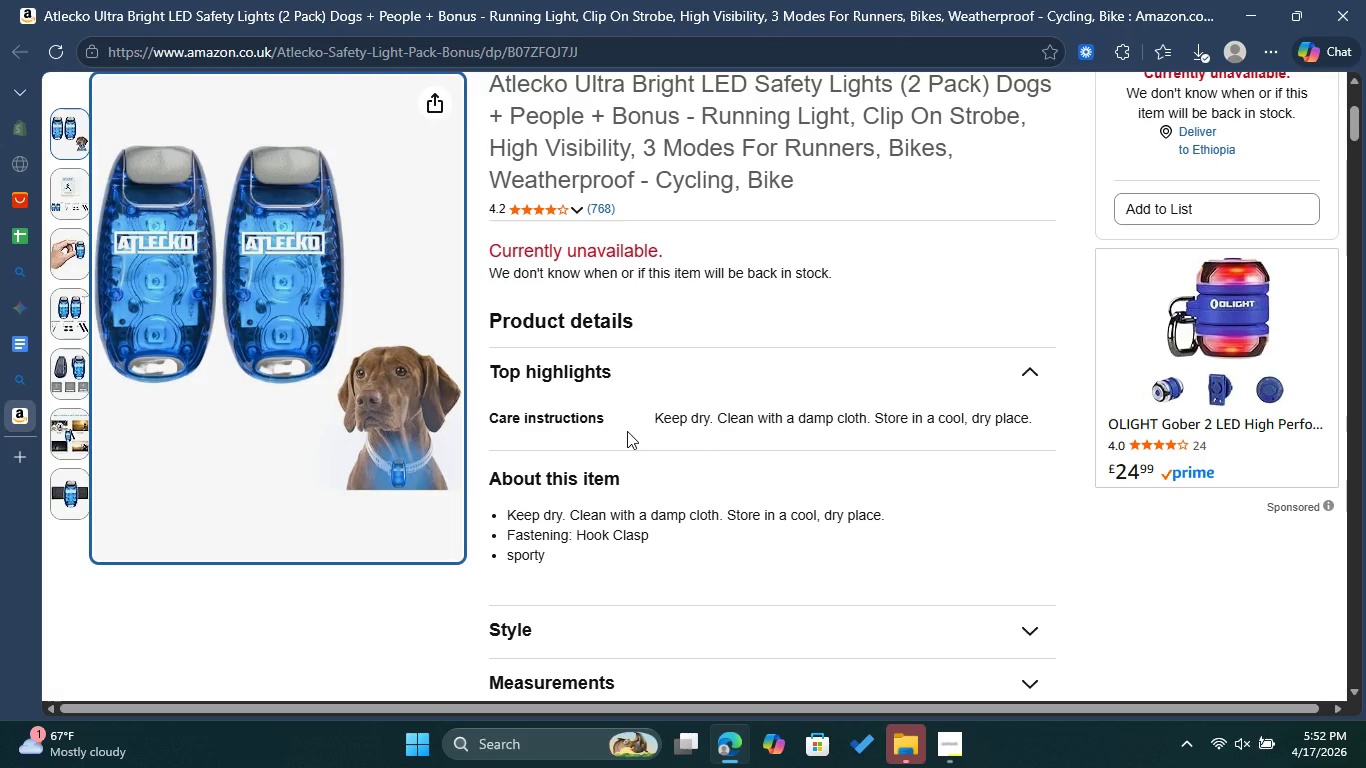 
scroll: coordinate [627, 431], scroll_direction: up, amount: 5.0
 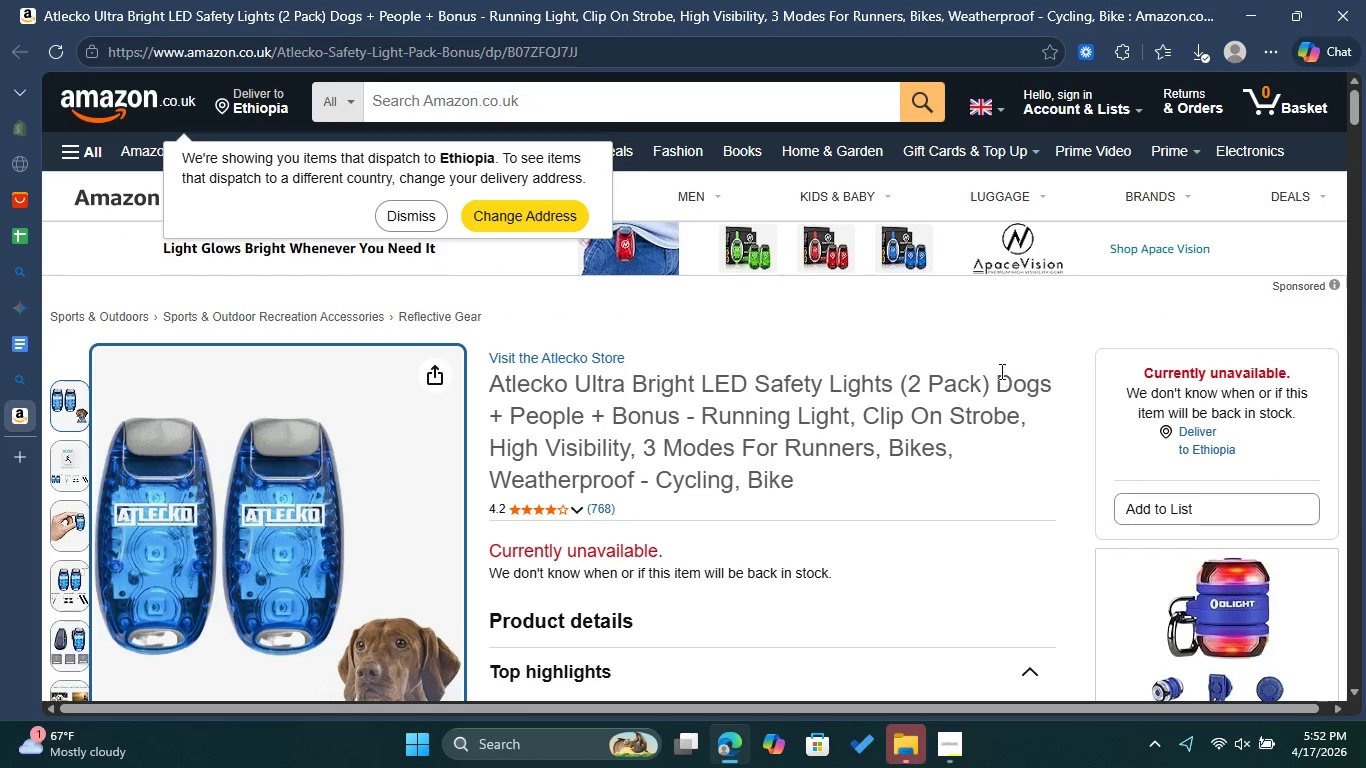 
scroll: coordinate [562, 530], scroll_direction: down, amount: 4.0
 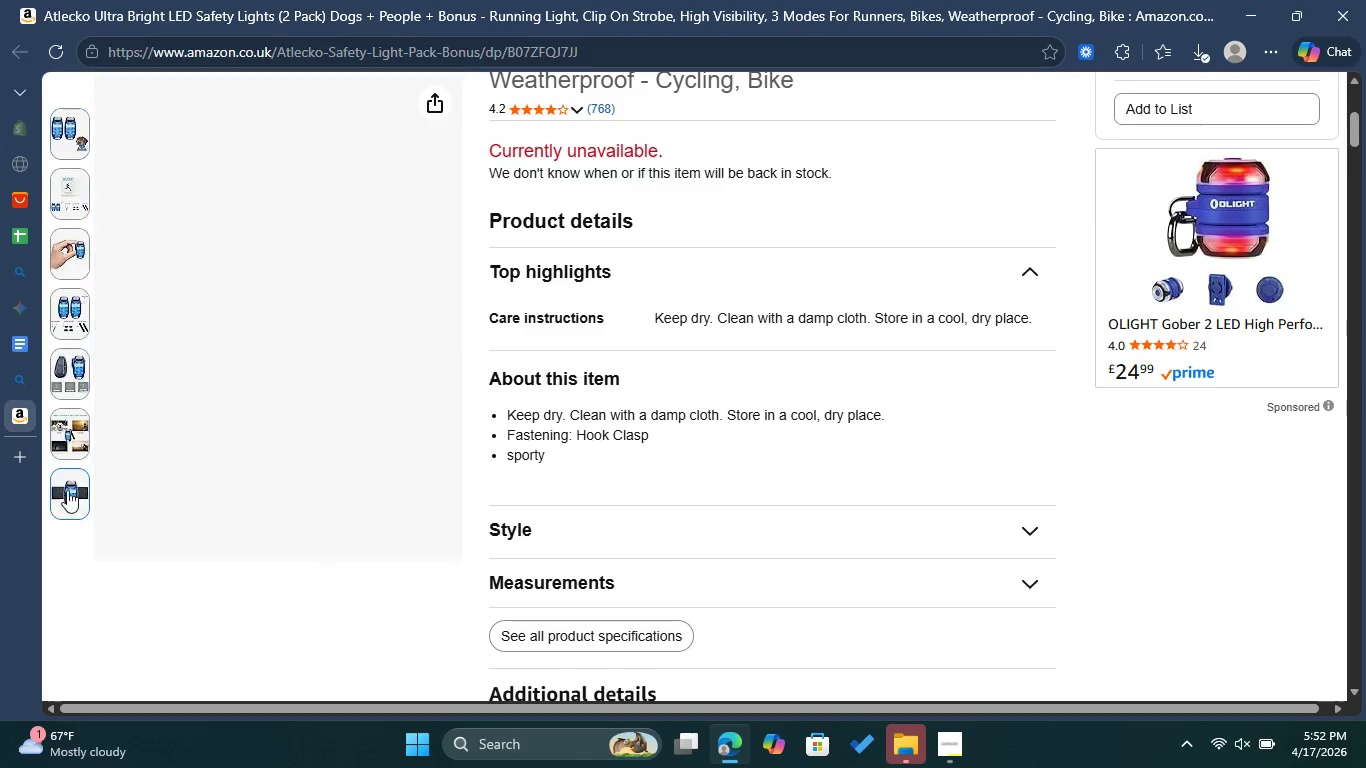 
left_click([63, 490])
 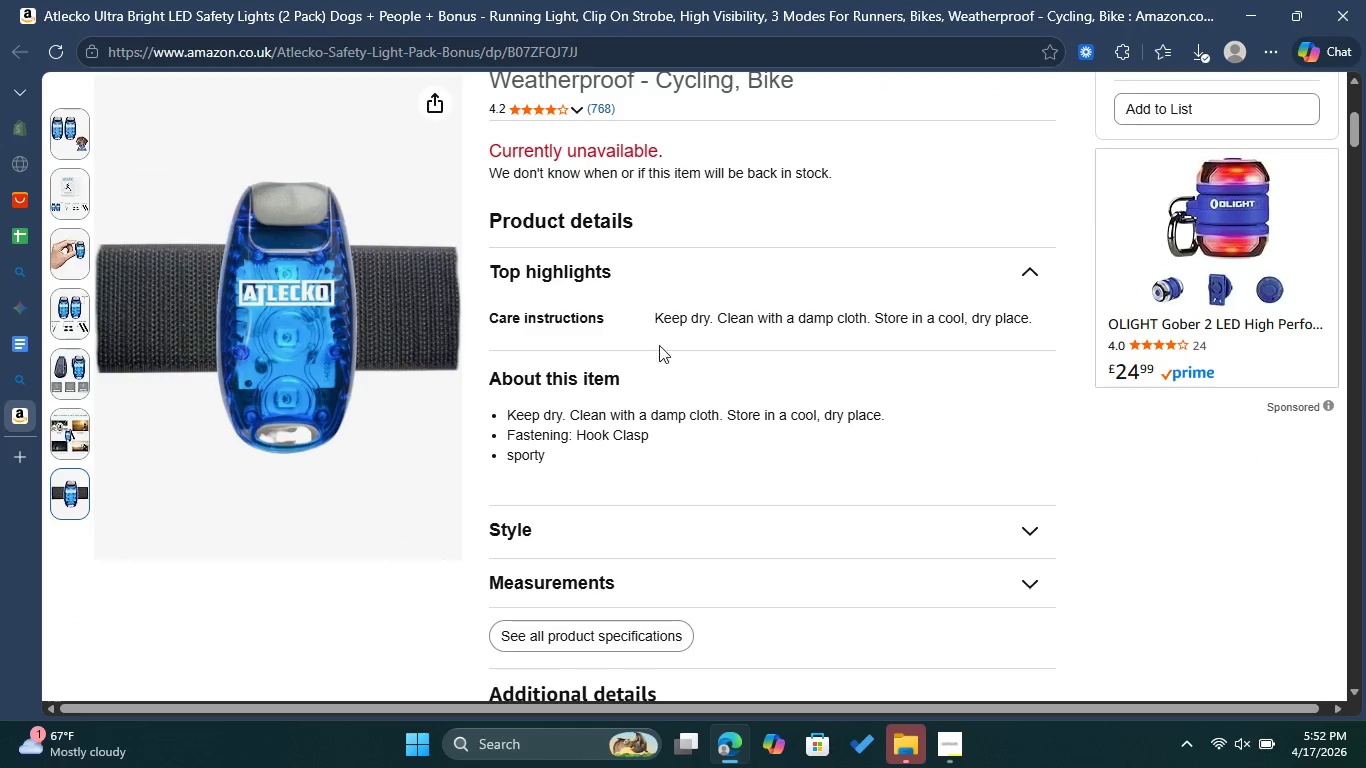 
scroll: coordinate [837, 424], scroll_direction: down, amount: 3.0
 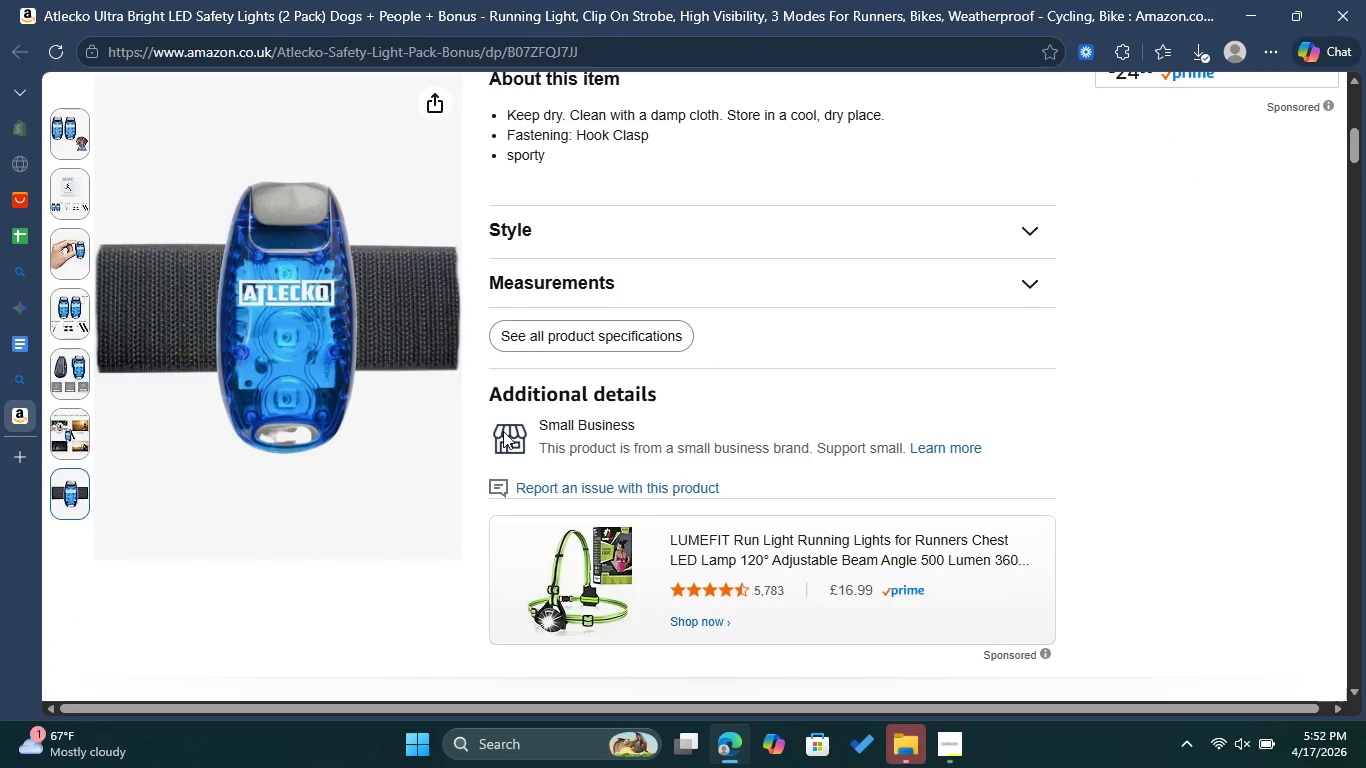 
left_click([503, 431])
 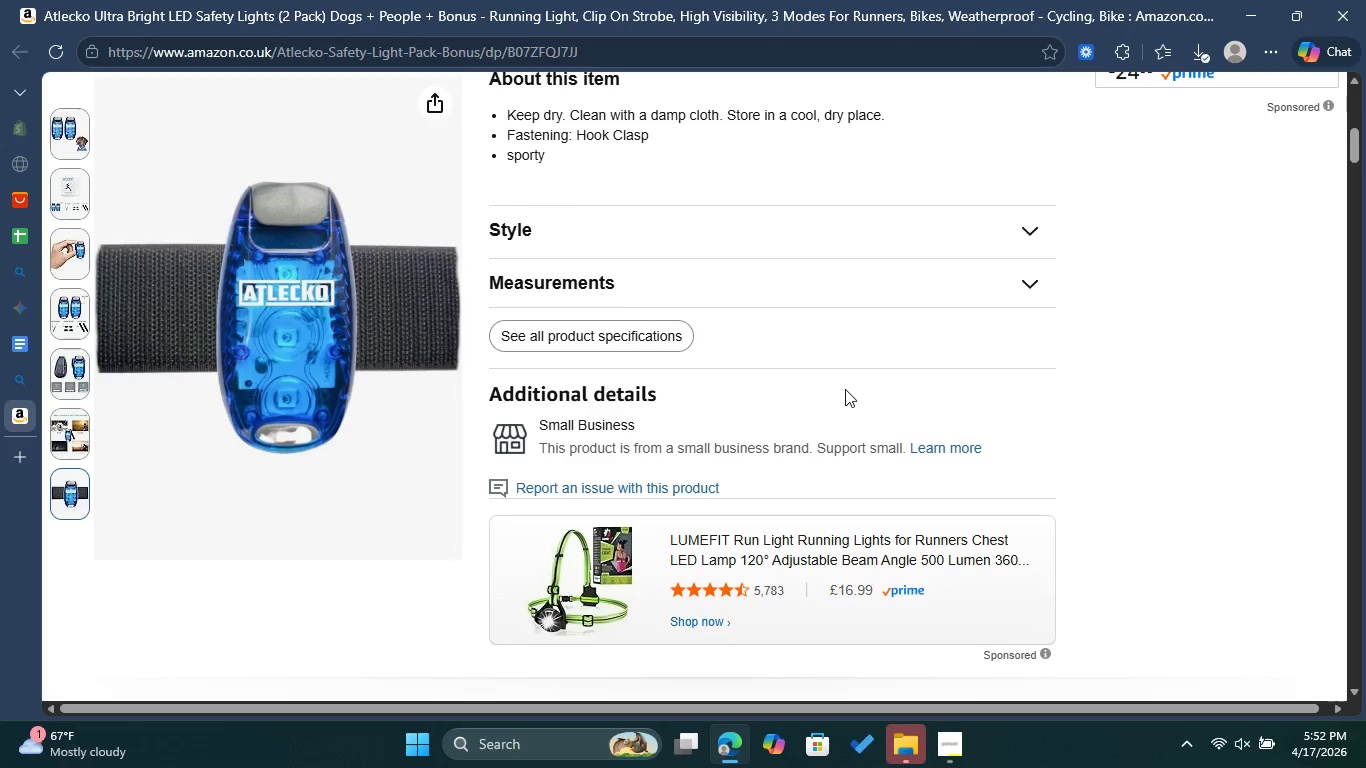 
wait(6.81)
 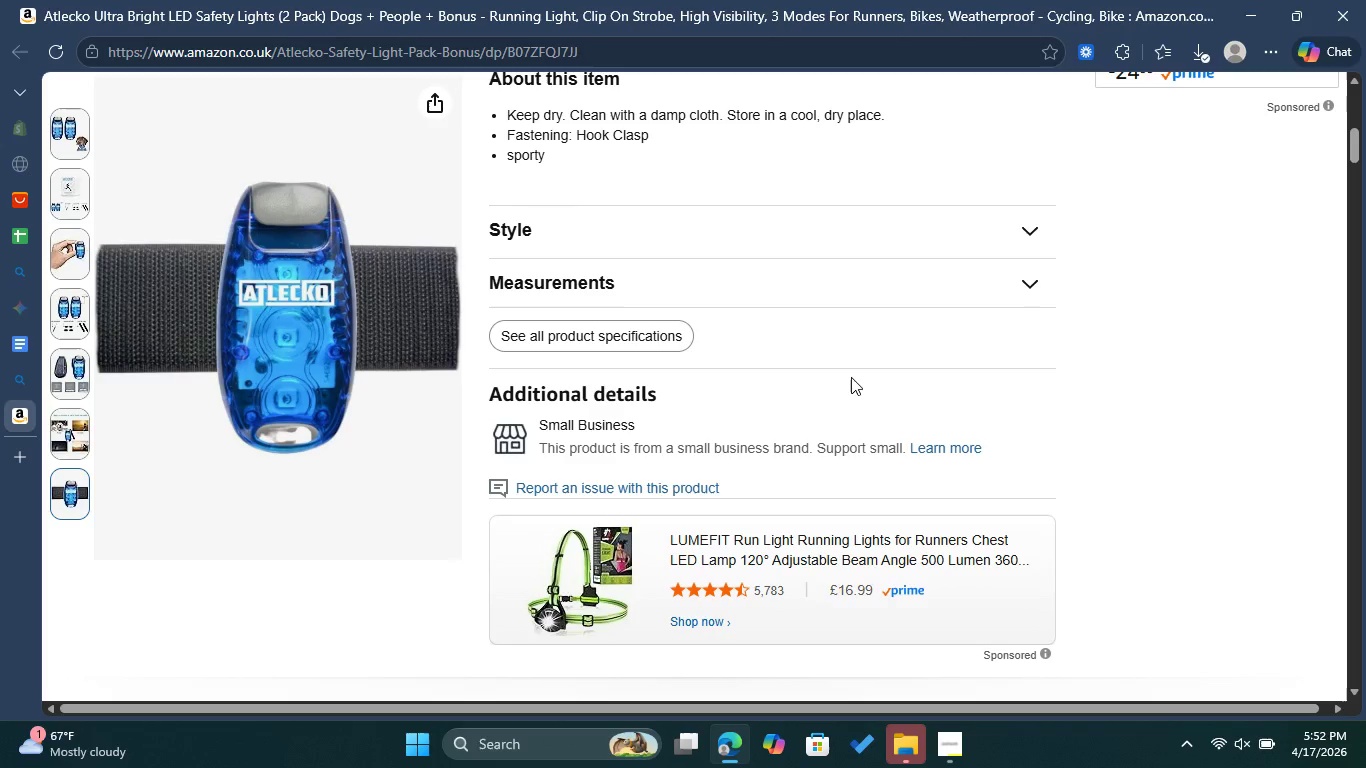 
scroll: coordinate [588, 374], scroll_direction: up, amount: 2.0
 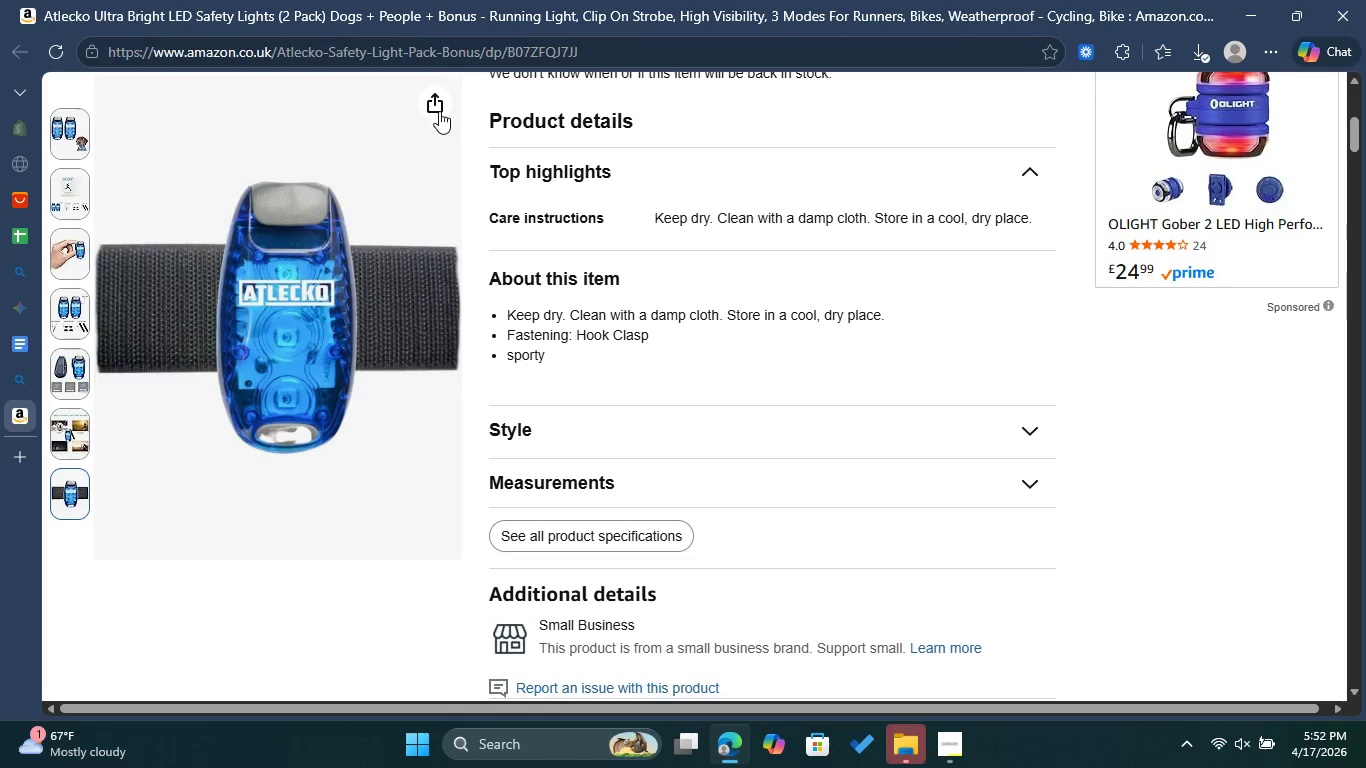 
left_click([437, 111])
 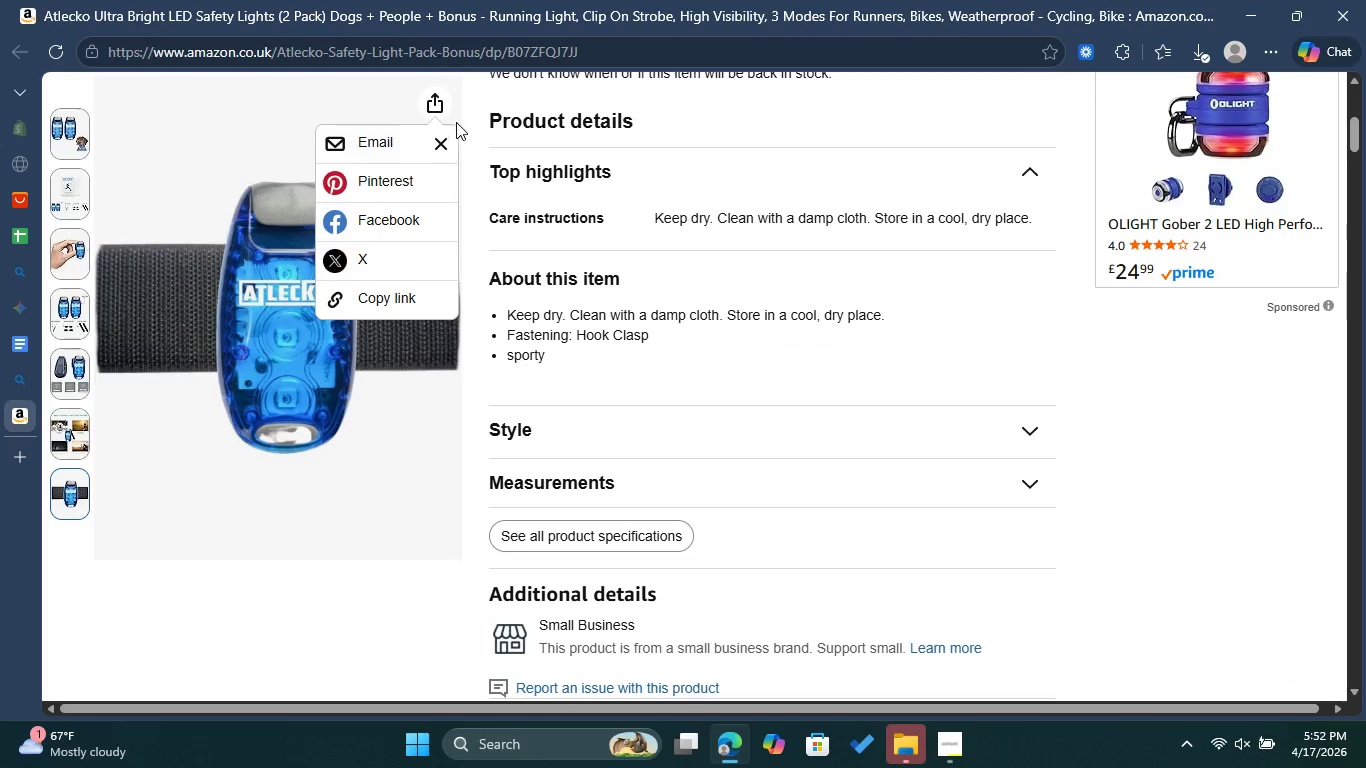 
left_click([582, 138])
 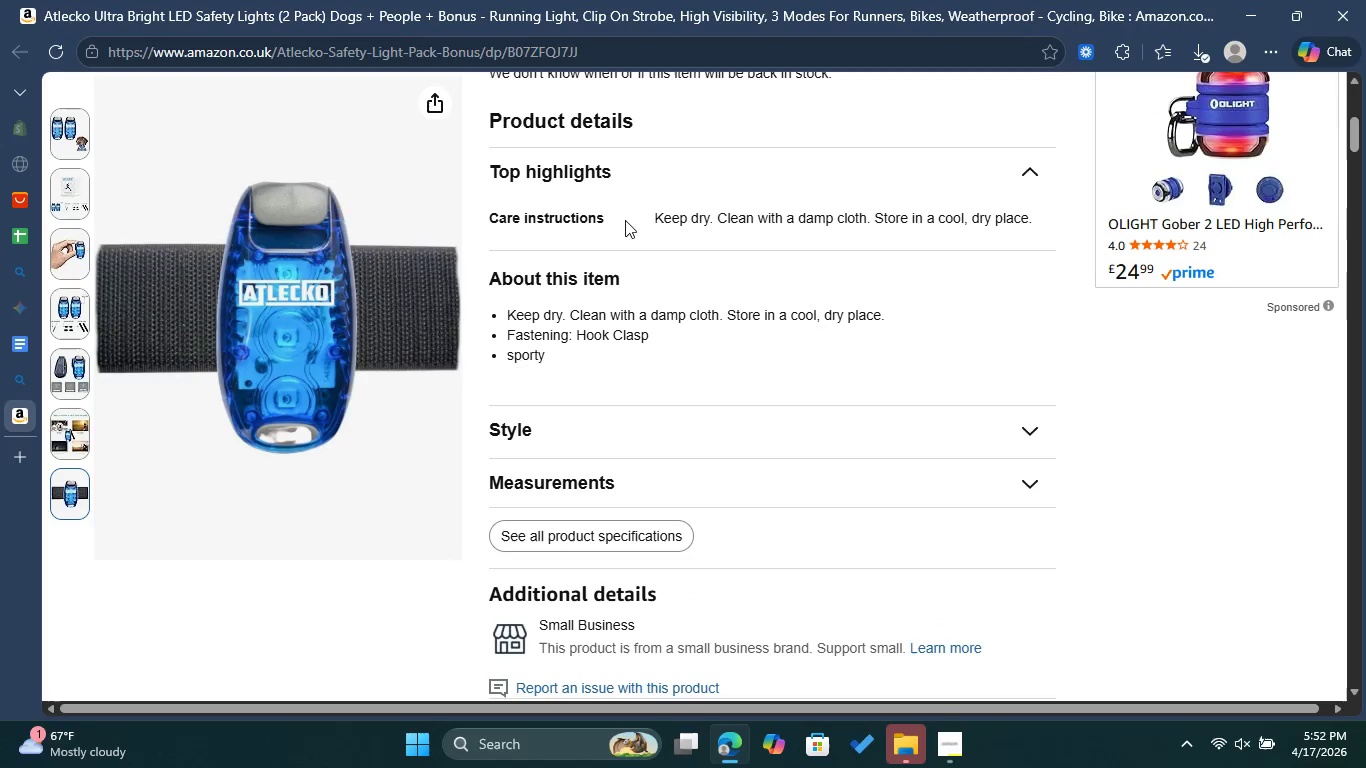 
scroll: coordinate [648, 340], scroll_direction: up, amount: 9.0
 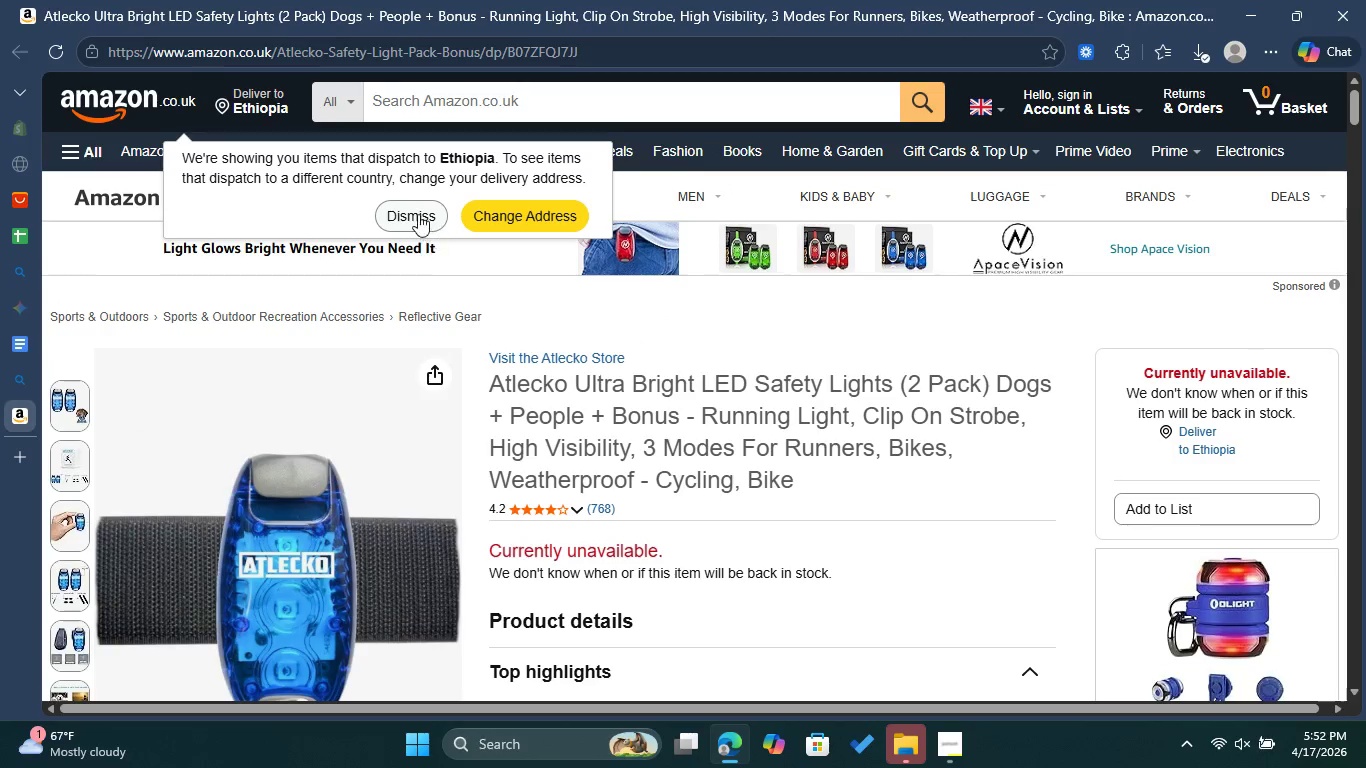 
left_click([415, 212])
 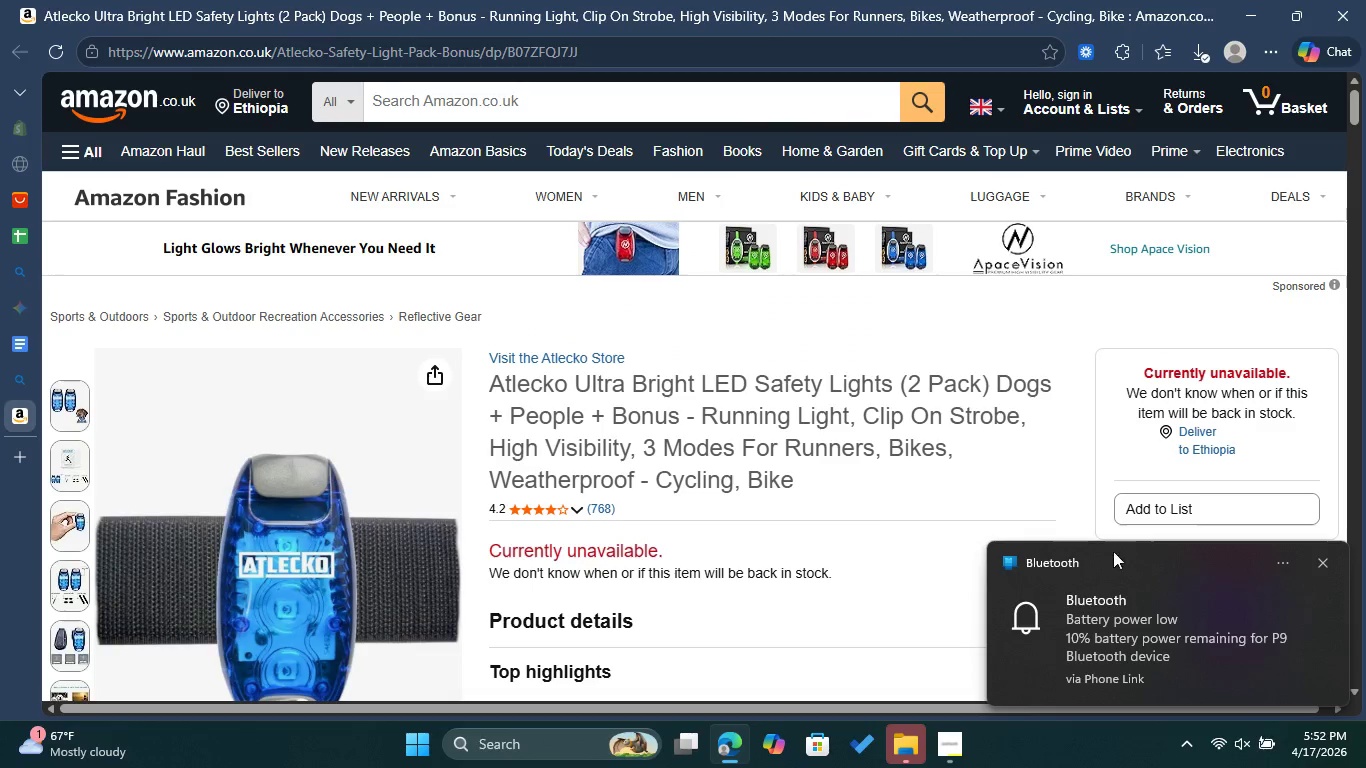 
left_click([1328, 557])
 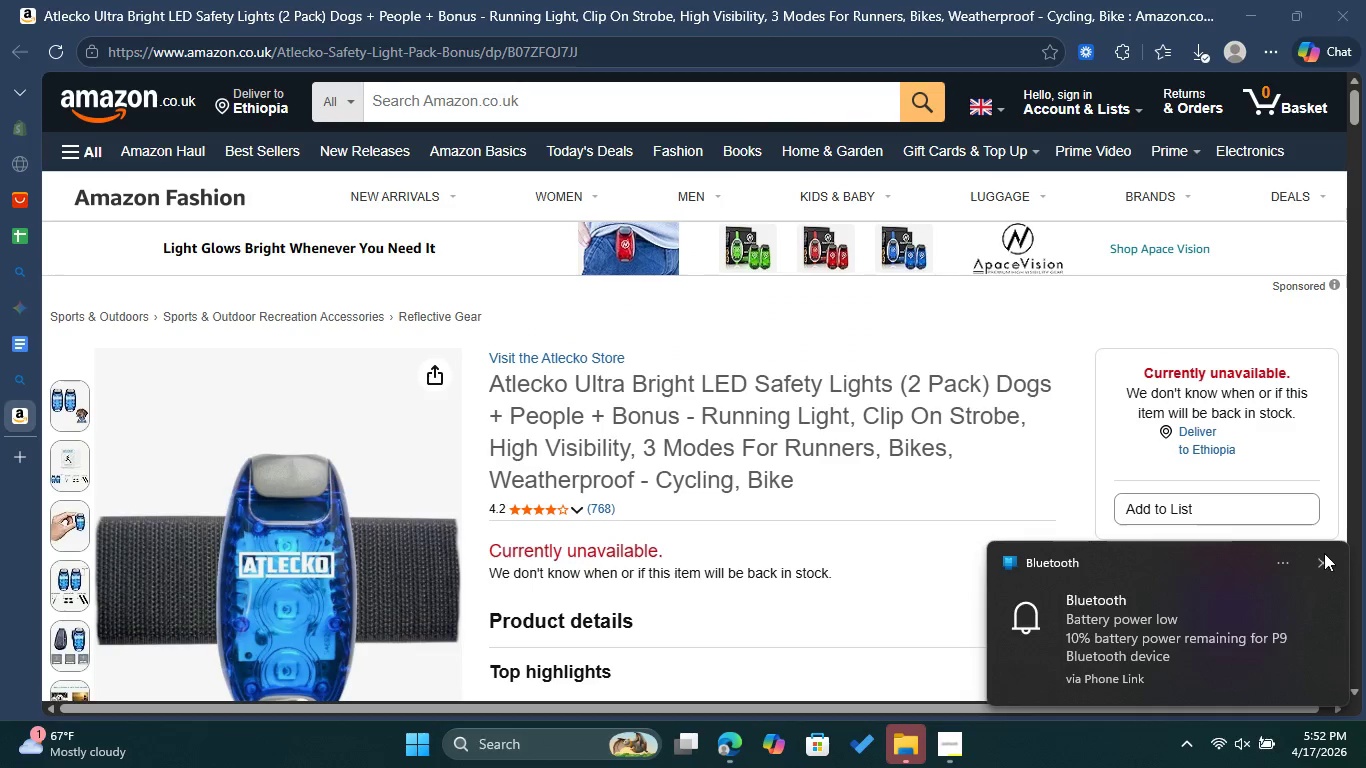 
left_click([1320, 559])
 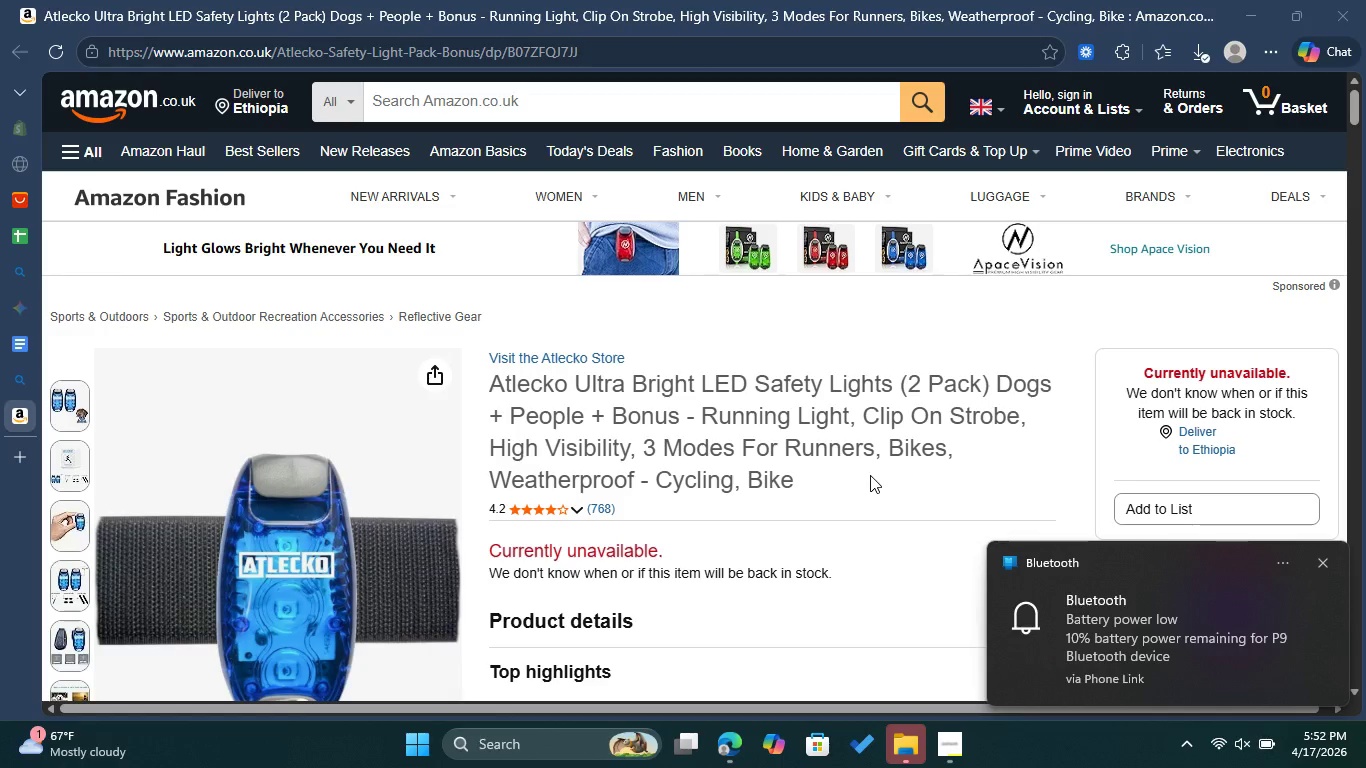 
scroll: coordinate [677, 399], scroll_direction: up, amount: 3.0
 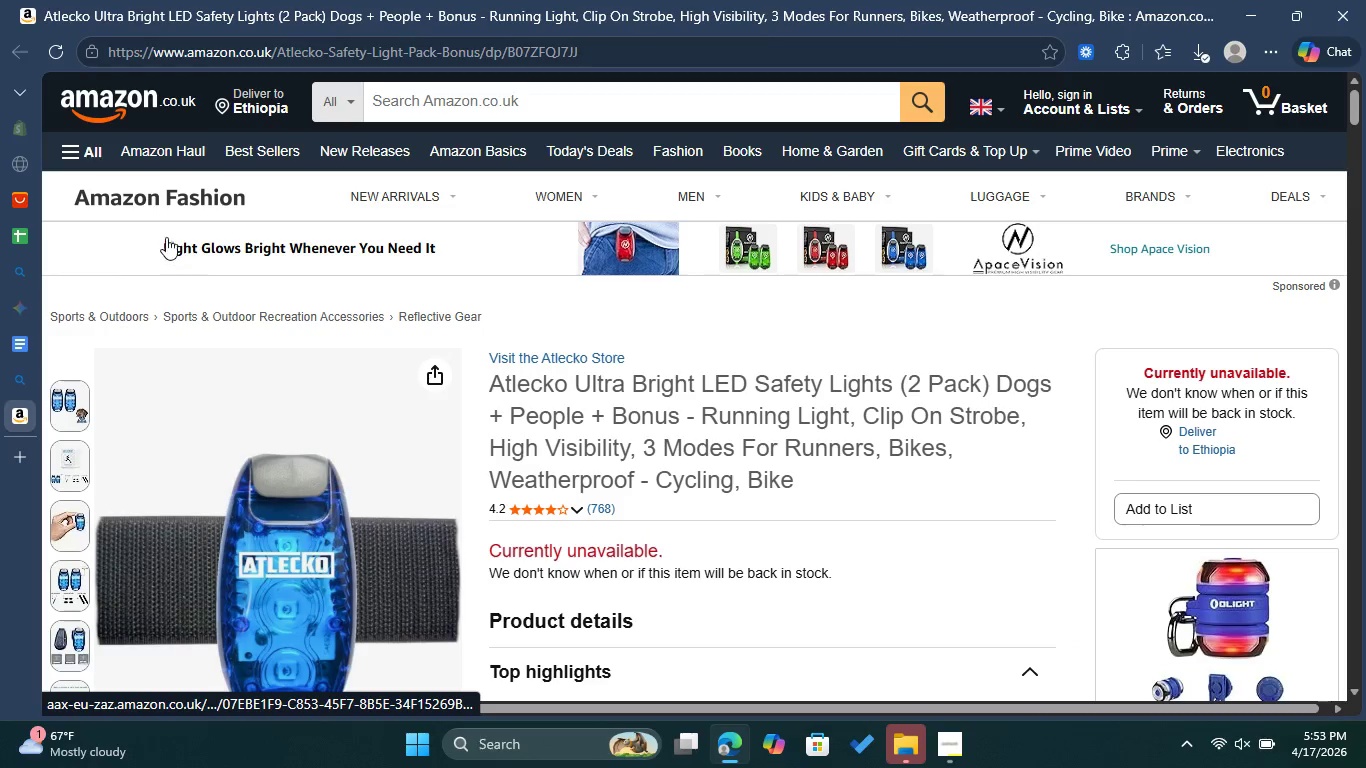 
wait(9.62)
 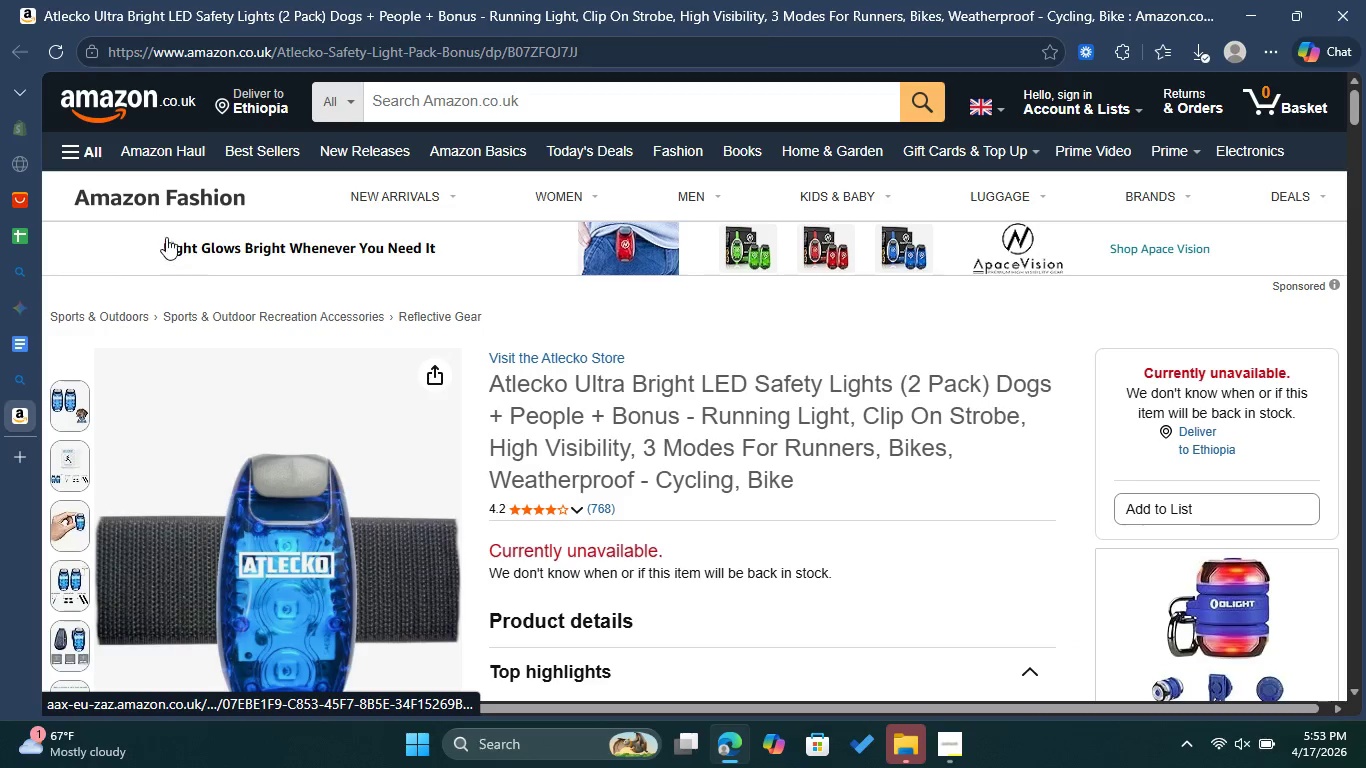 
left_click([379, 314])
 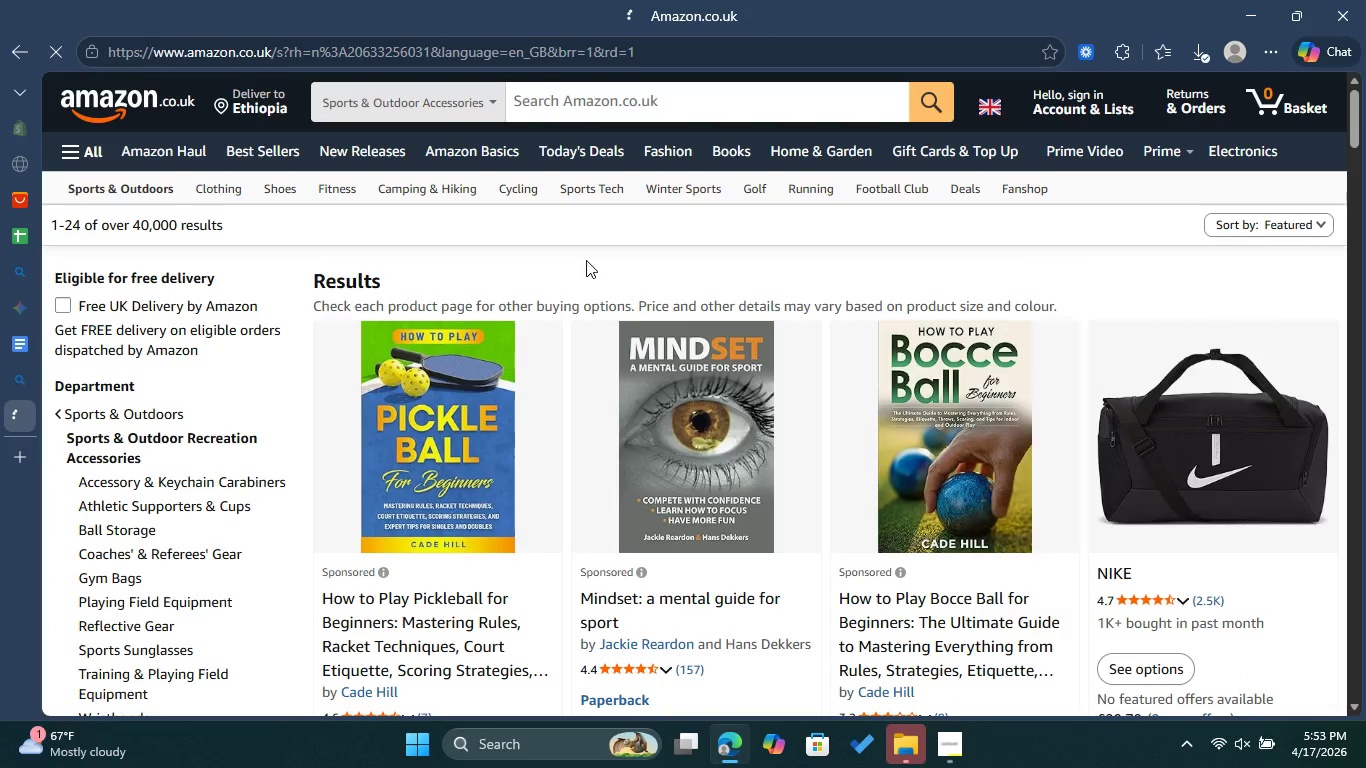 
wait(6.92)
 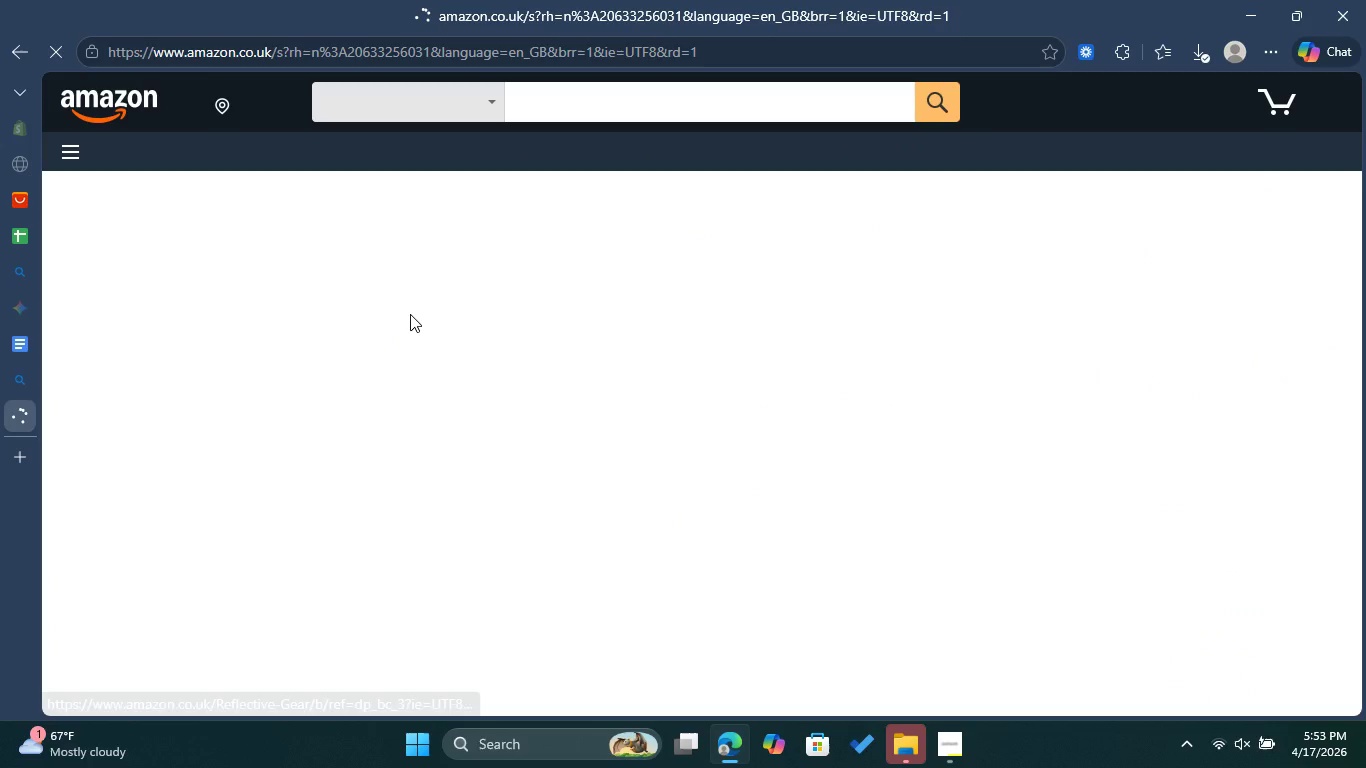 
left_click([631, 106])
 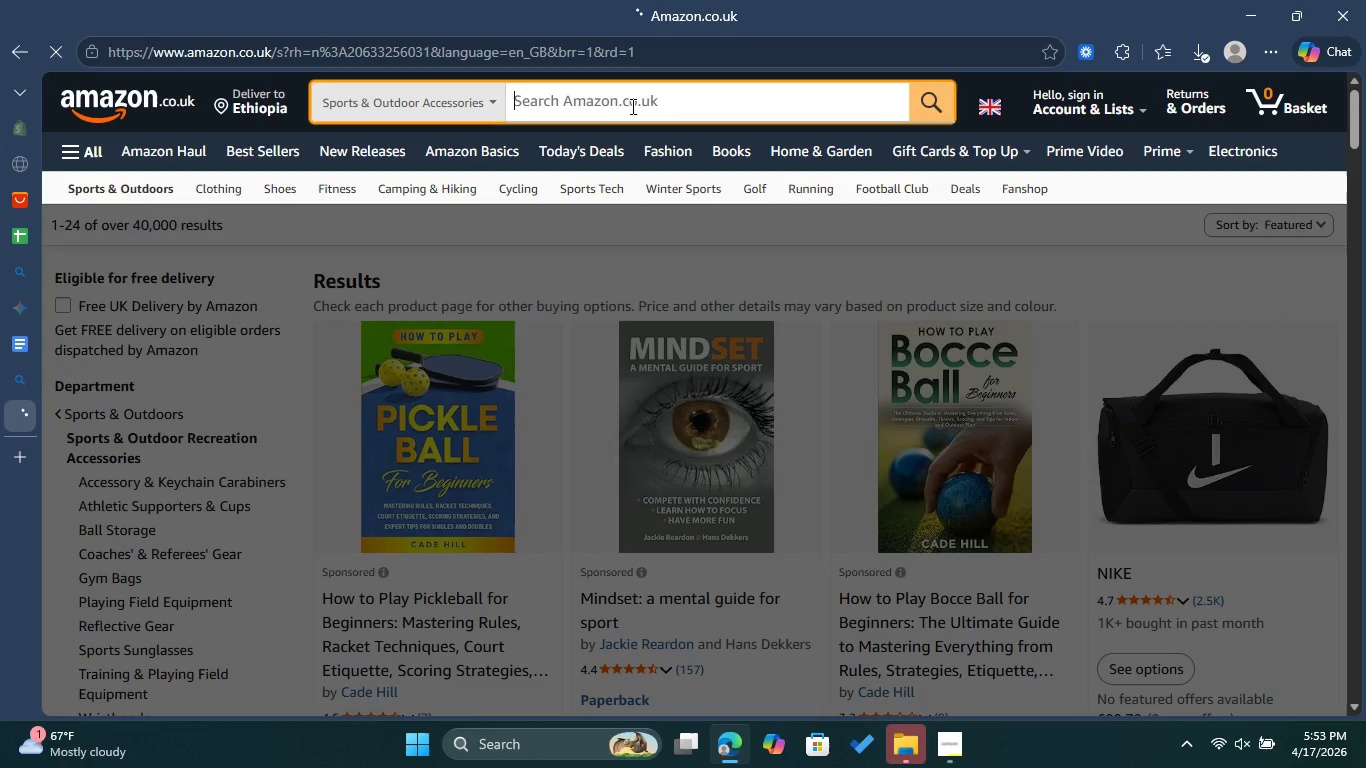 
type(Red)
key(Backspace)
type(fleactive gear)
 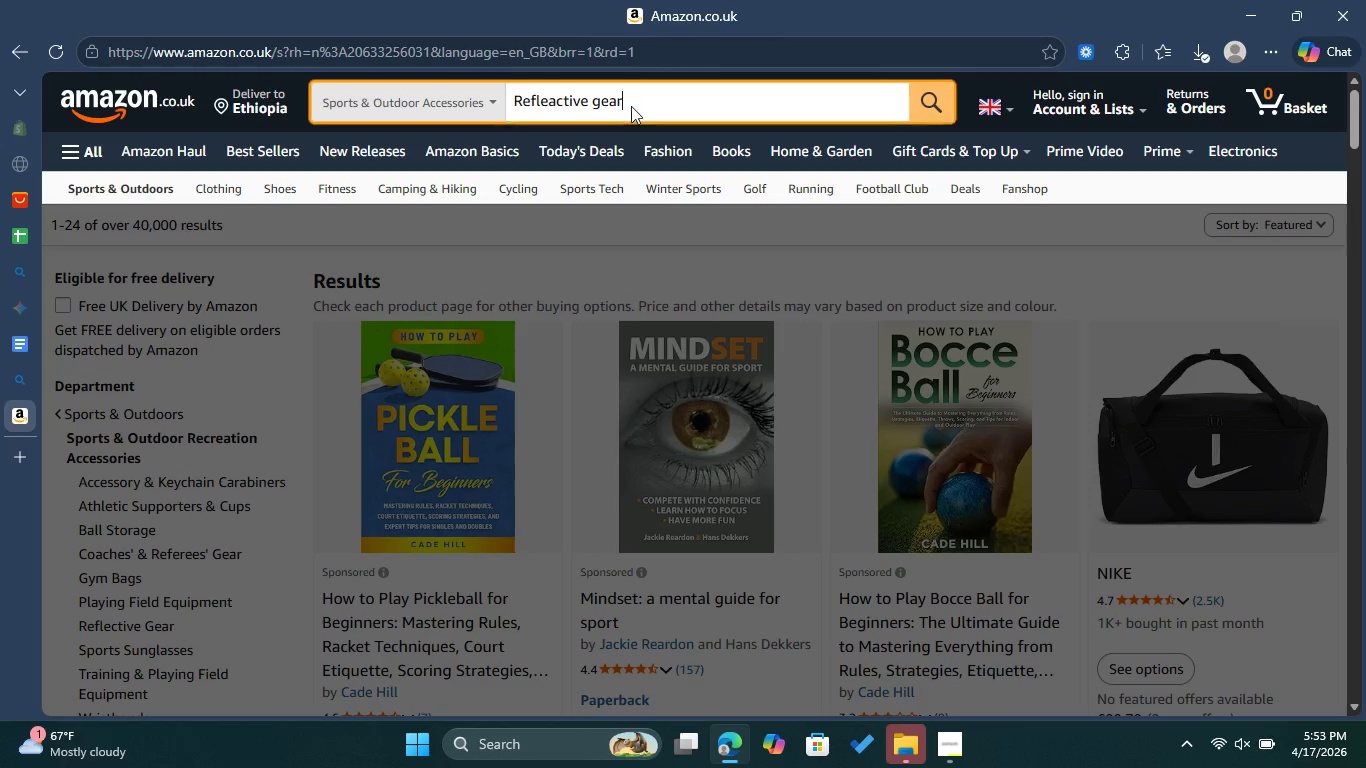 
key(Enter)
 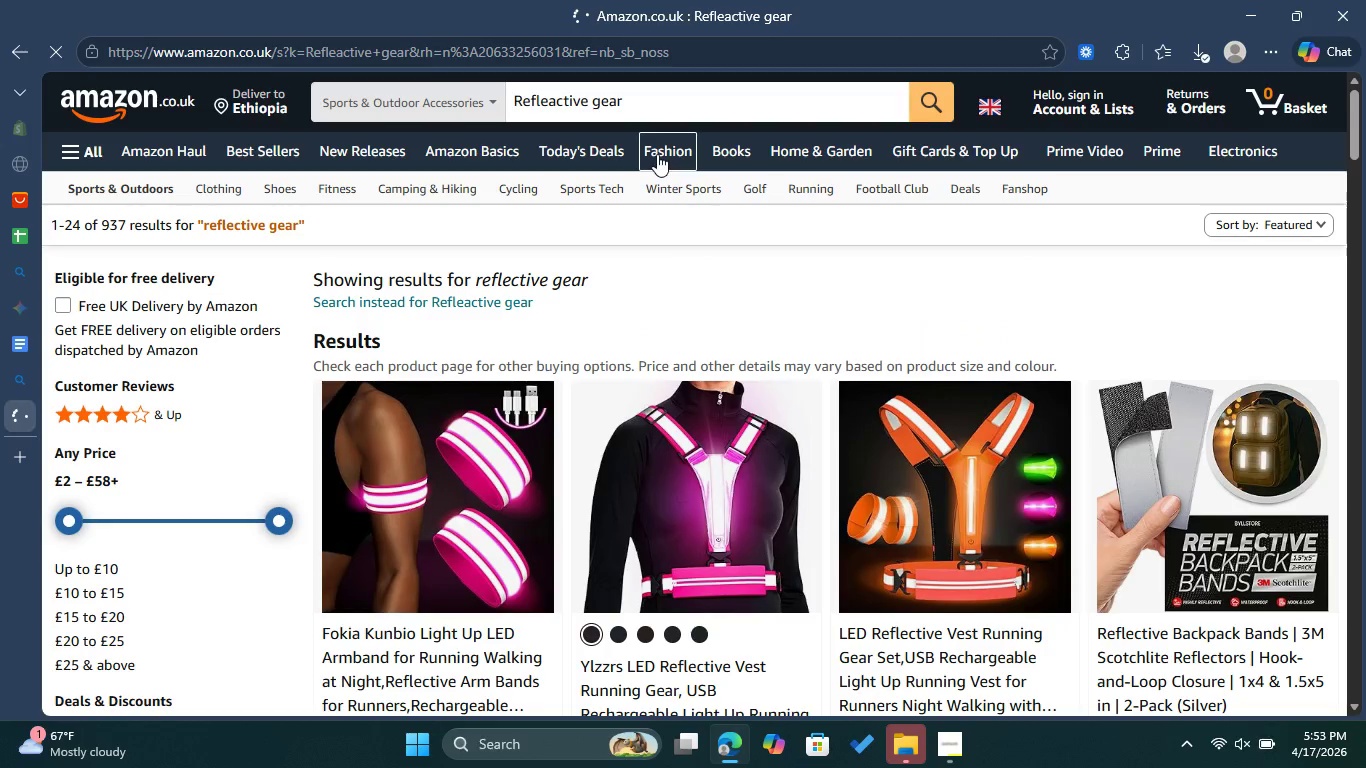 
scroll: coordinate [737, 277], scroll_direction: down, amount: 24.0
 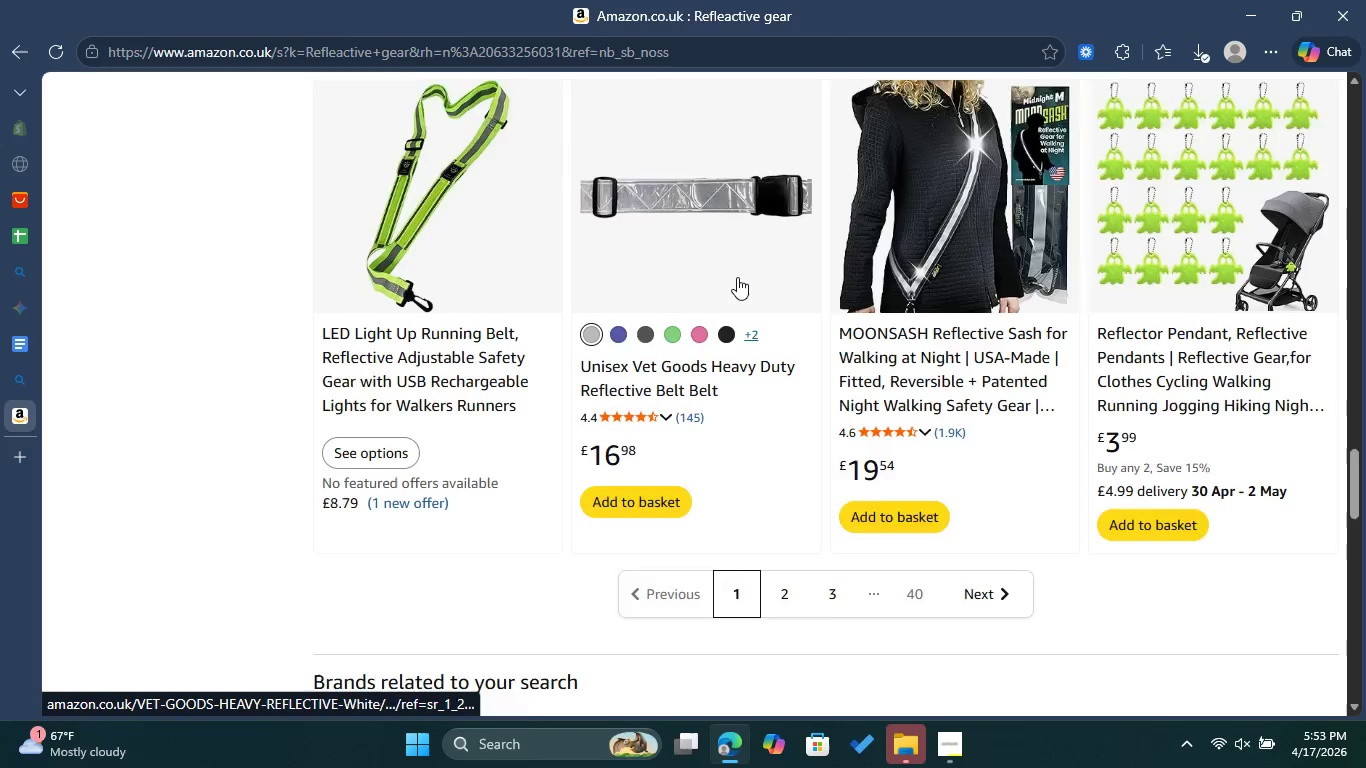 
scroll: coordinate [738, 277], scroll_direction: down, amount: 2.0
 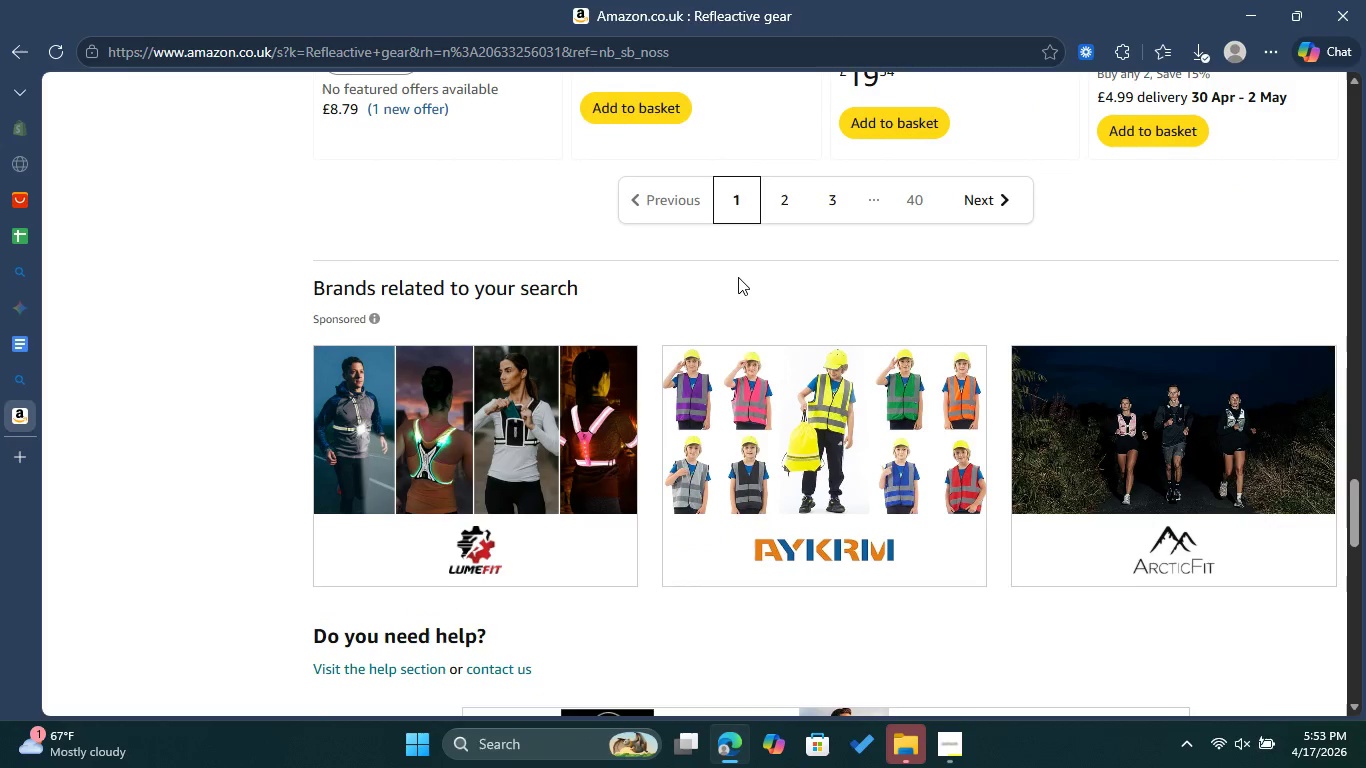 
scroll: coordinate [738, 277], scroll_direction: none, amount: 0.0
 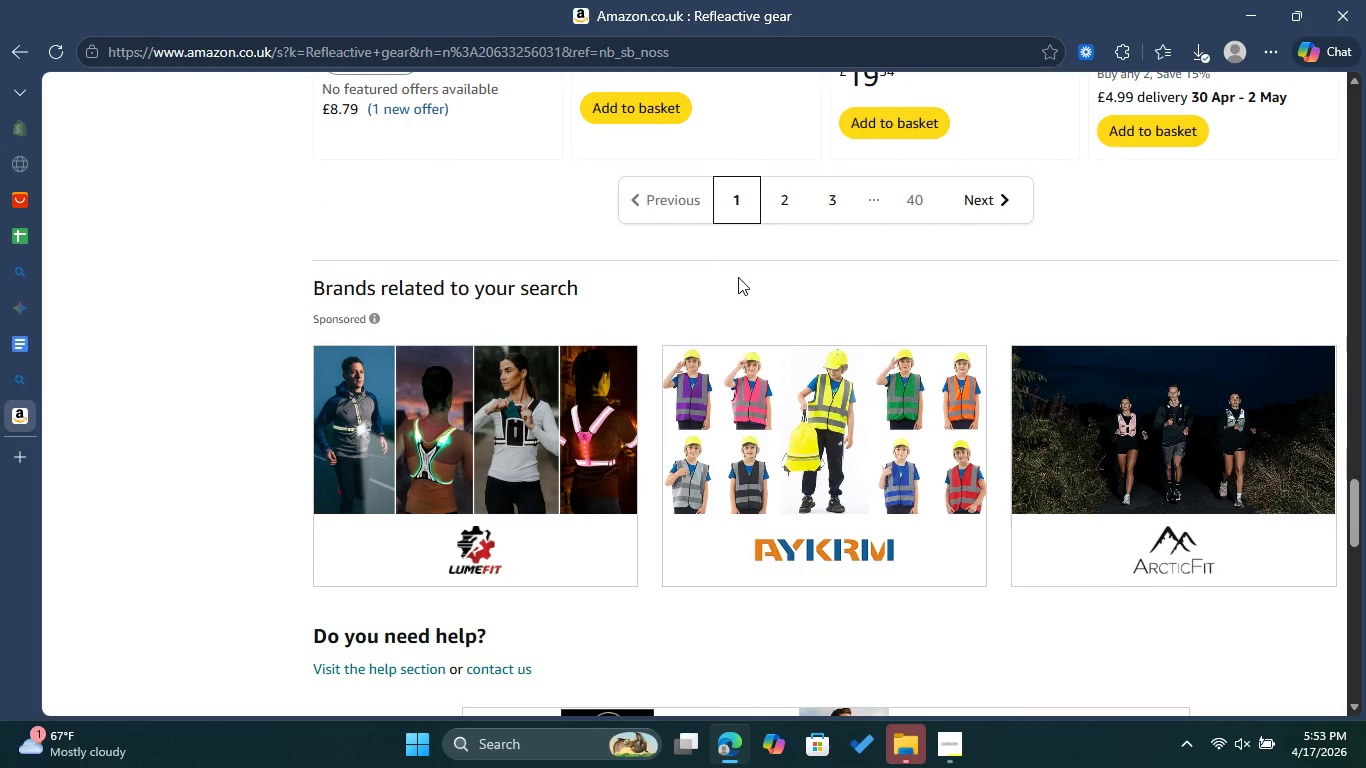 
scroll: coordinate [738, 277], scroll_direction: down, amount: 4.0
 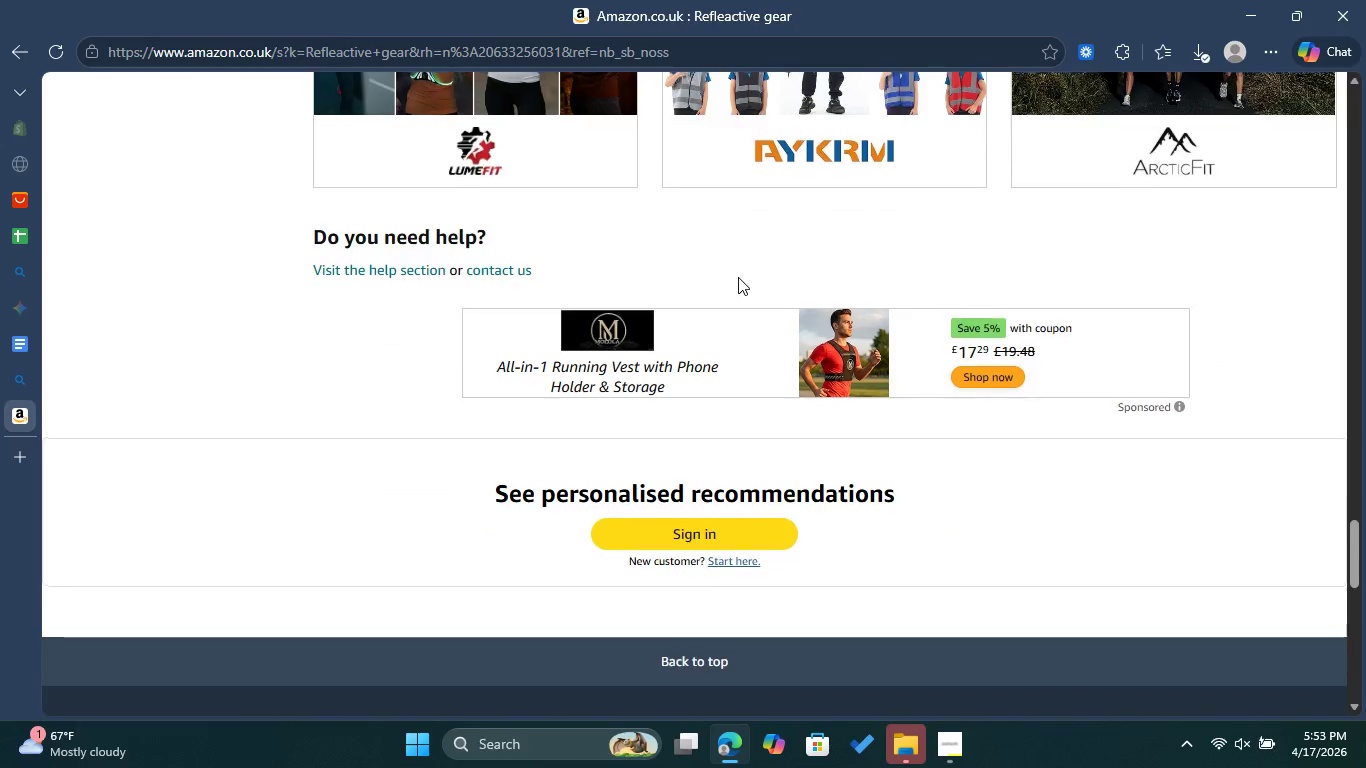 
scroll: coordinate [740, 277], scroll_direction: up, amount: 43.0
 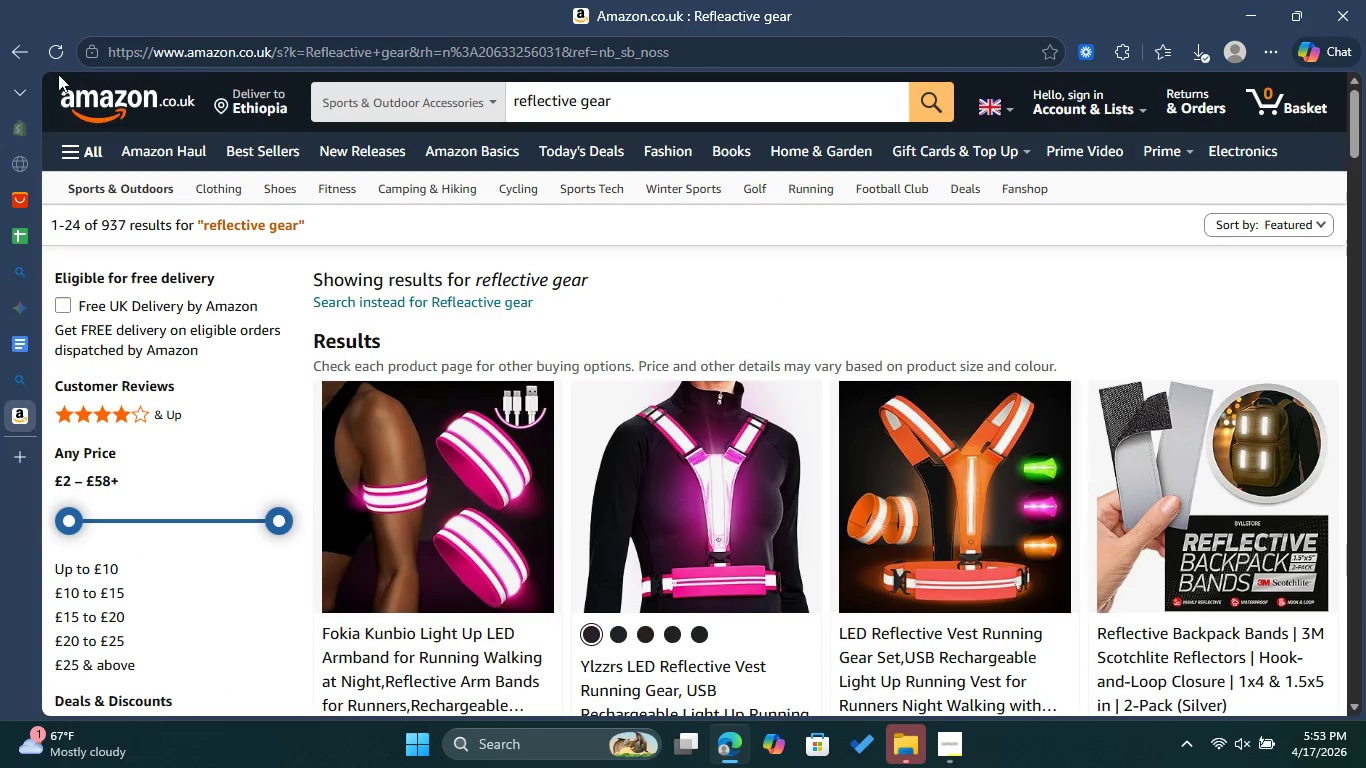 
left_click([16, 51])
 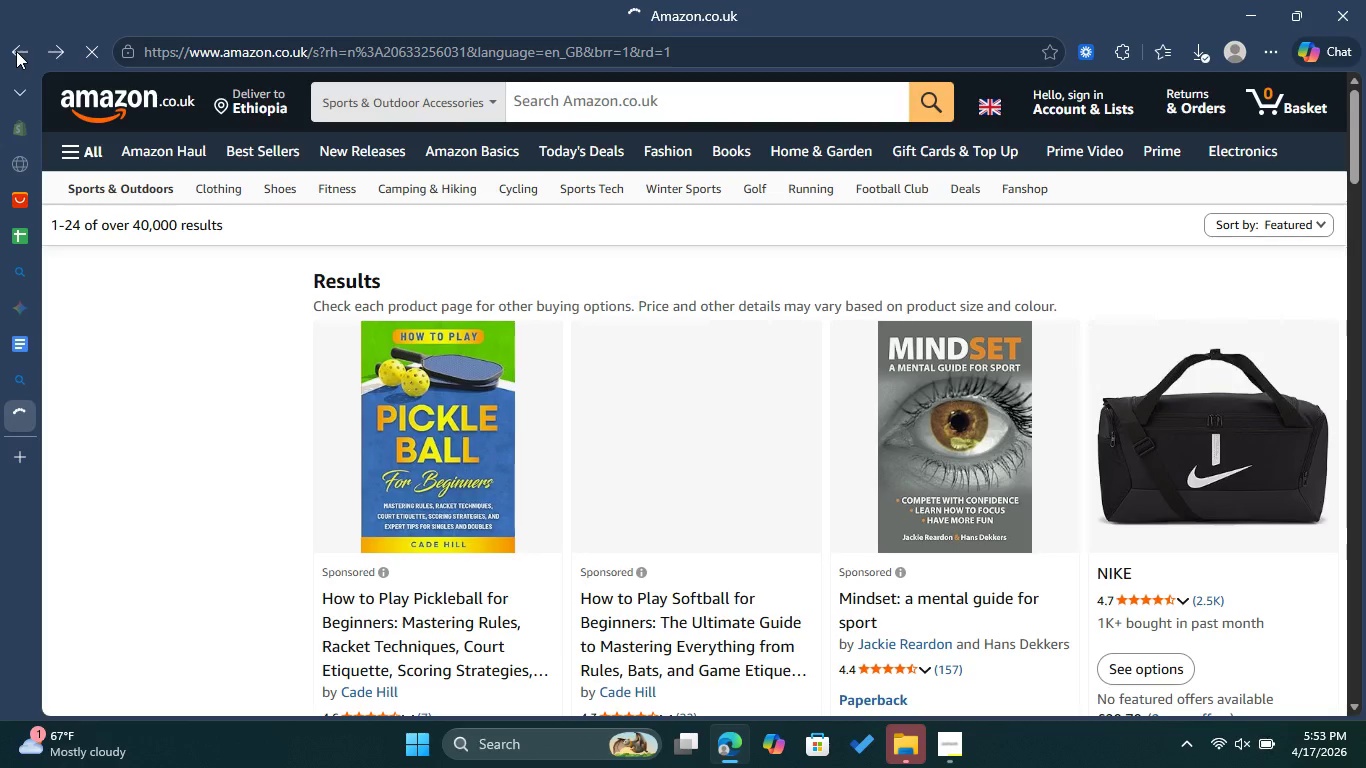 
left_click([21, 51])
 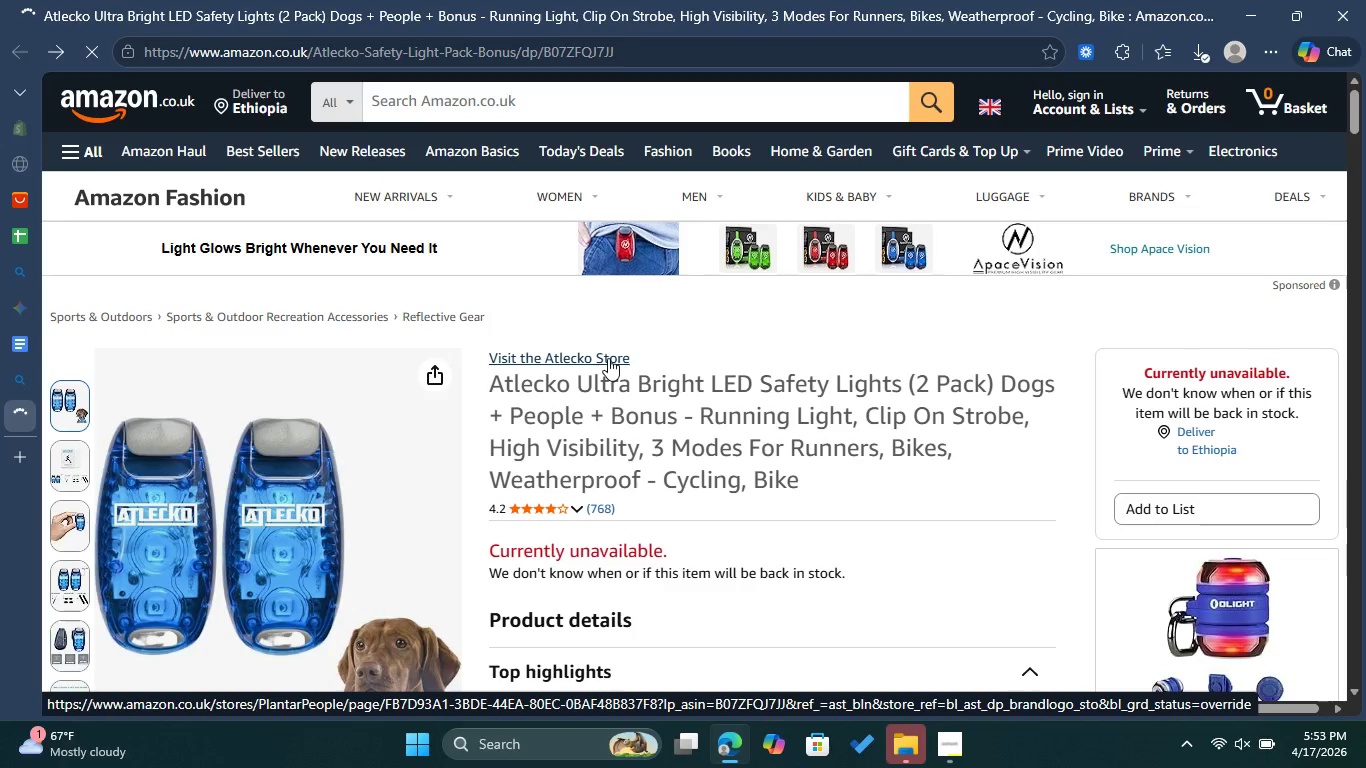 
wait(6.89)
 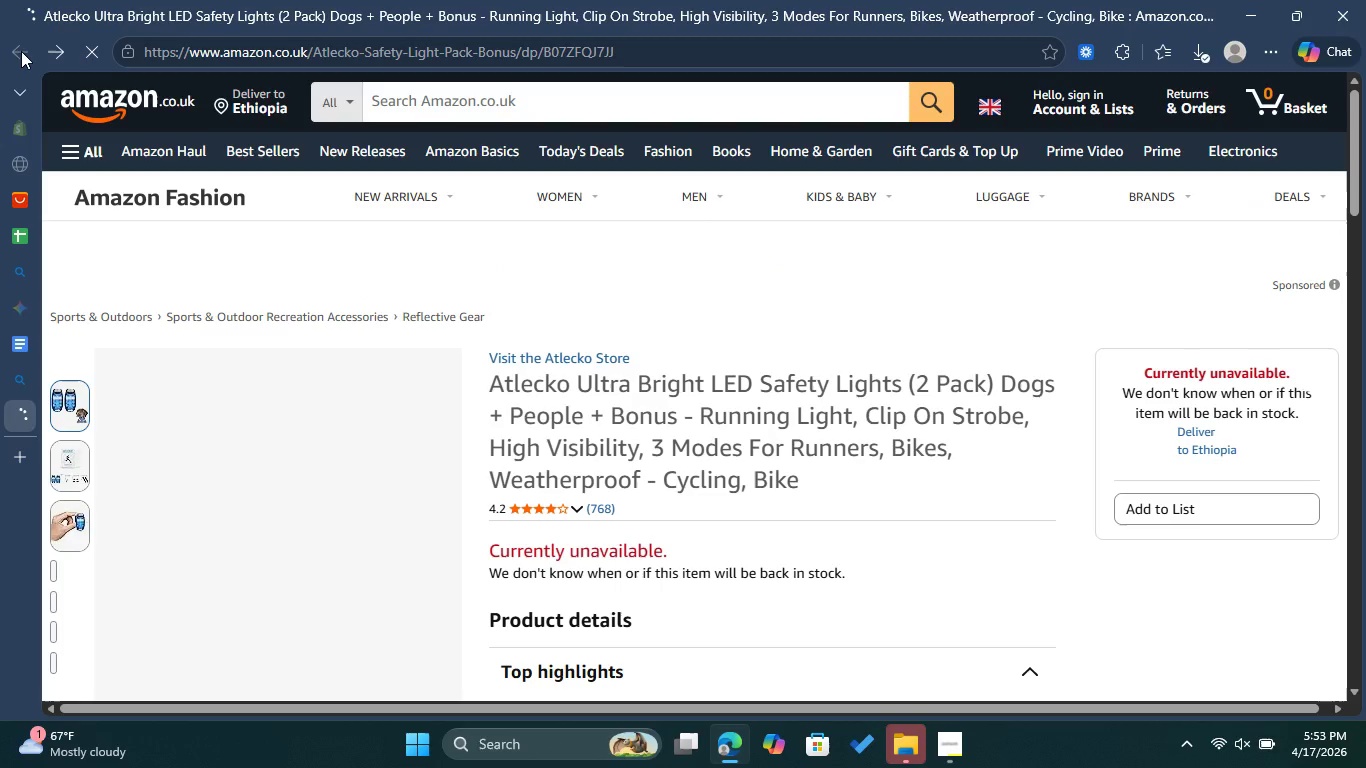 
left_click([579, 500])
 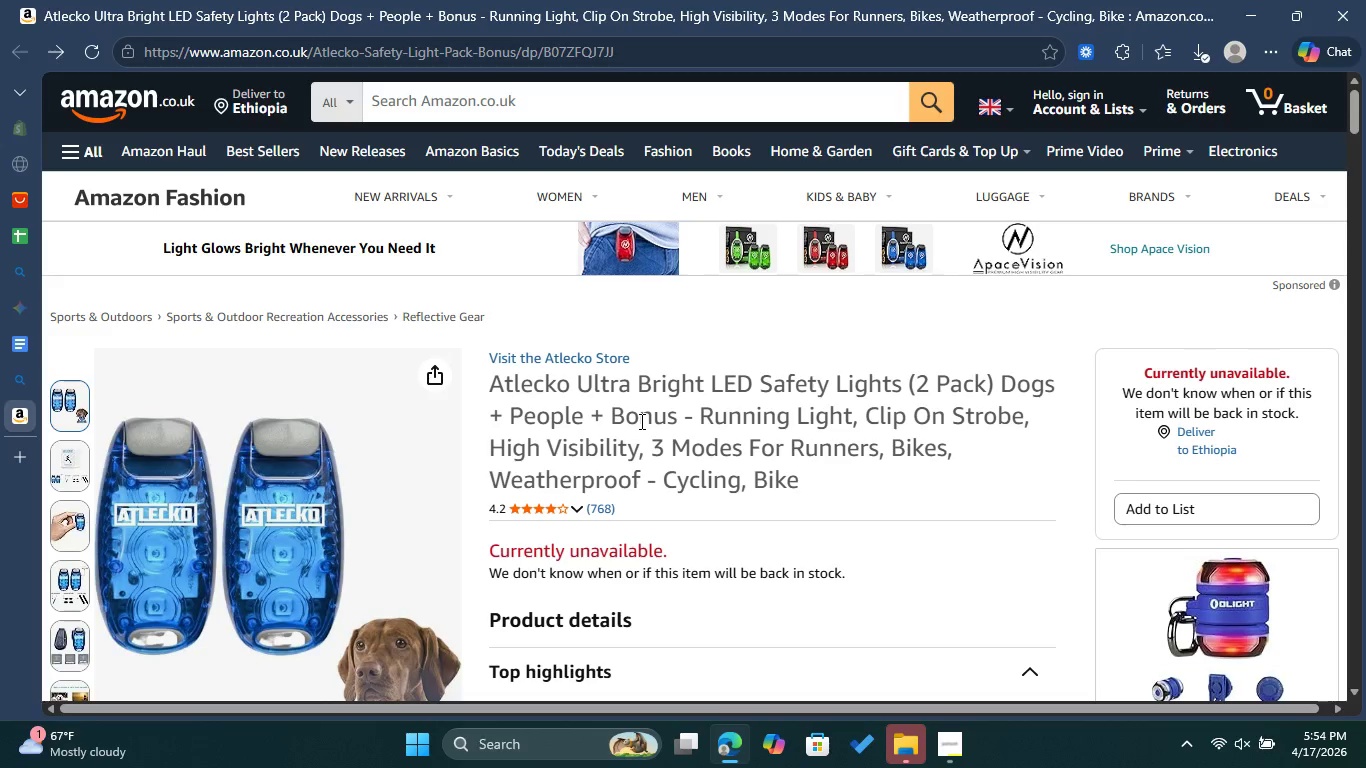 
wait(6.19)
 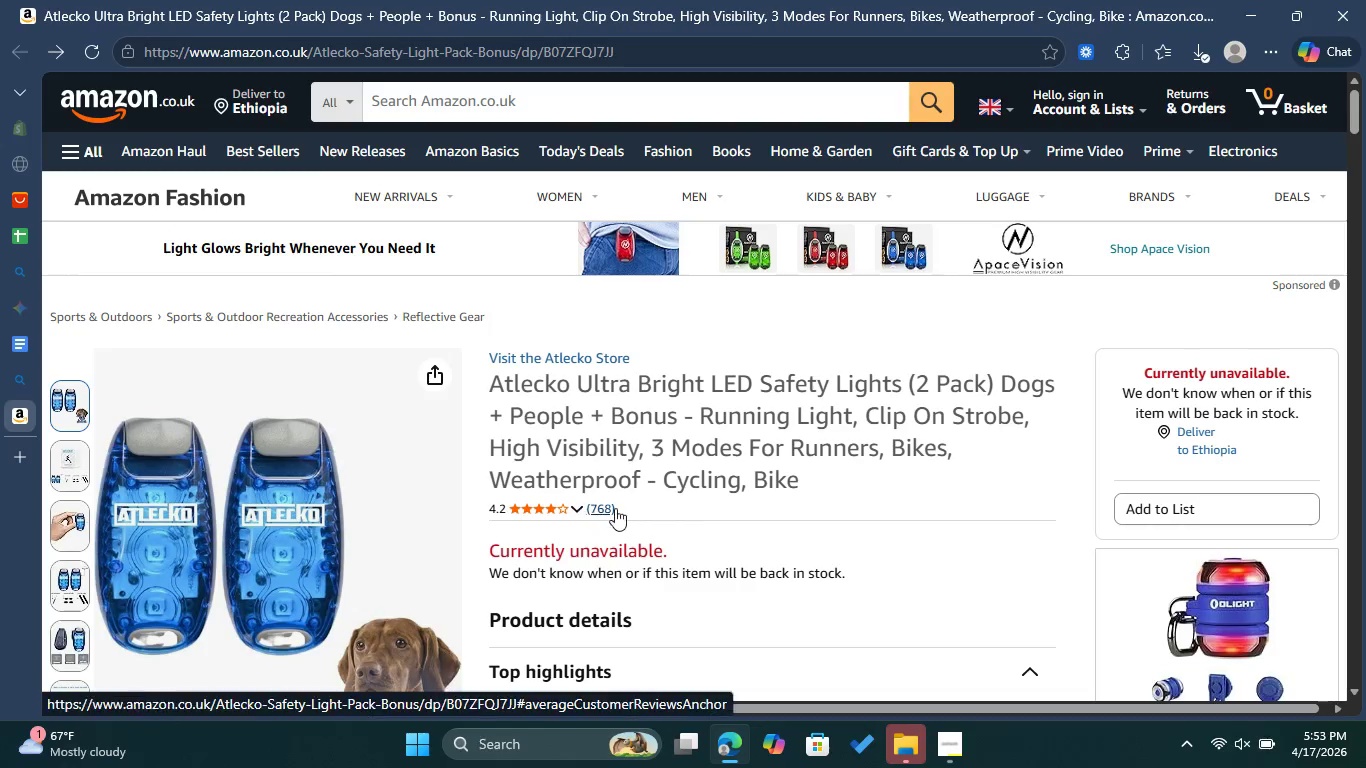 
left_click([559, 361])
 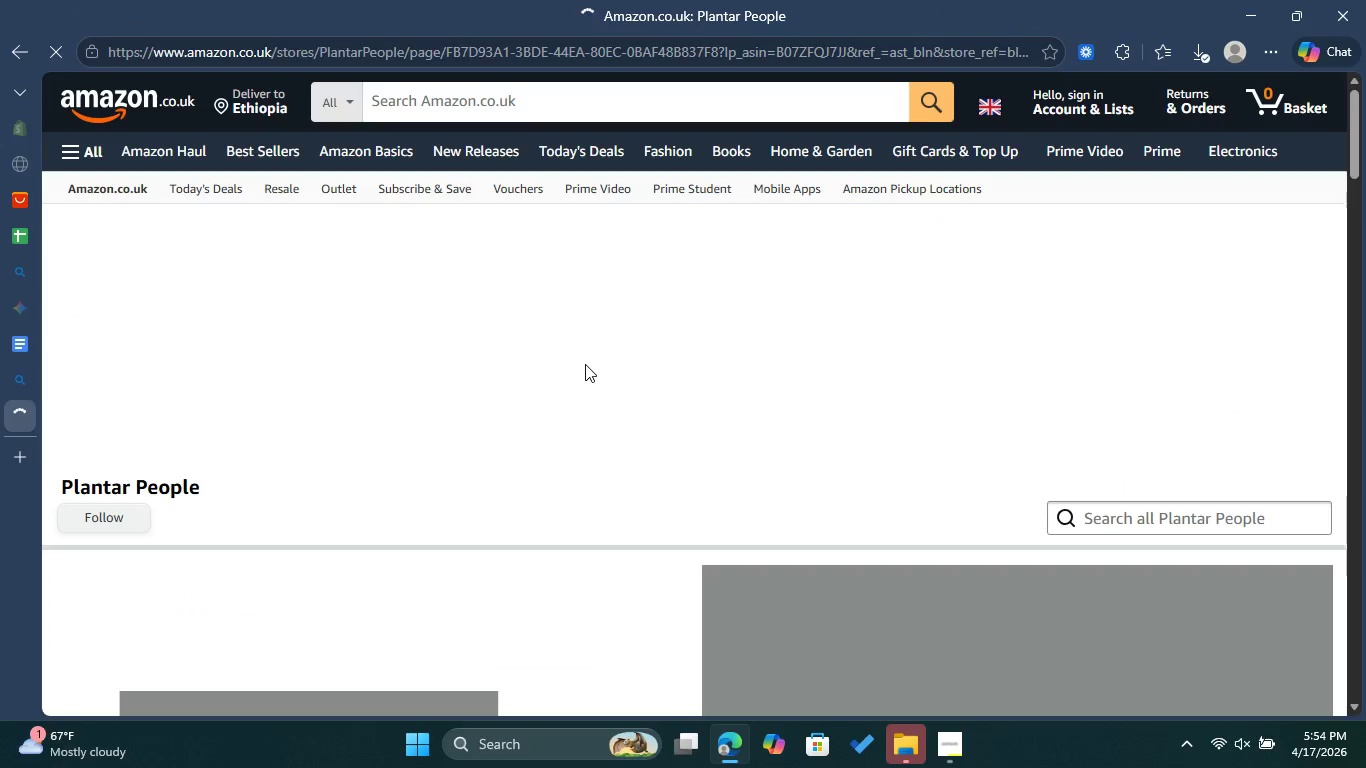 
scroll: coordinate [798, 395], scroll_direction: down, amount: 17.0
 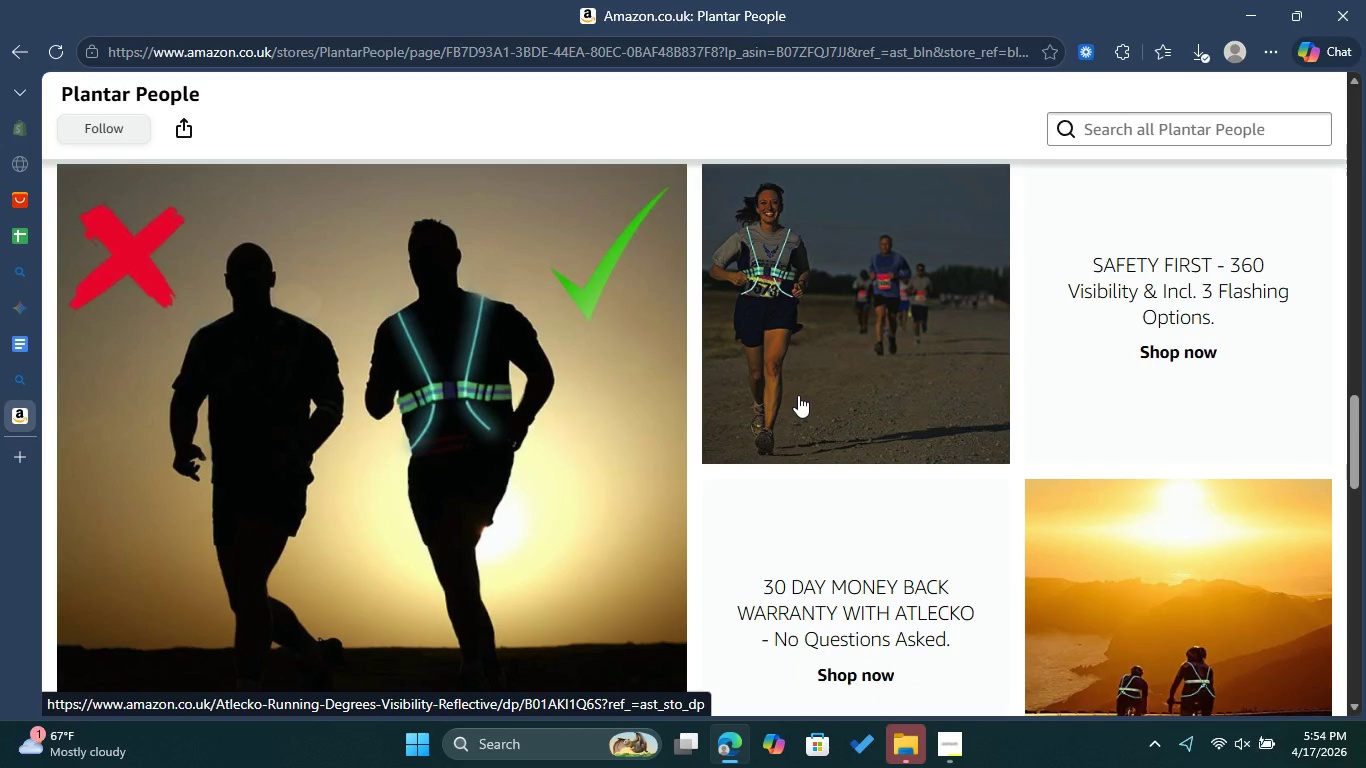 
scroll: coordinate [798, 394], scroll_direction: none, amount: 0.0
 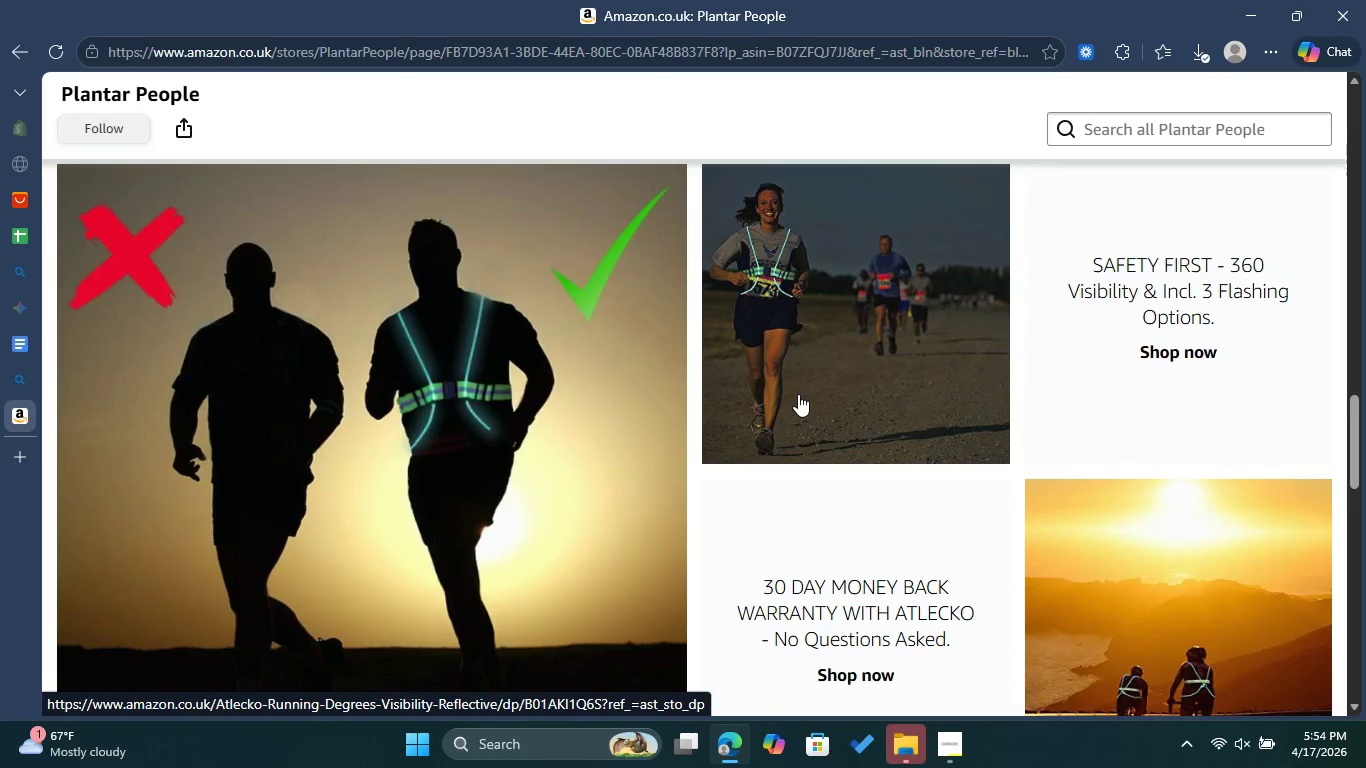 
scroll: coordinate [798, 394], scroll_direction: up, amount: 30.0
 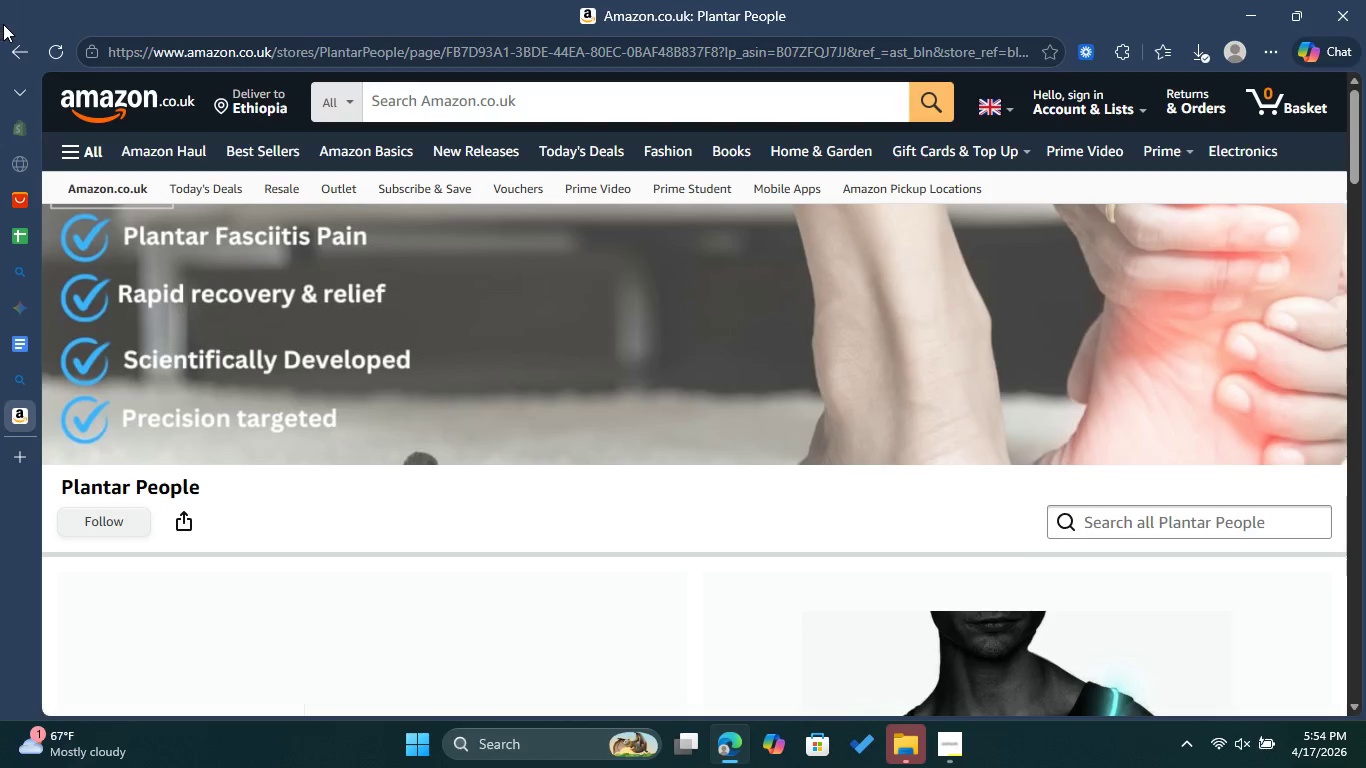 
left_click([9, 46])
 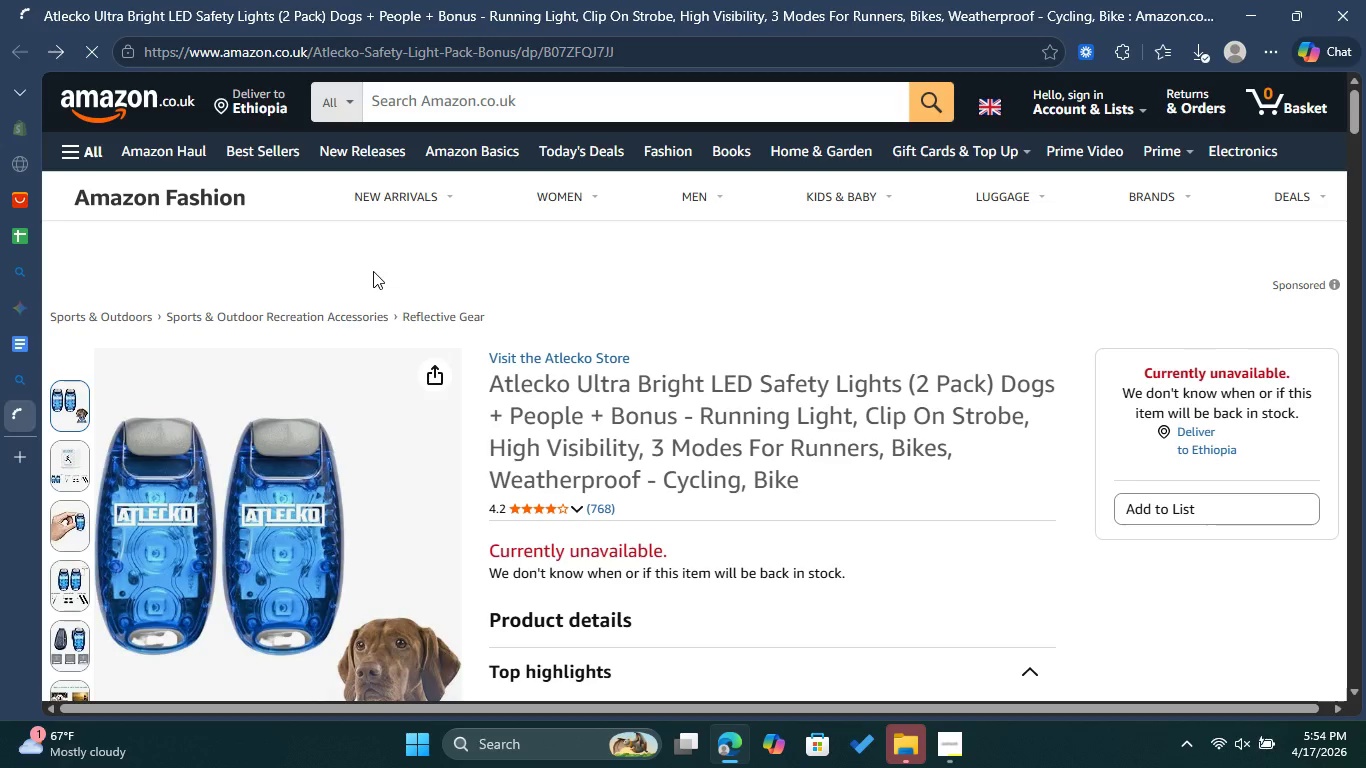 
wait(7.22)
 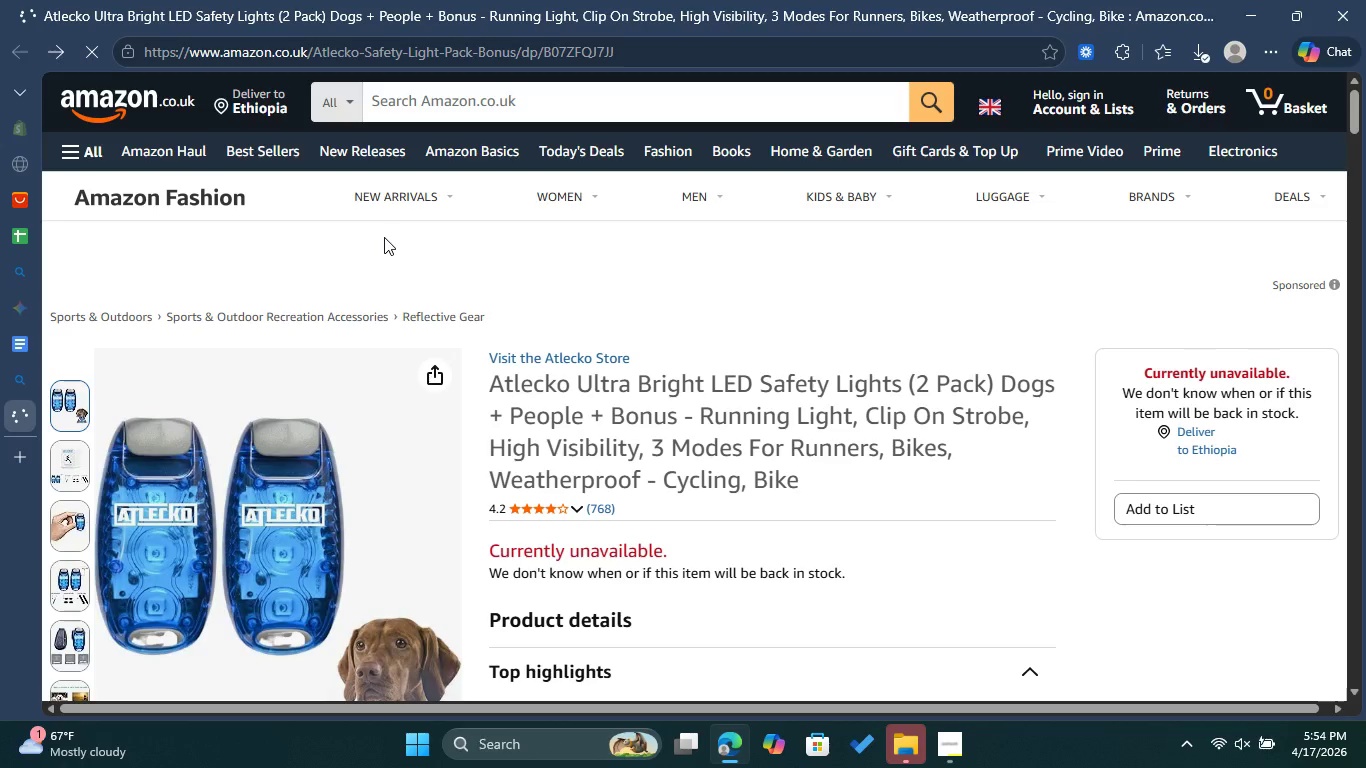 
left_click_drag(start_coordinate=[89, 332], to_coordinate=[327, 500])
 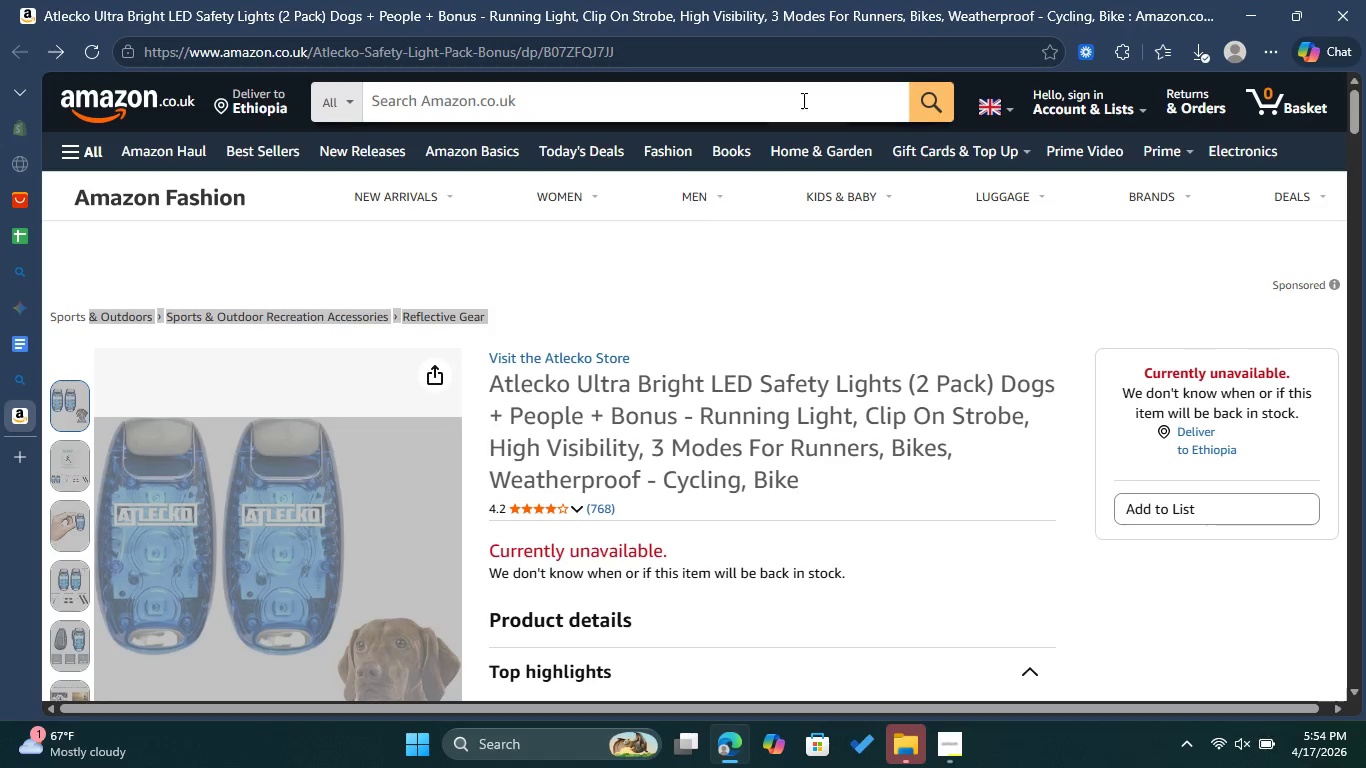 
left_click([930, 98])
 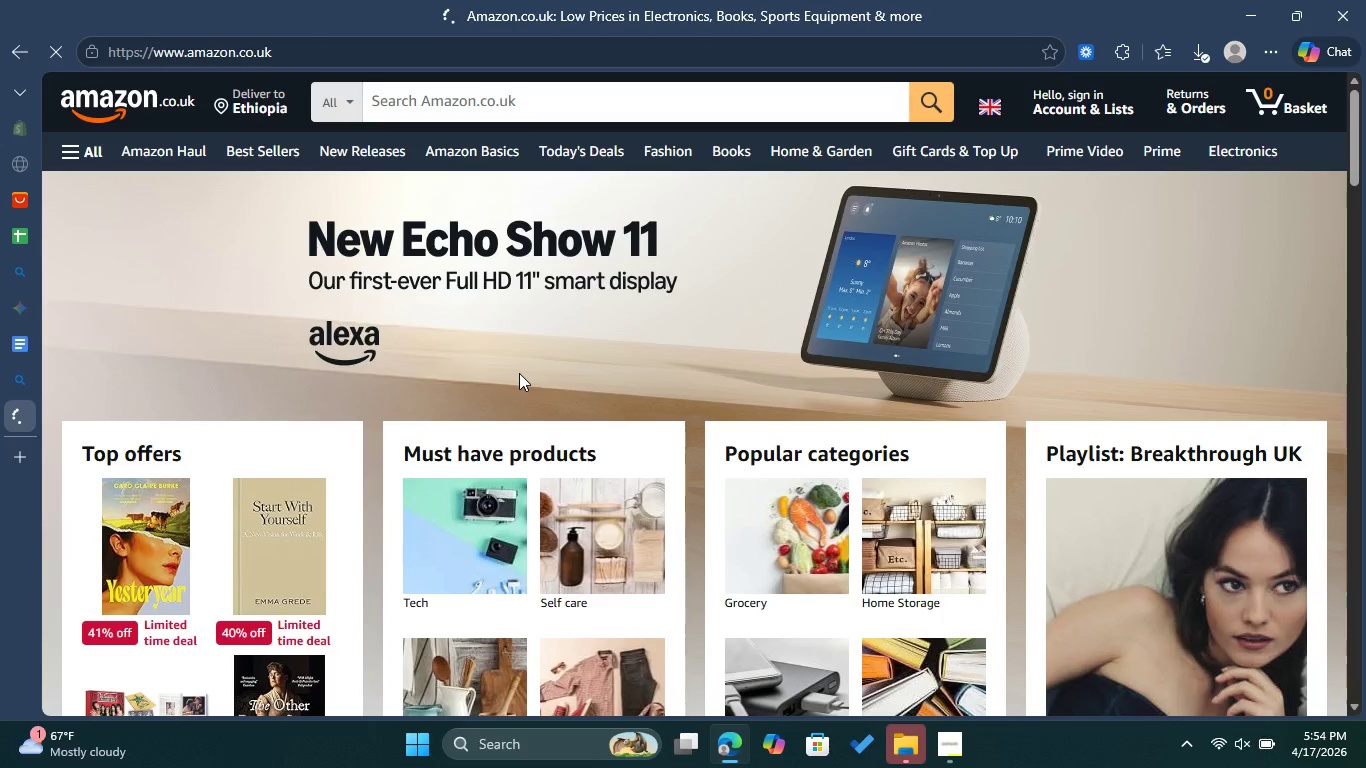 
left_click([18, 51])
 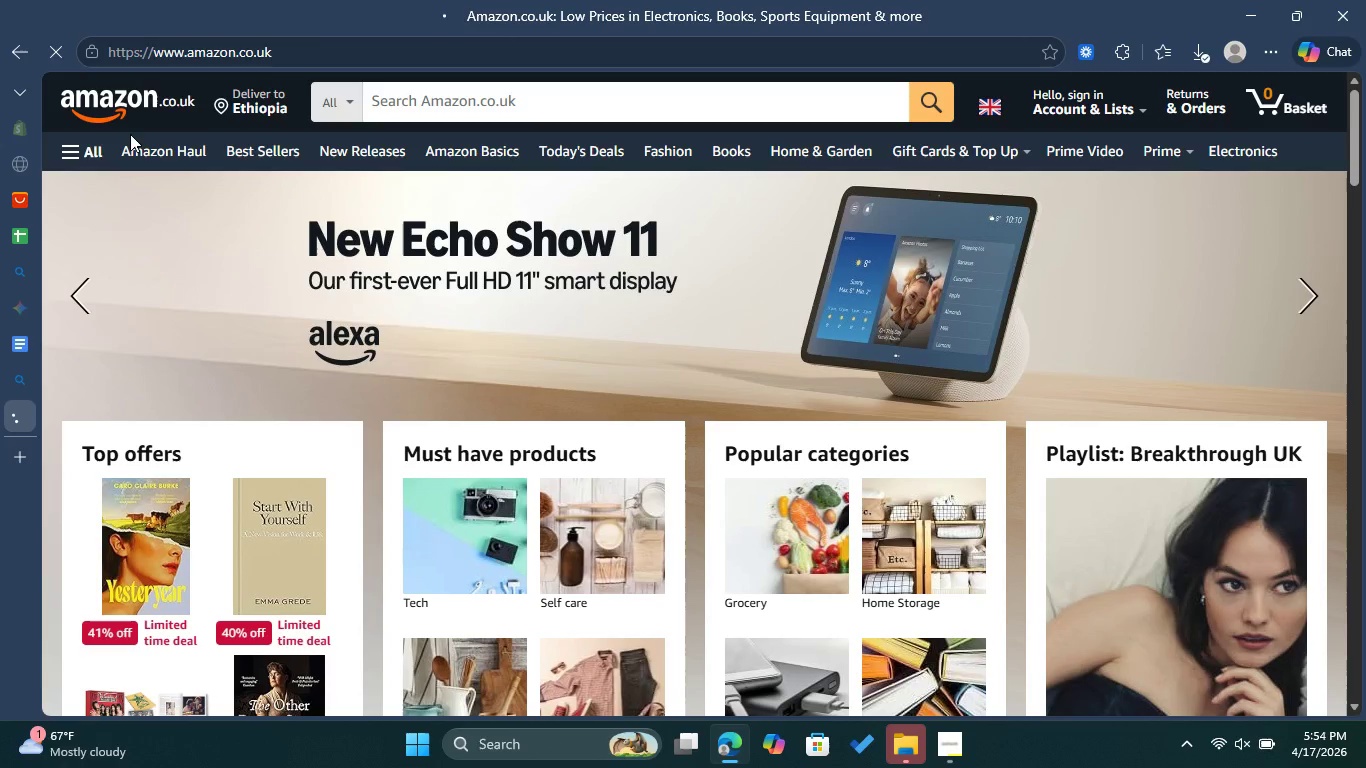 
scroll: coordinate [370, 317], scroll_direction: down, amount: 1.0
 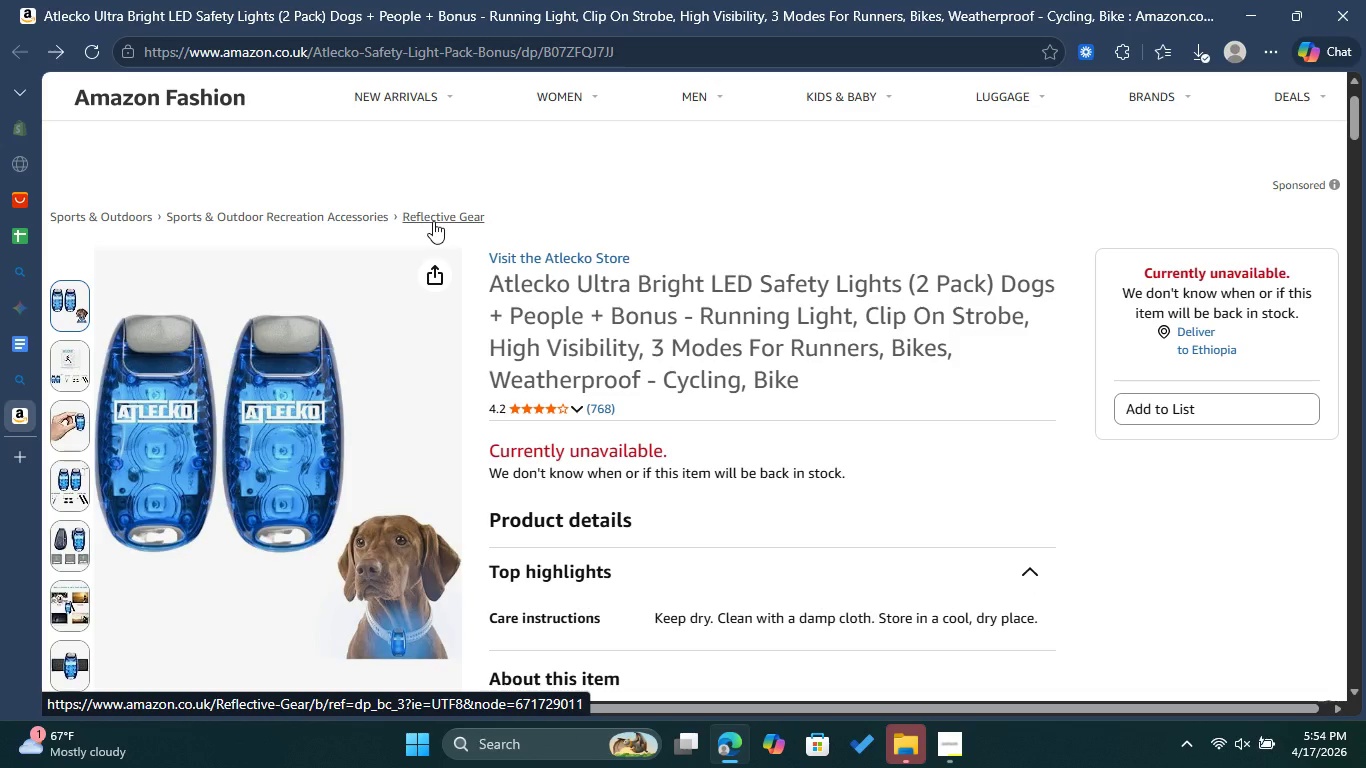 
wait(6.39)
 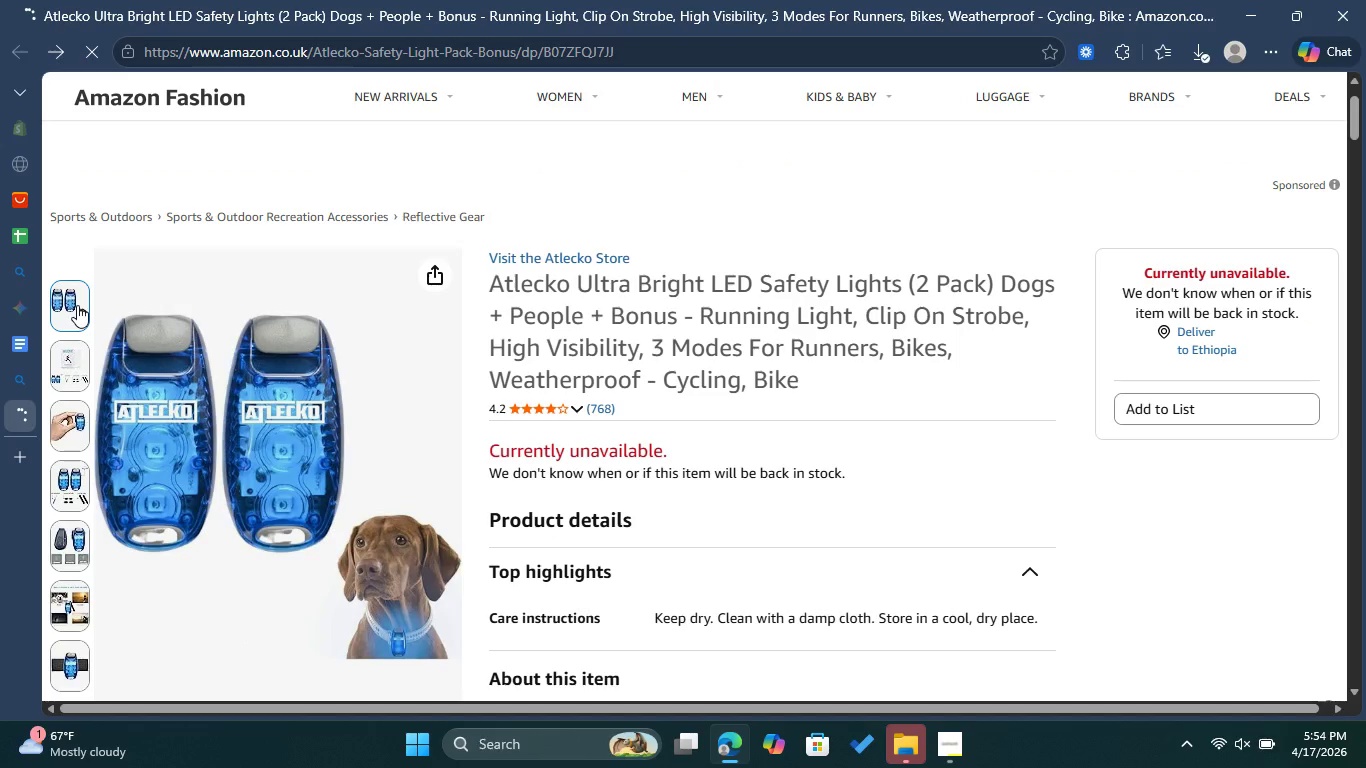 
left_click([433, 221])
 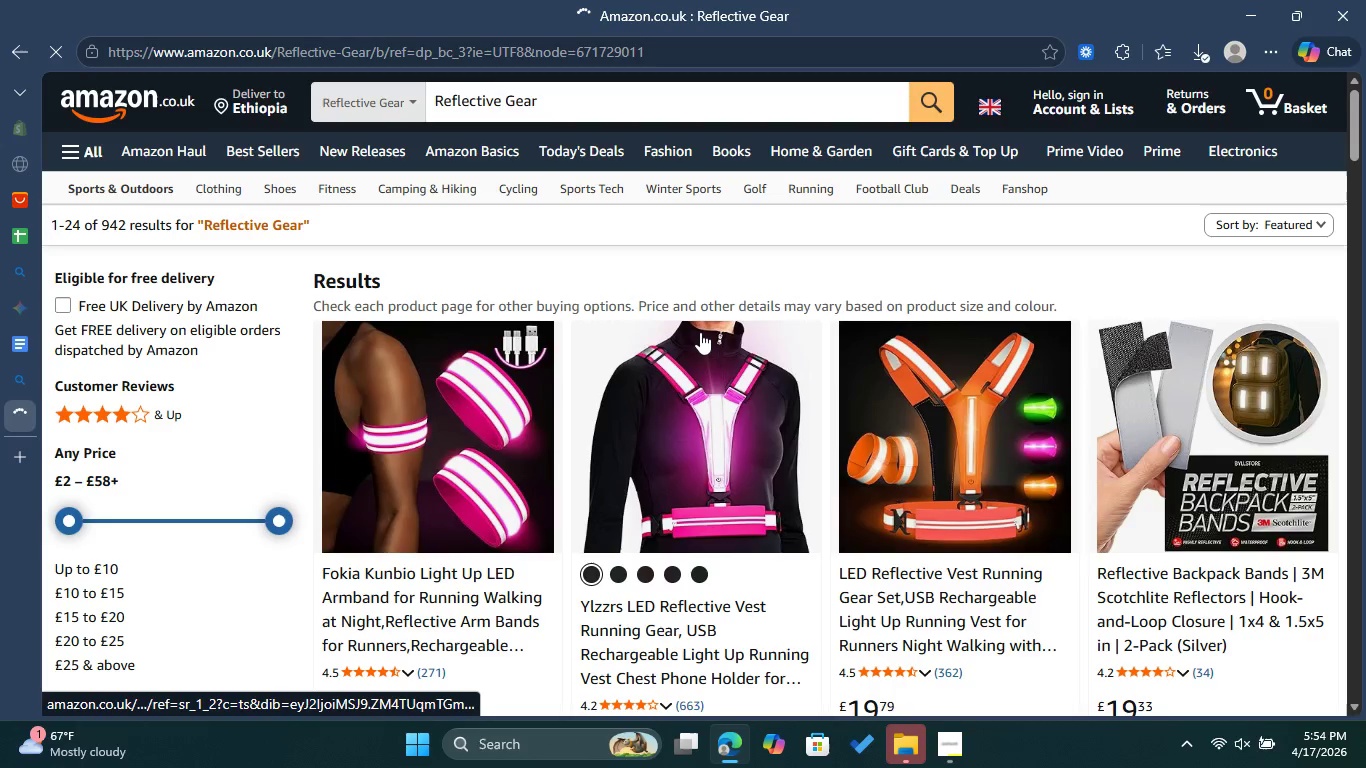 
scroll: coordinate [706, 364], scroll_direction: down, amount: 35.0
 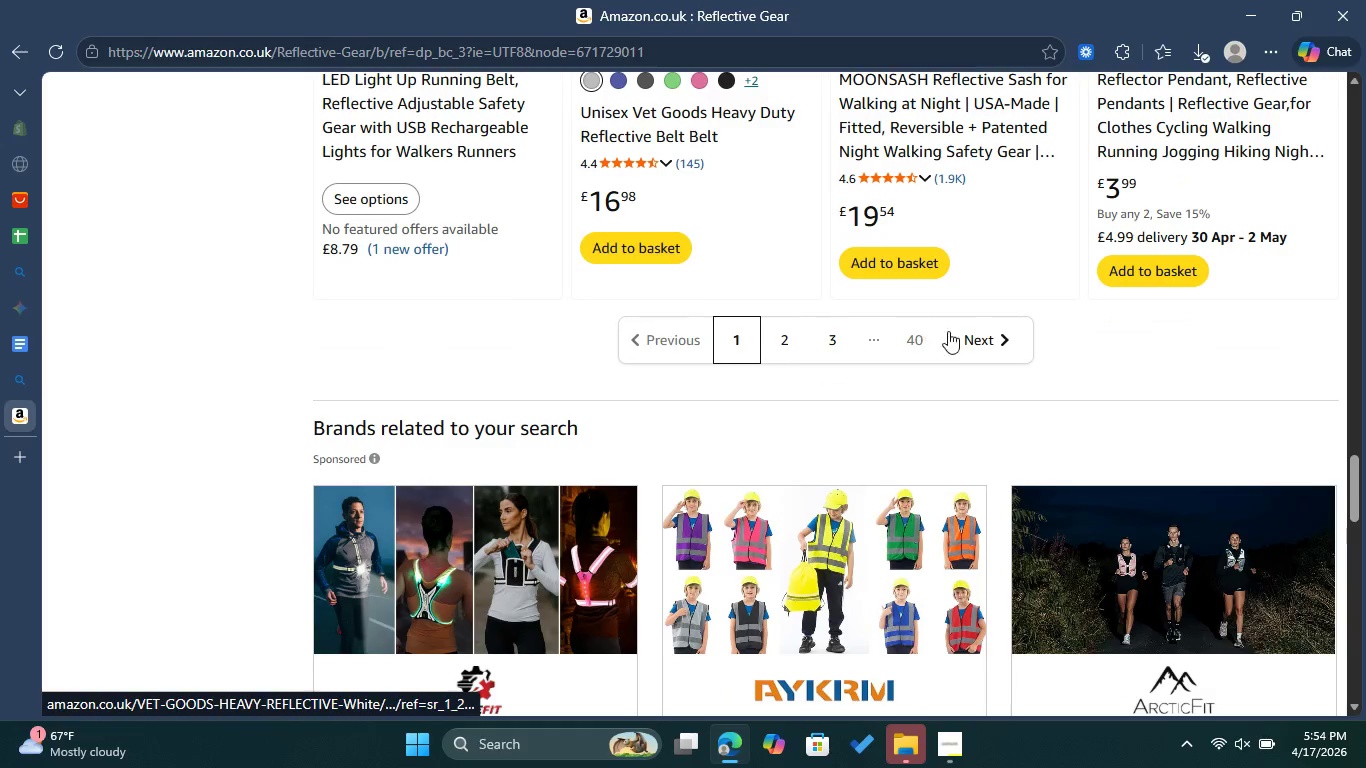 
left_click([966, 334])
 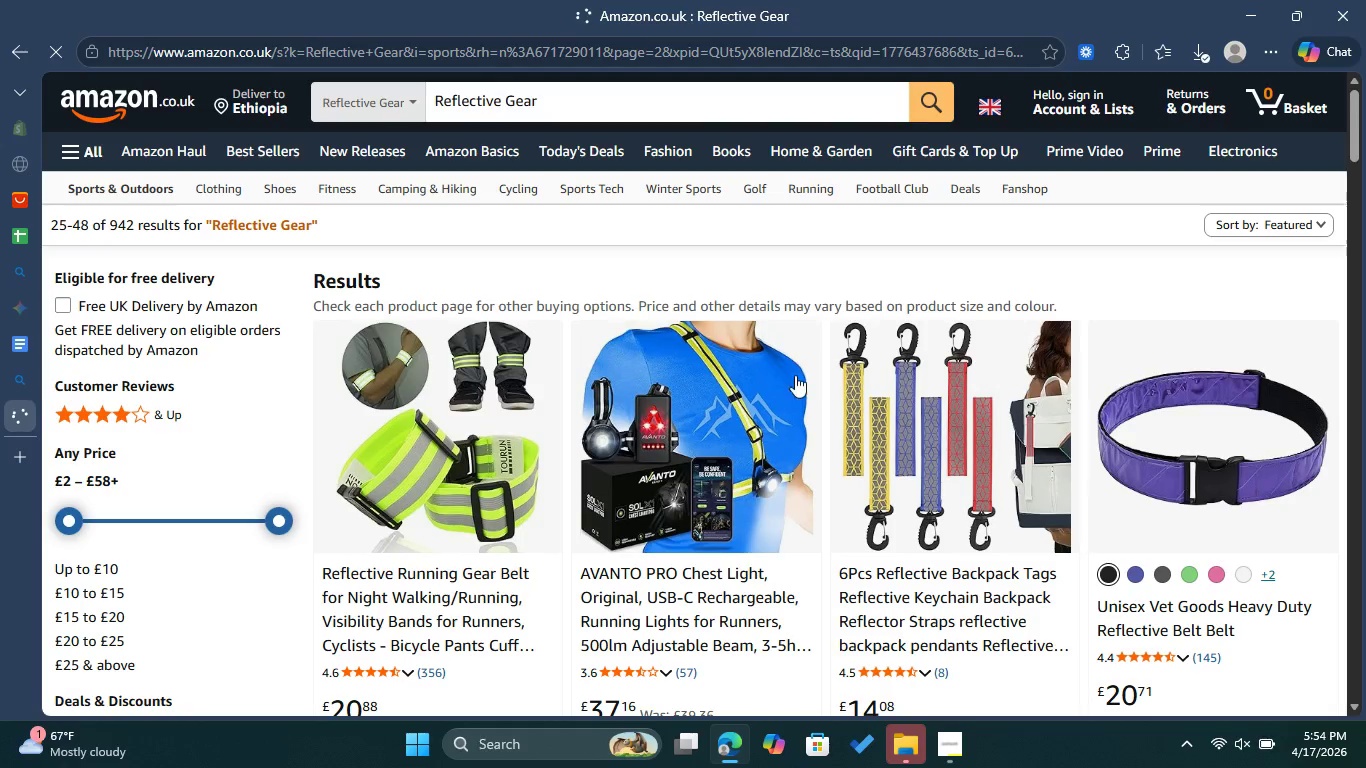 
scroll: coordinate [769, 386], scroll_direction: down, amount: 8.0
 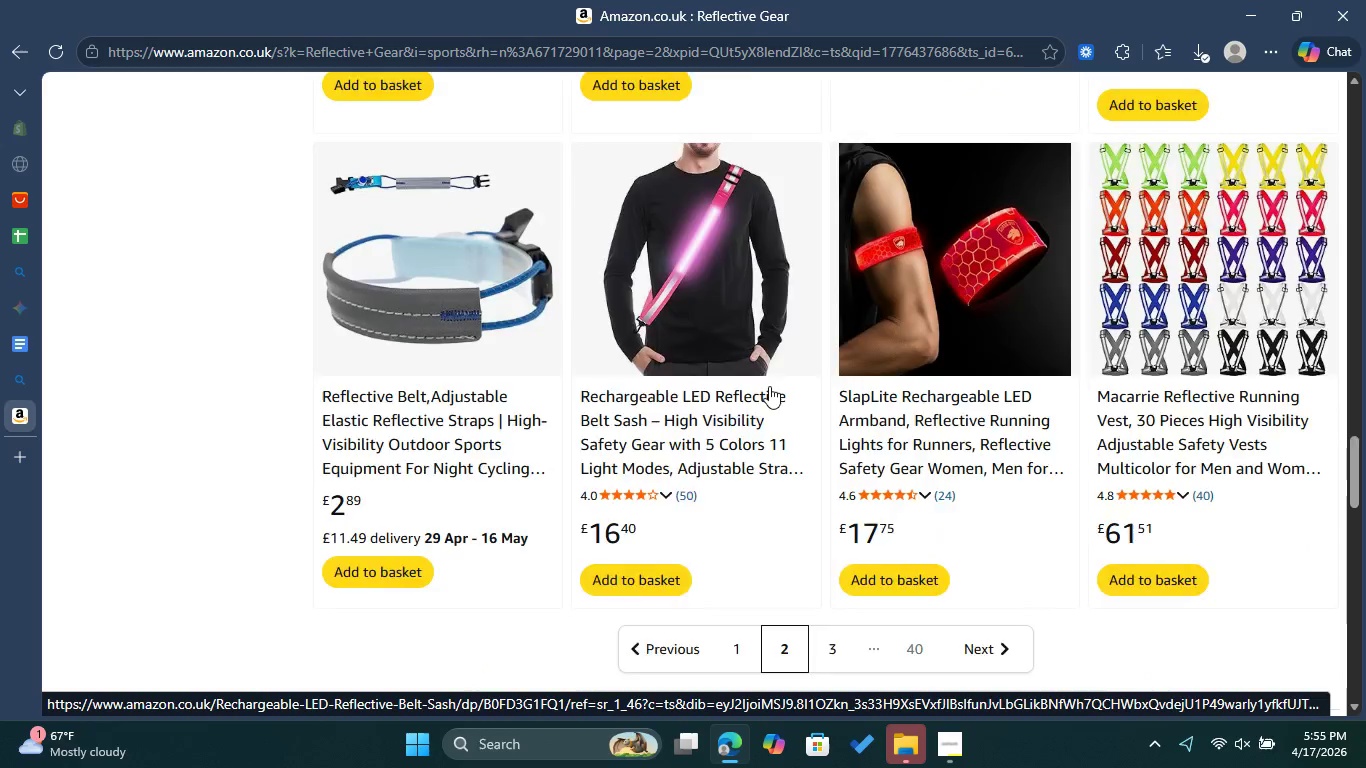 
scroll: coordinate [769, 321], scroll_direction: up, amount: 6.0
 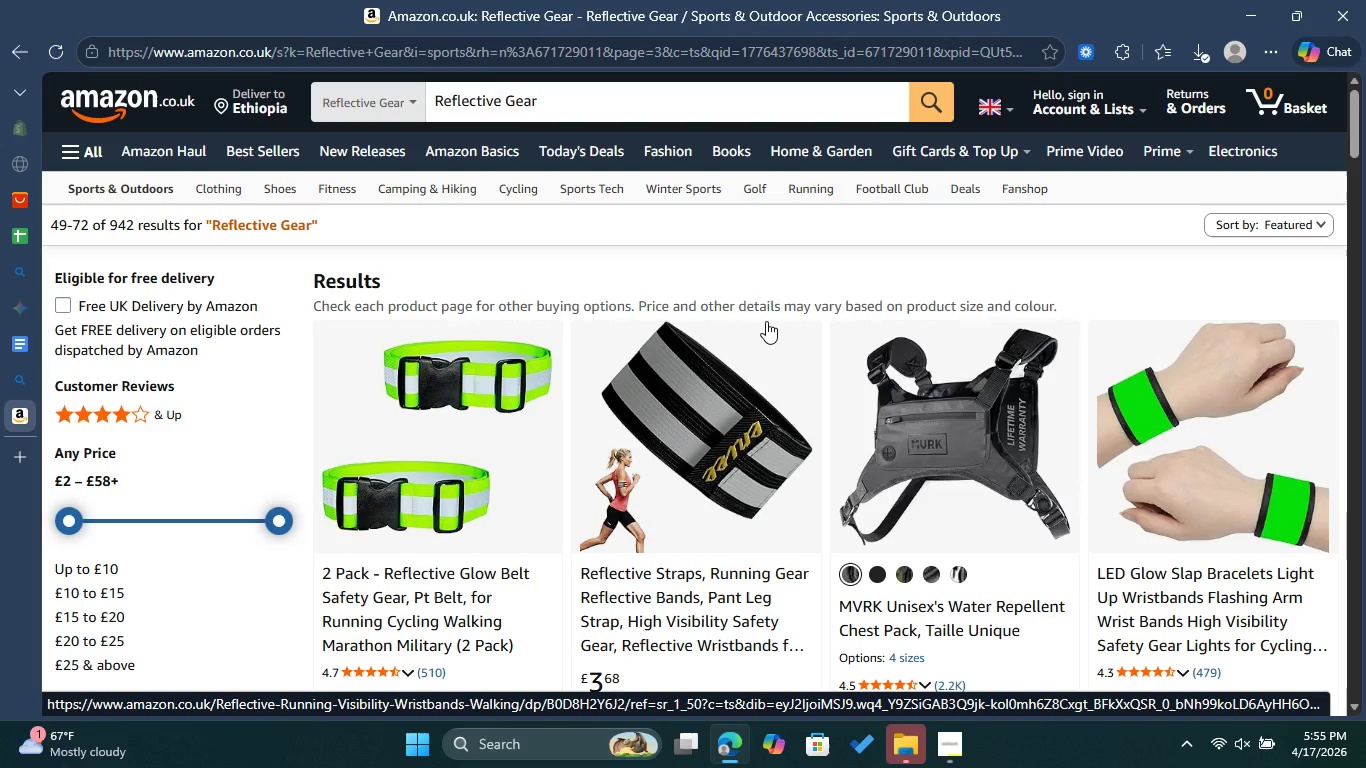 
scroll: coordinate [784, 350], scroll_direction: down, amount: 8.0
 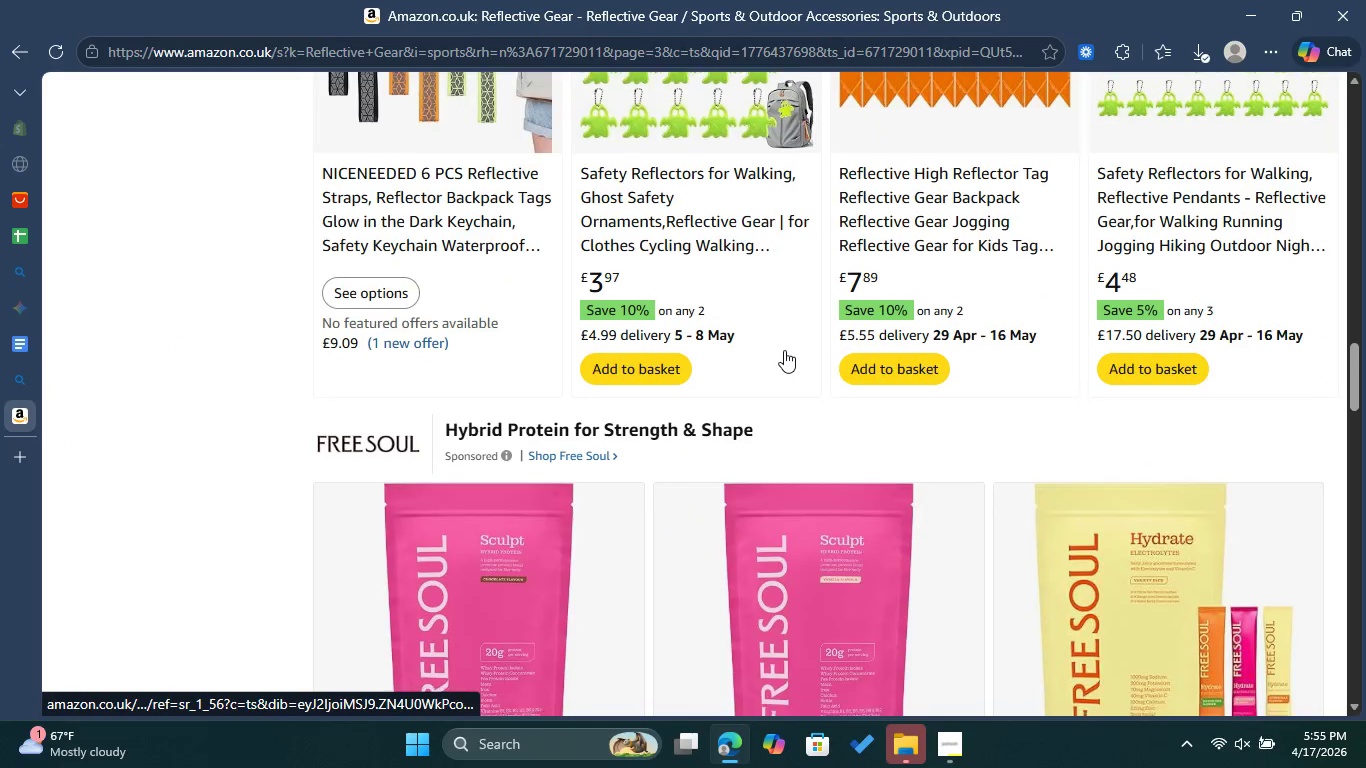 
scroll: coordinate [611, 293], scroll_direction: none, amount: 0.0
 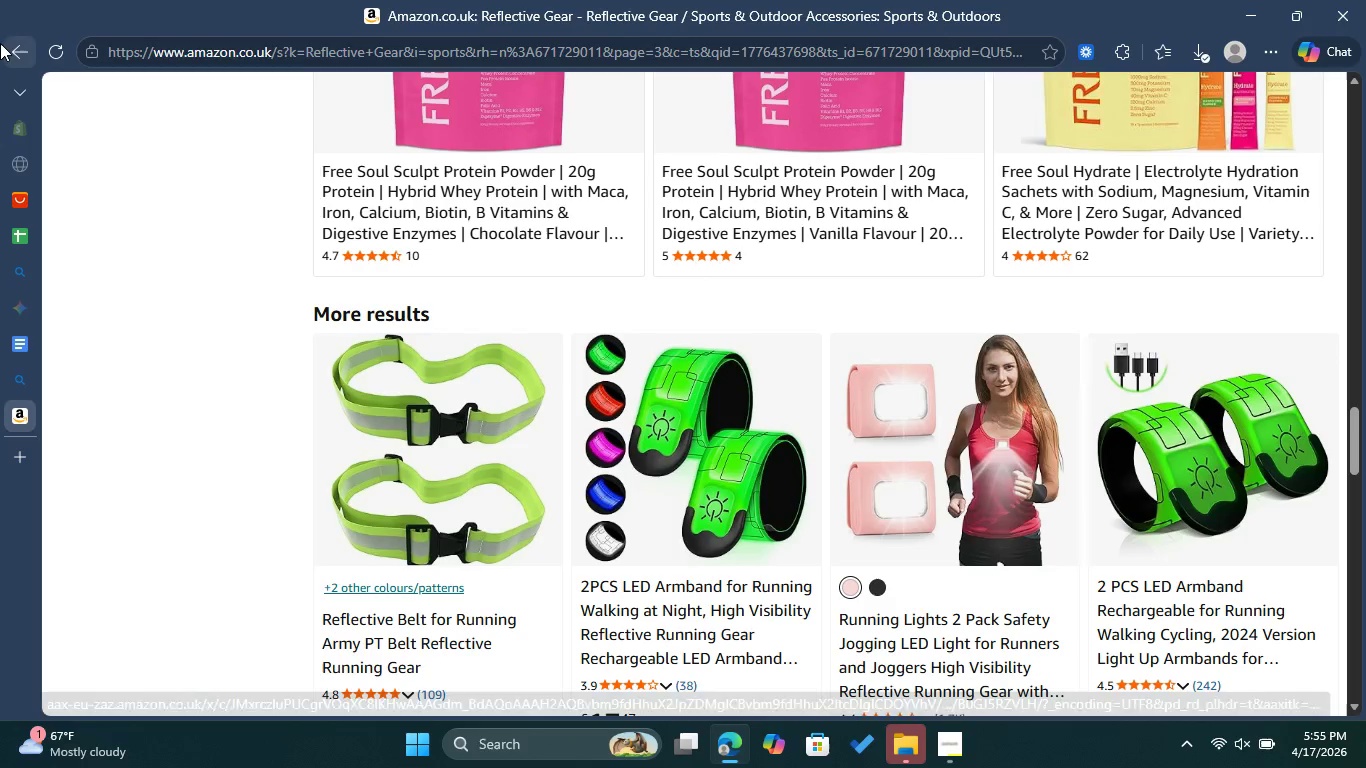 
left_click([3, 43])
 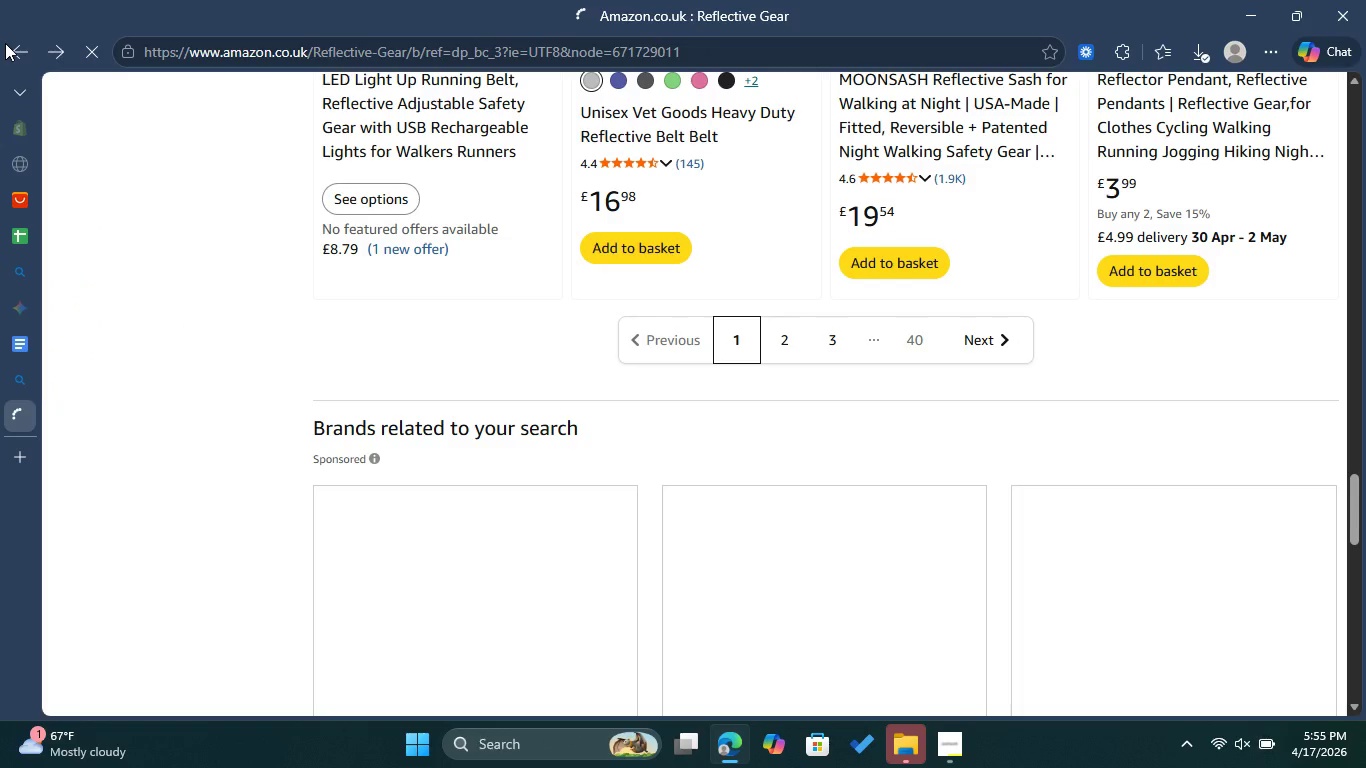 
scroll: coordinate [466, 307], scroll_direction: up, amount: 11.0
 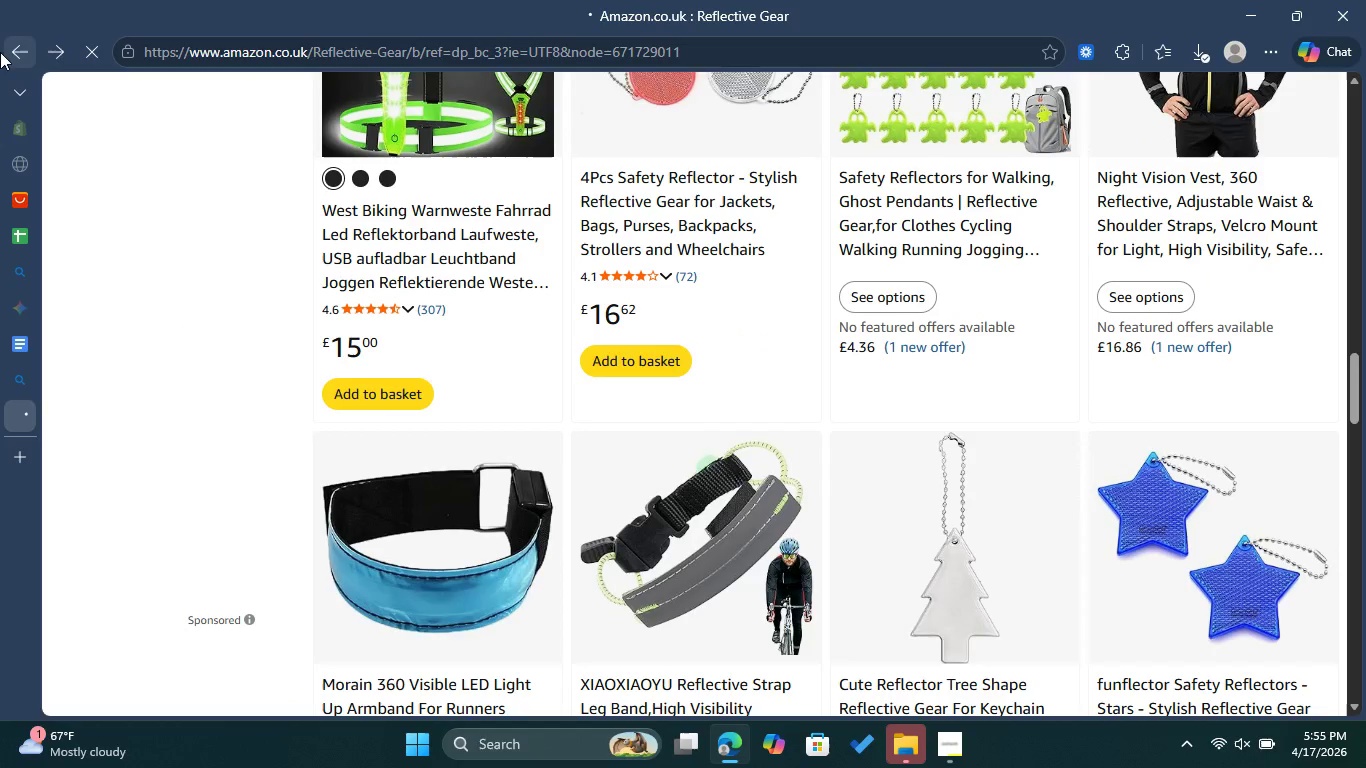 
left_click([13, 48])
 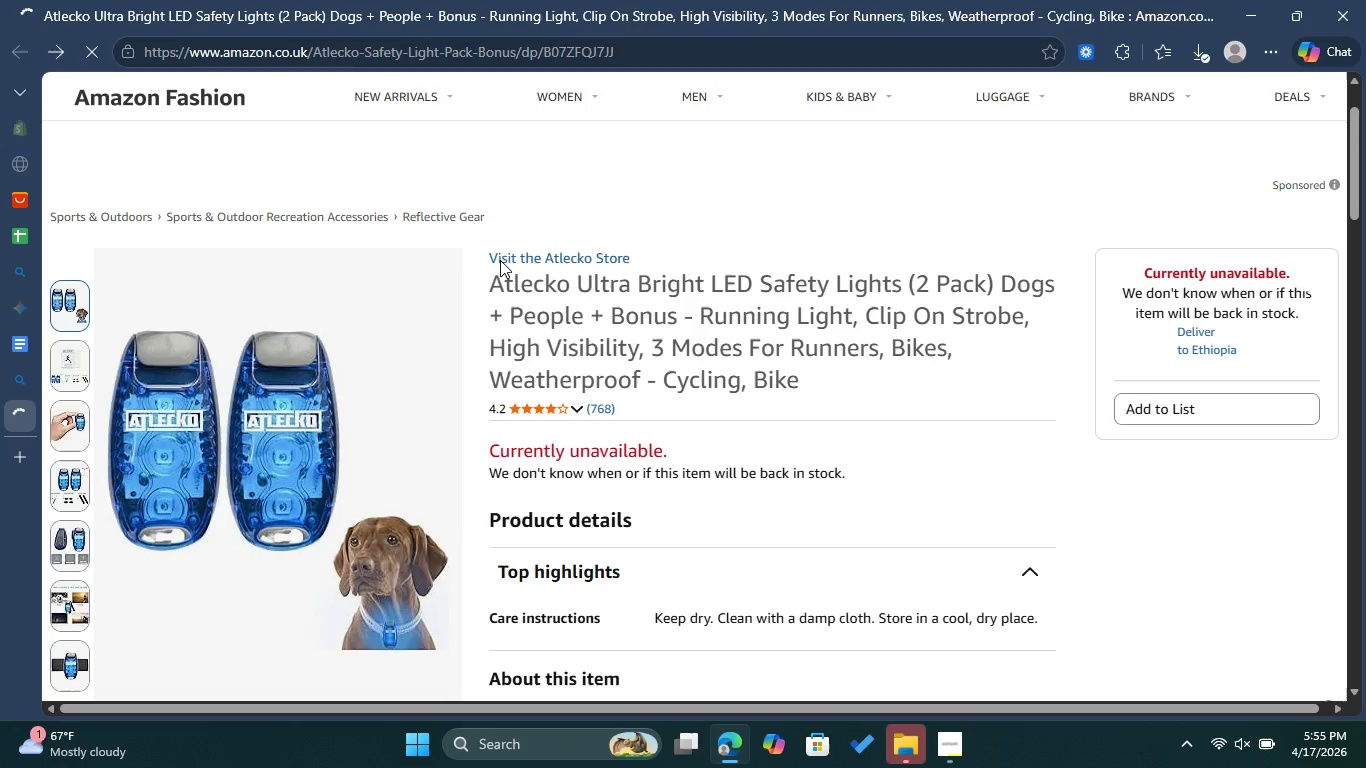 
left_click_drag(start_coordinate=[494, 284], to_coordinate=[831, 393])
 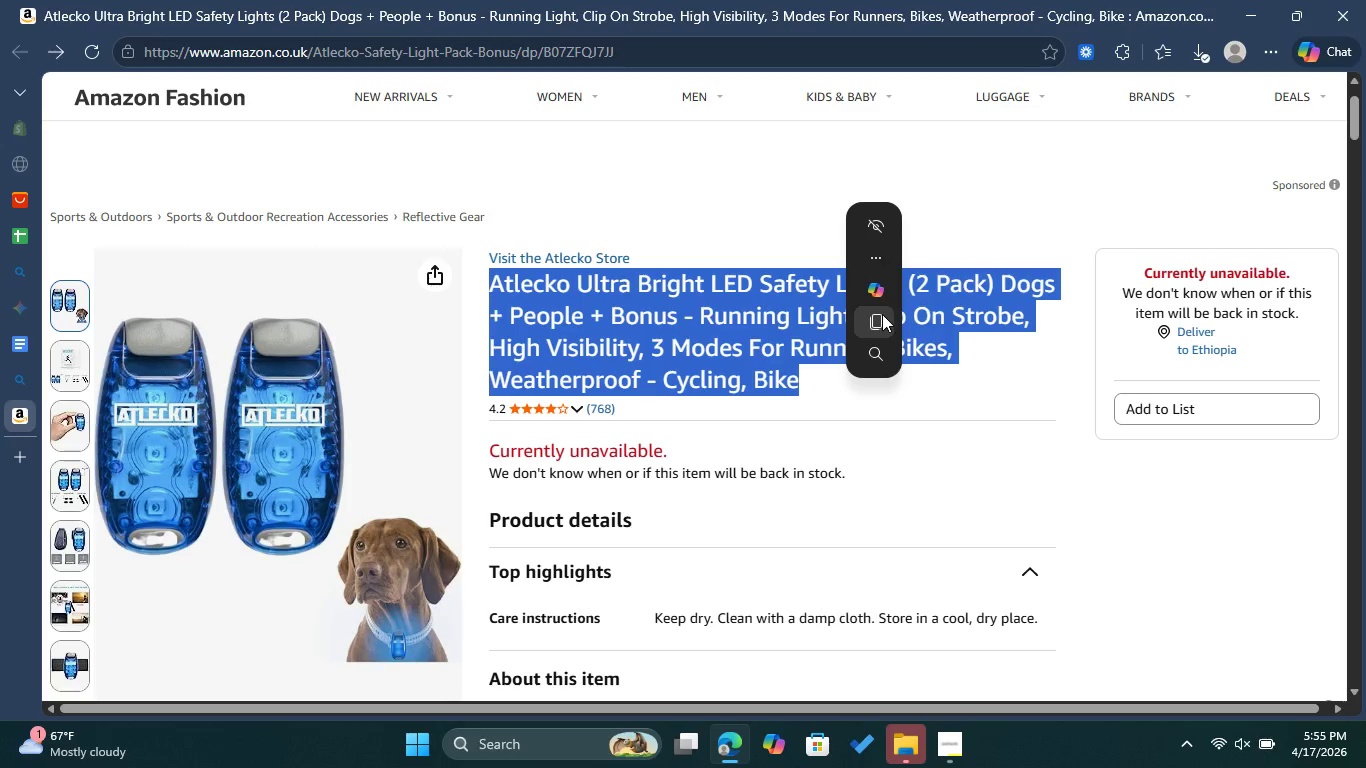 
left_click([882, 314])
 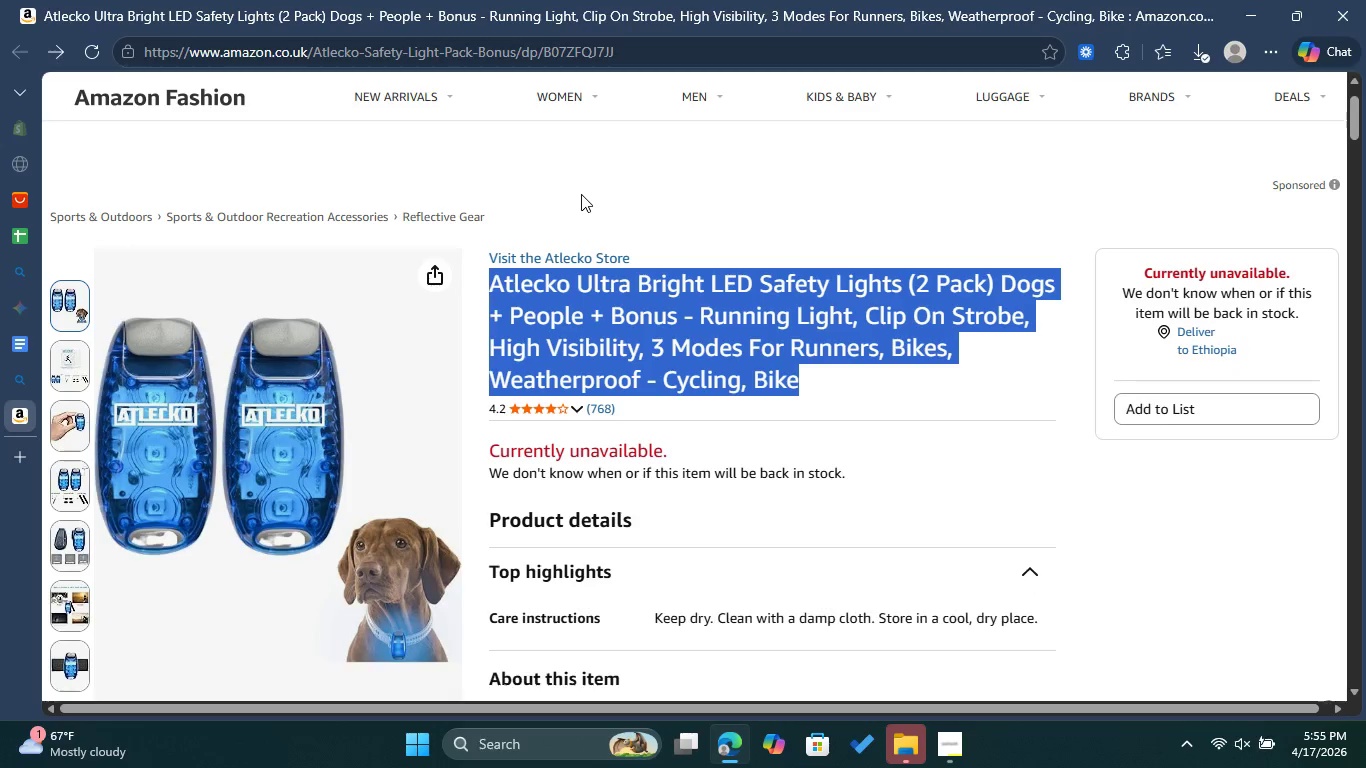 
scroll: coordinate [581, 194], scroll_direction: up, amount: 2.0
 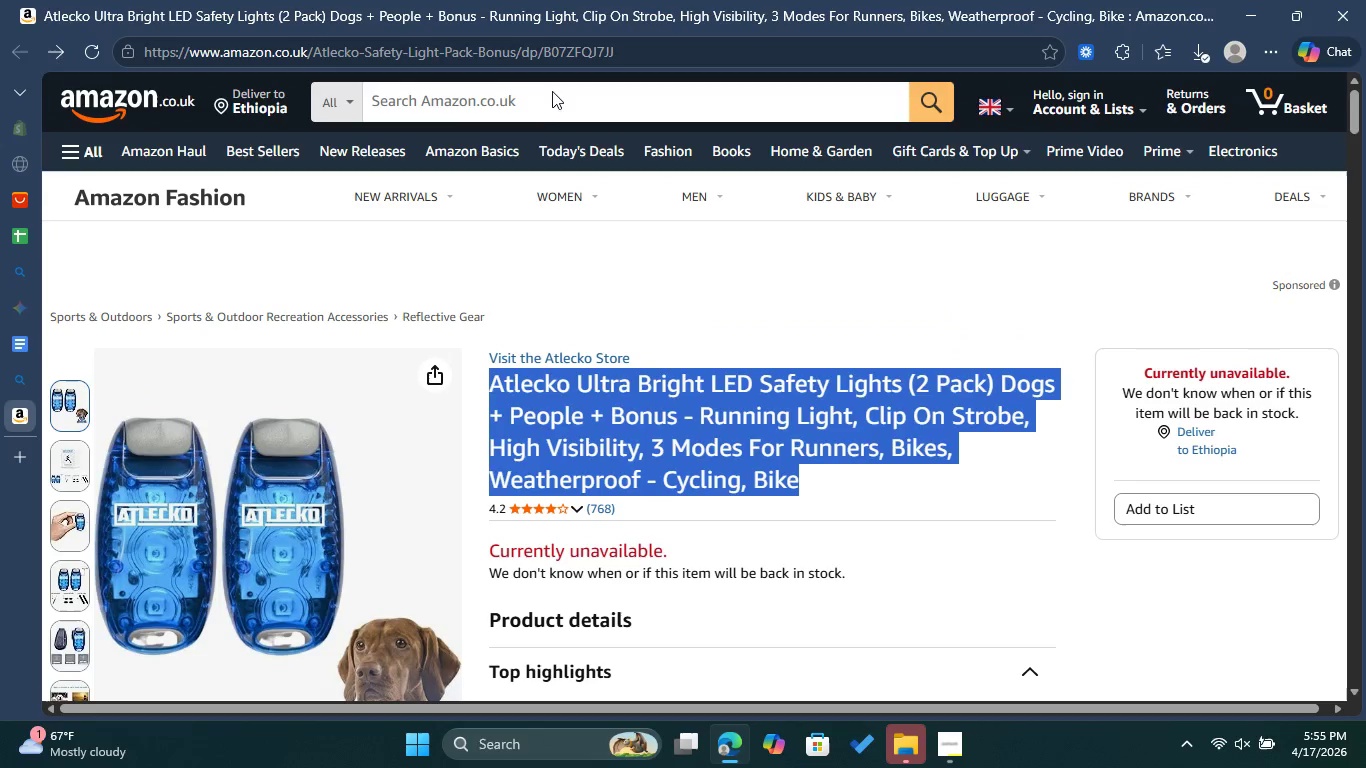 
left_click([552, 92])
 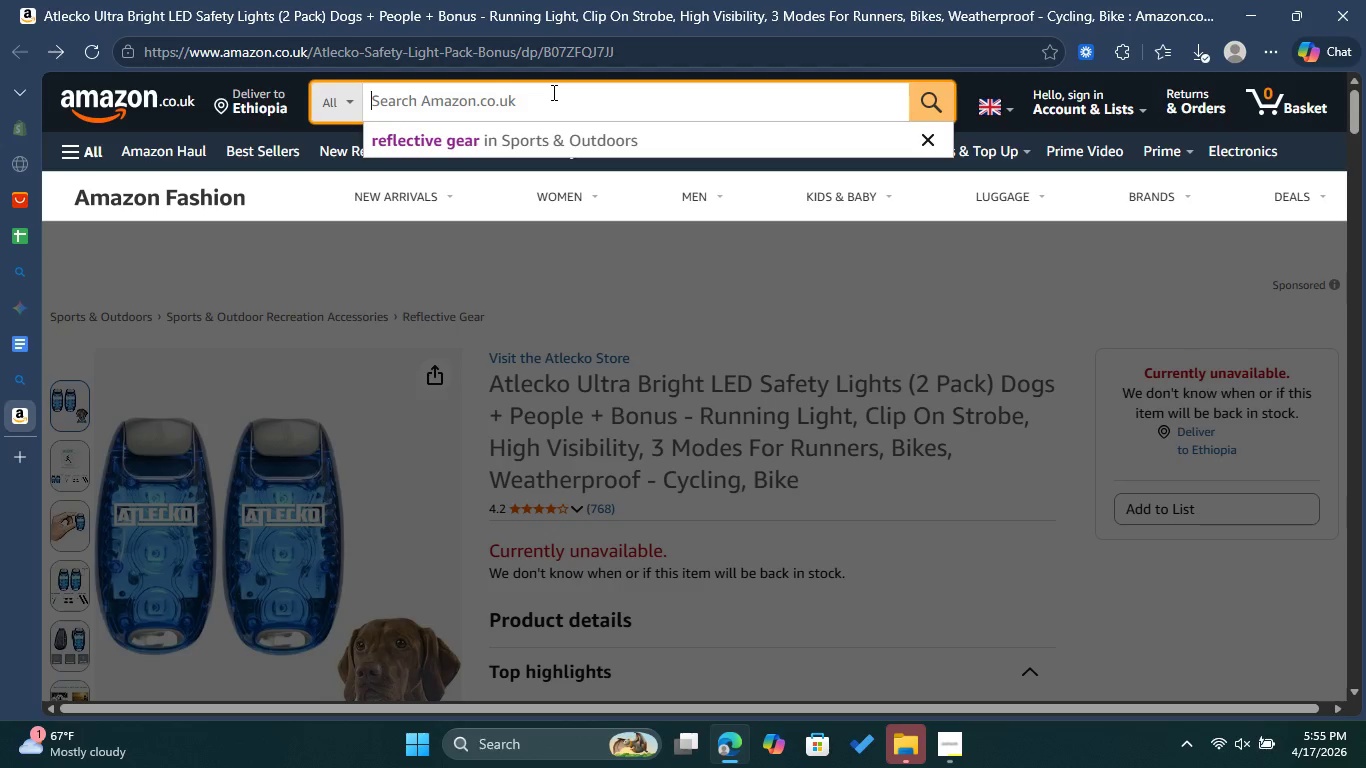 
key(Control+V)
 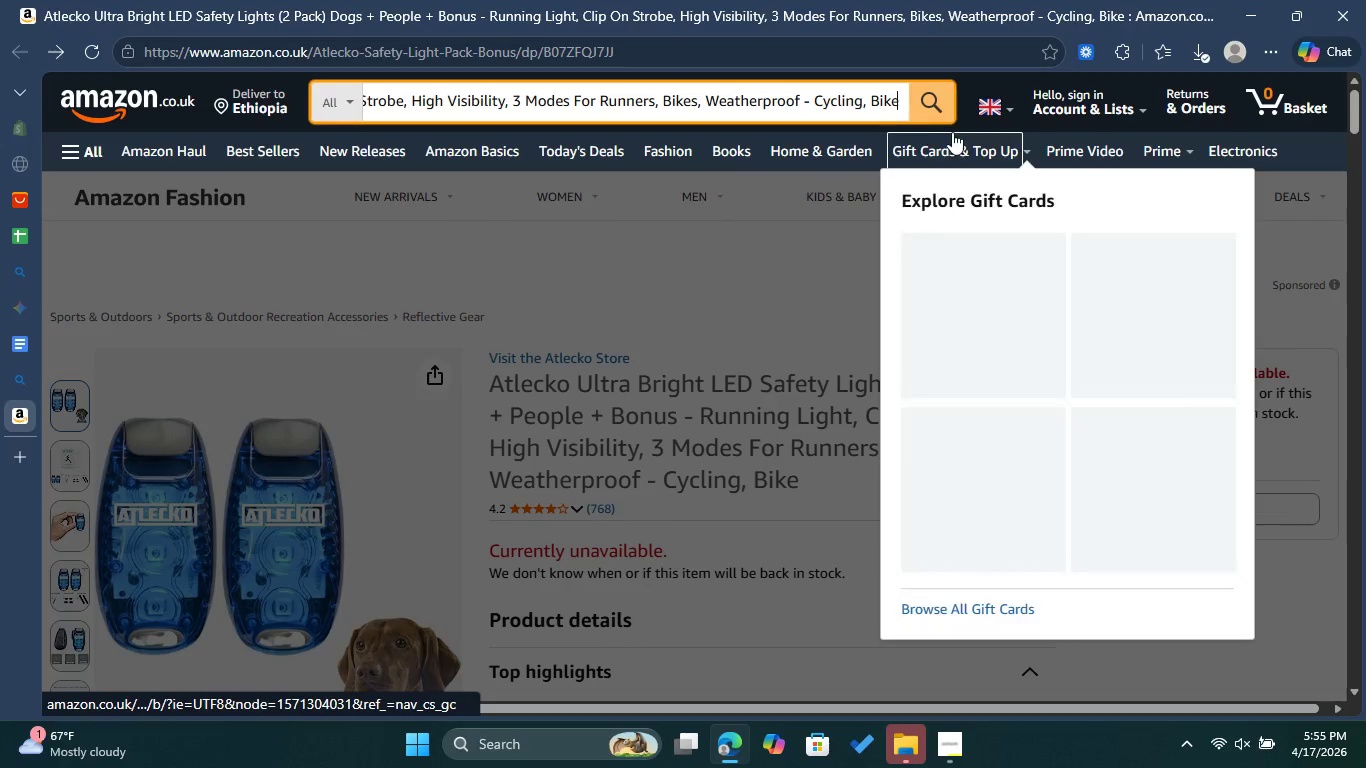 
left_click([934, 121])
 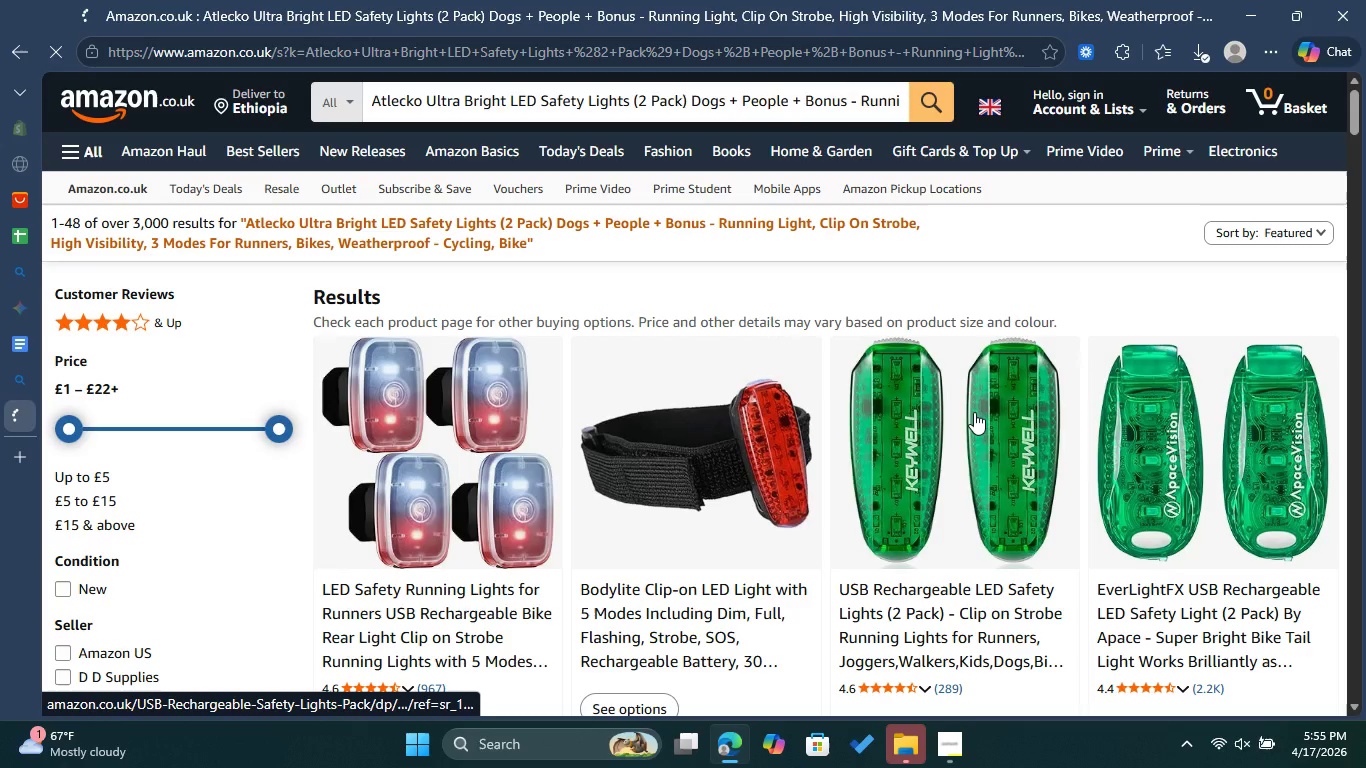 
wait(6.7)
 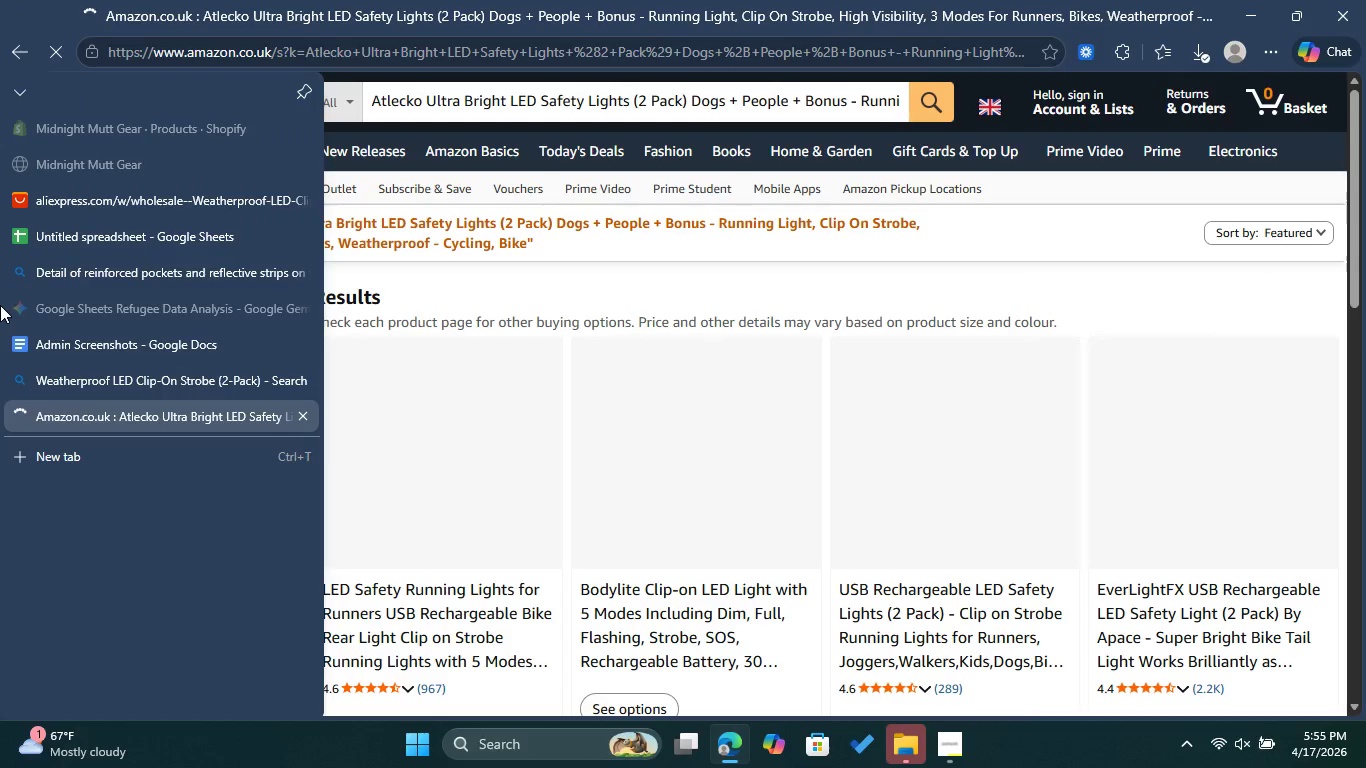 
left_click([957, 422])
 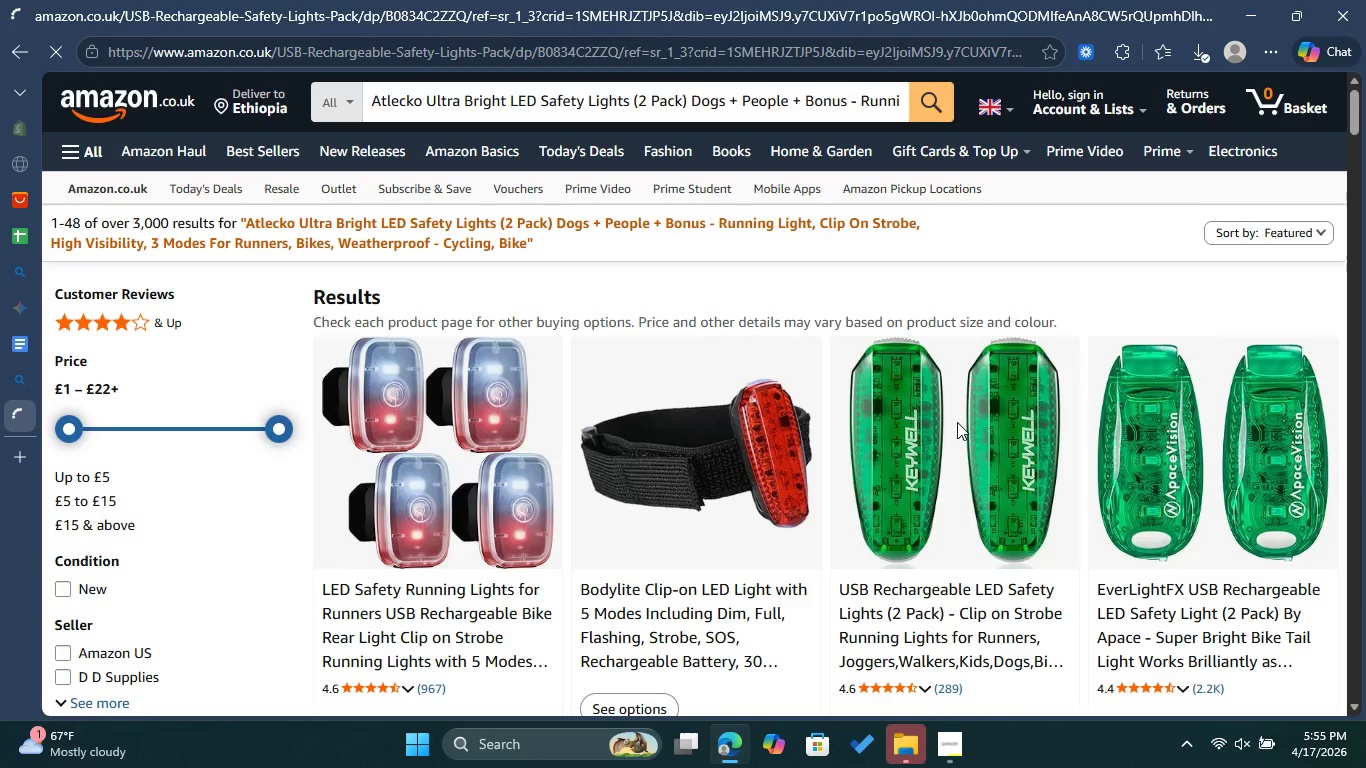 
scroll: coordinate [811, 462], scroll_direction: down, amount: 2.0
 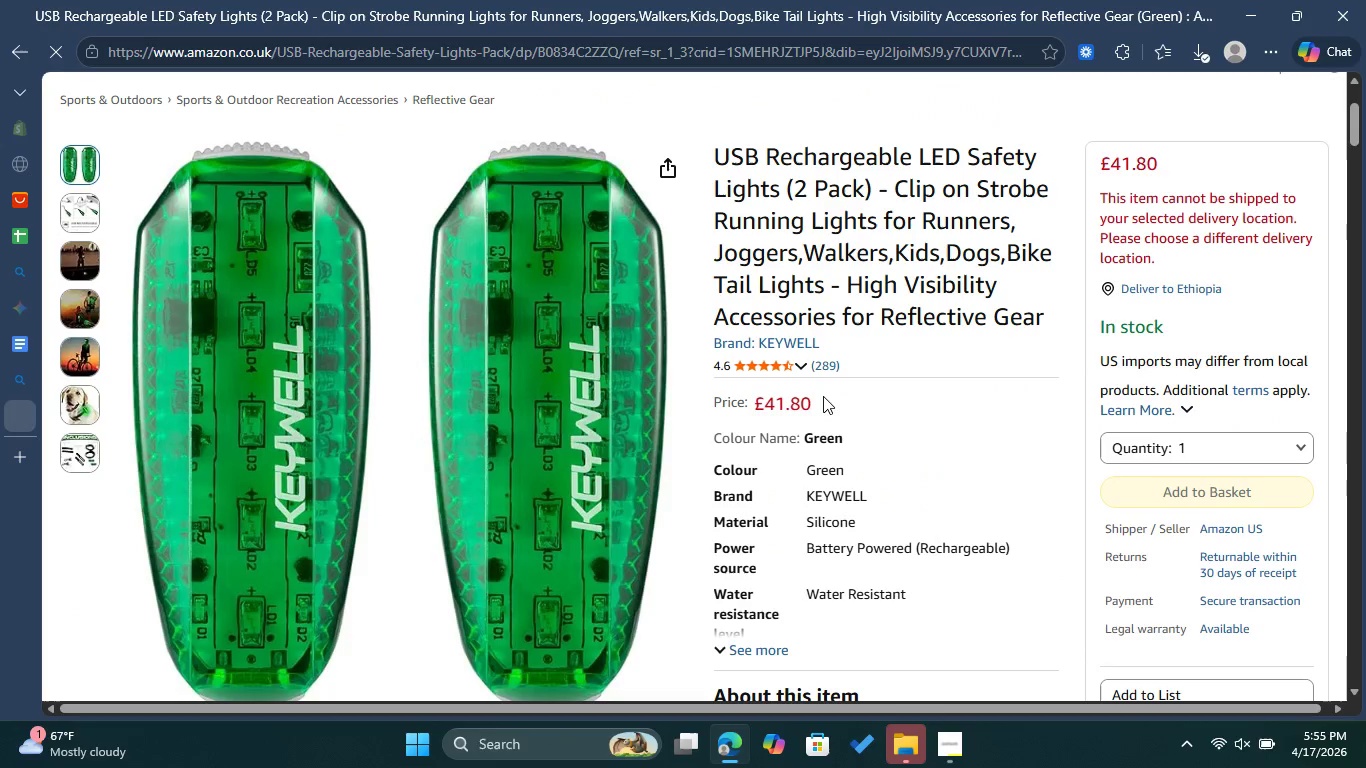 
left_click_drag(start_coordinate=[823, 403], to_coordinate=[757, 410])
 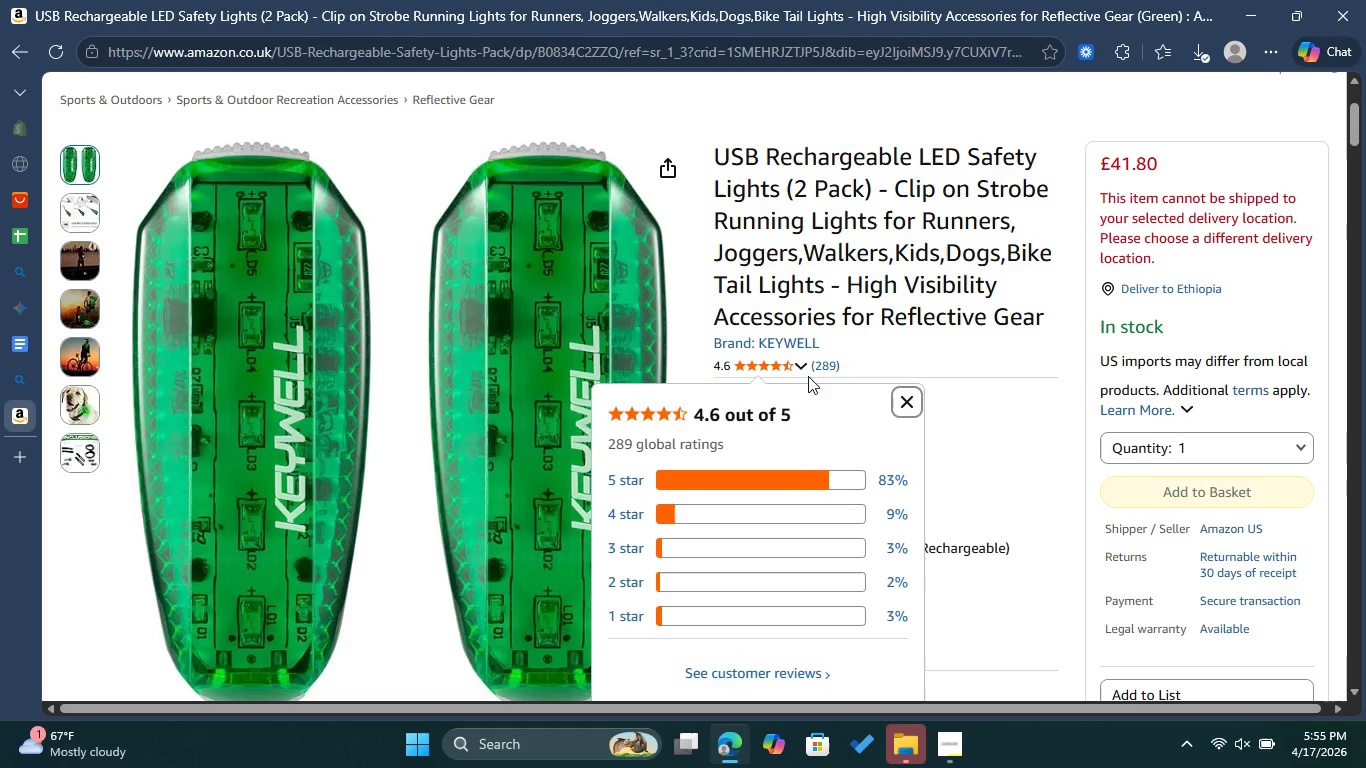 
left_click([913, 400])
 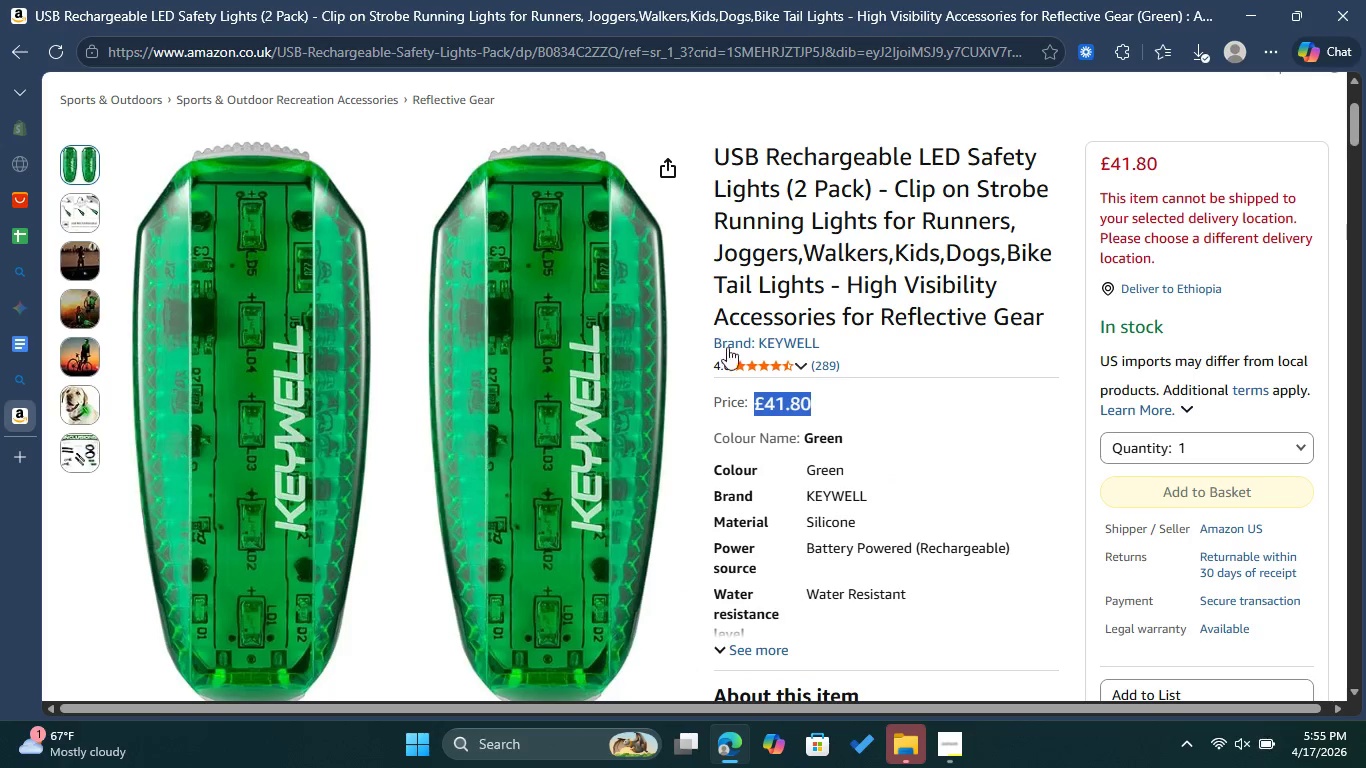 
mouse_move([9, 270])
 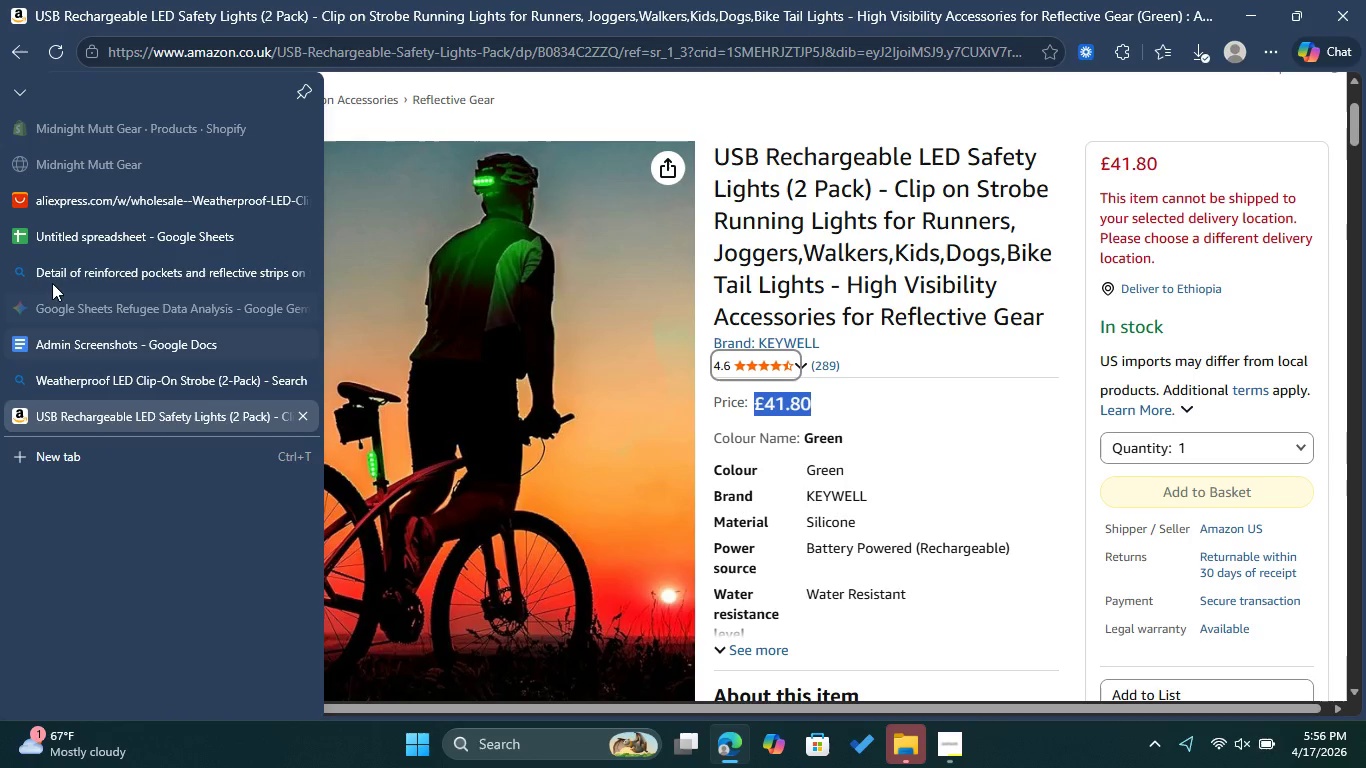 
left_click([70, 243])
 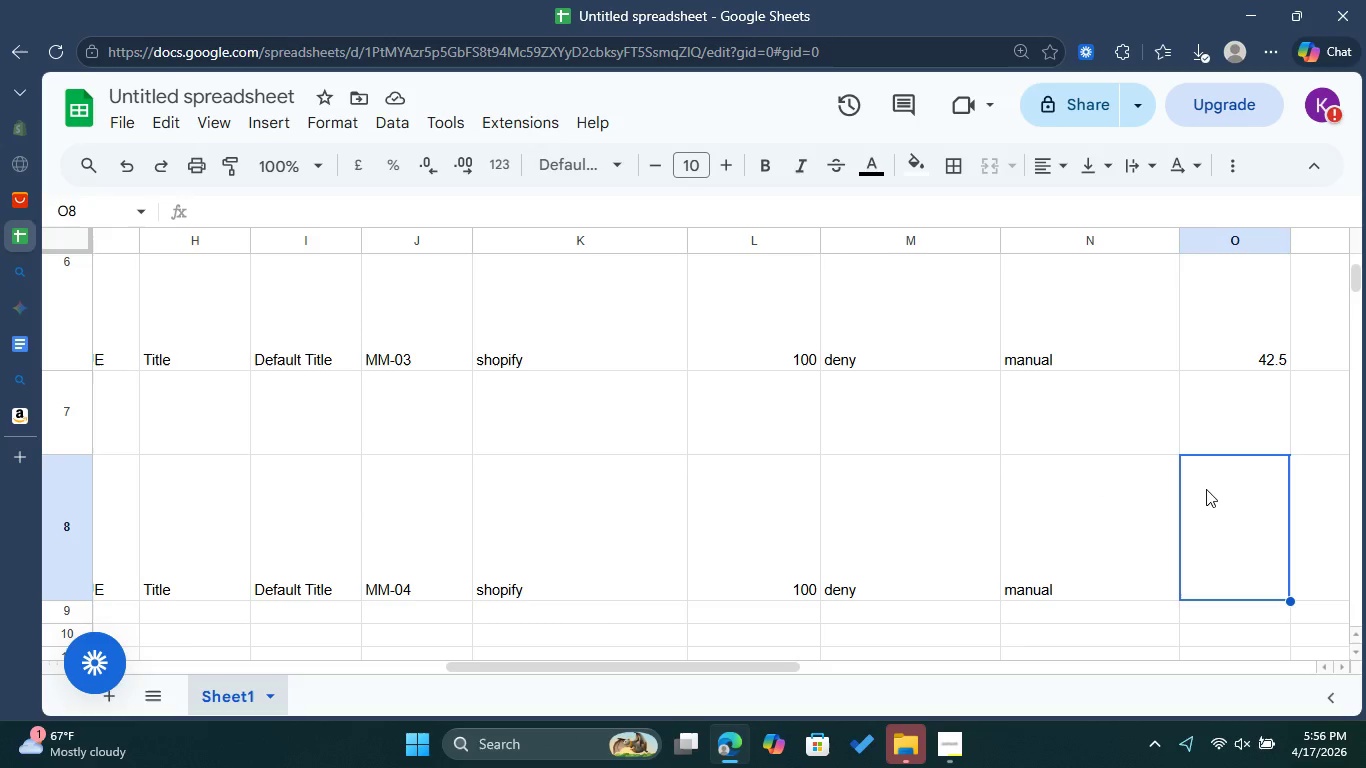 
double_click([1216, 489])
 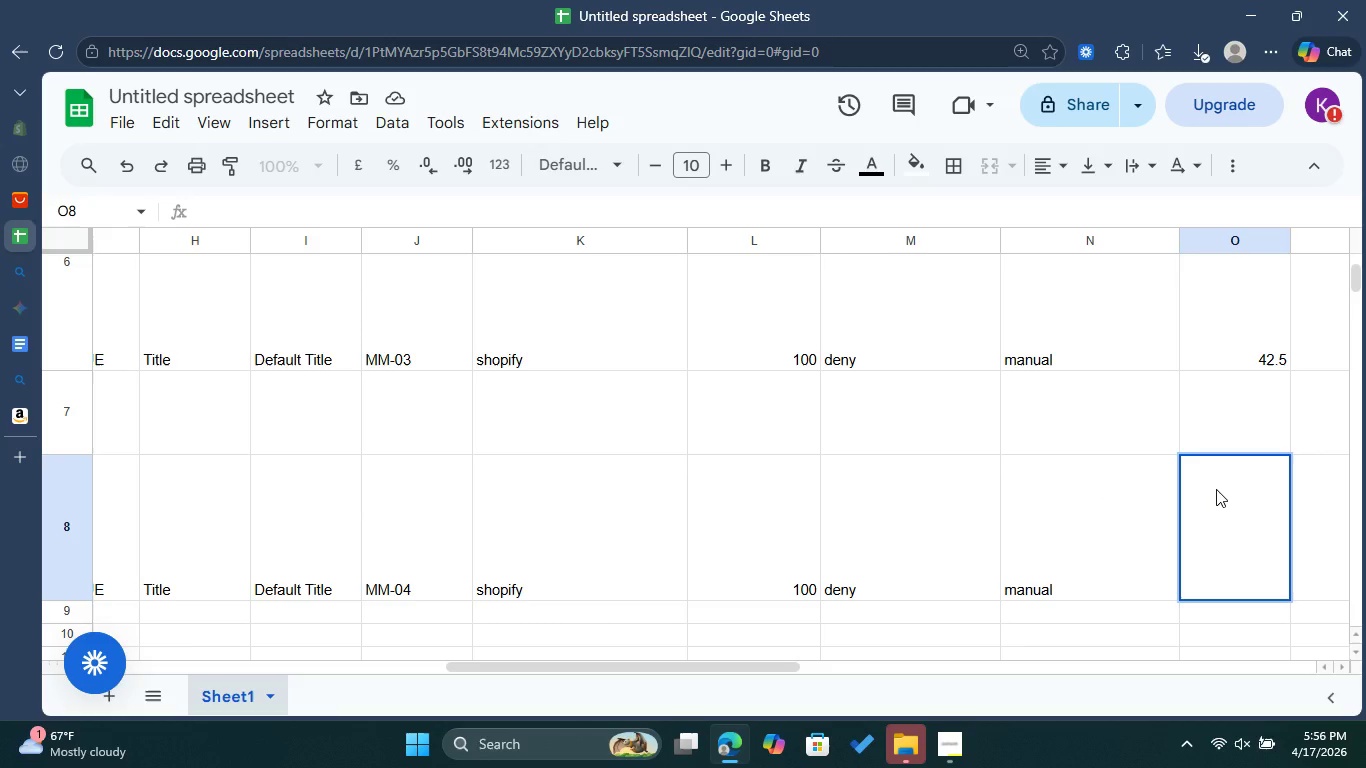 
wait(6.69)
 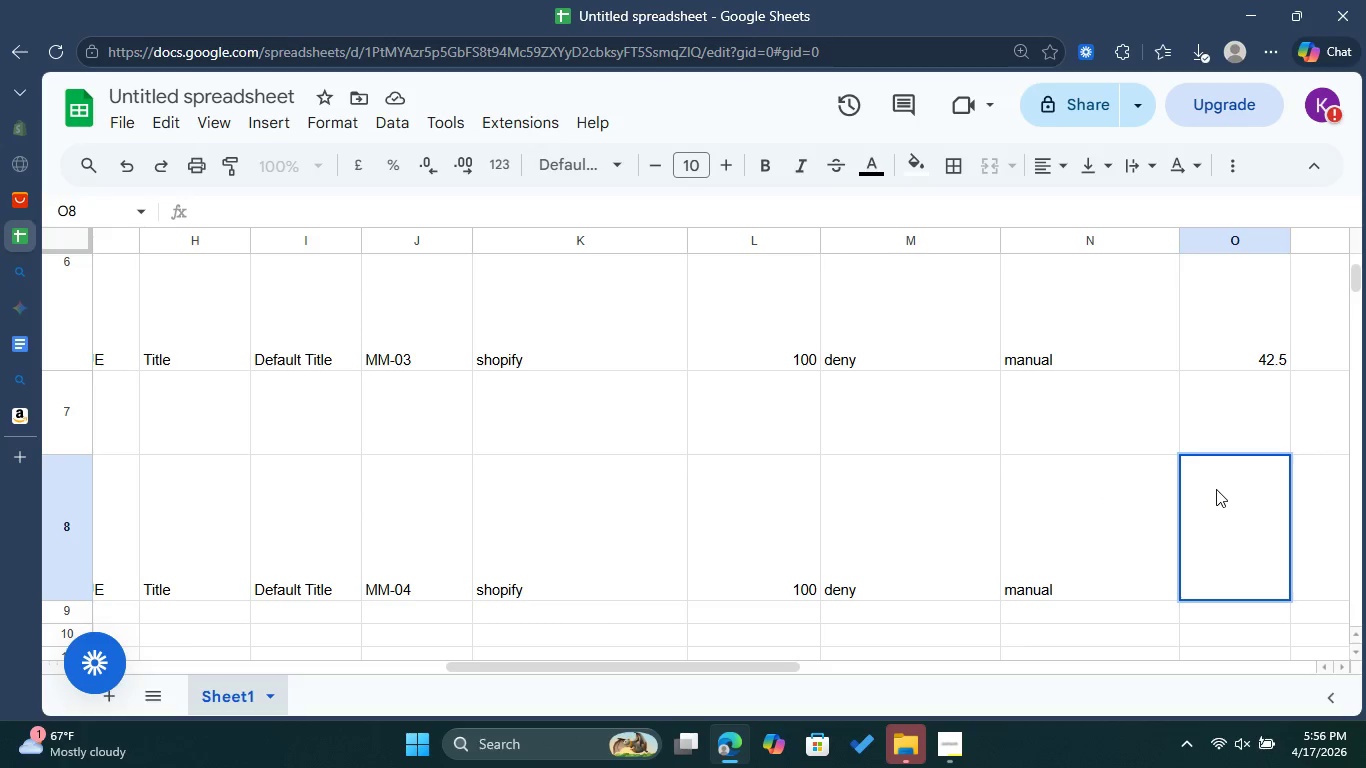 
type(120)
 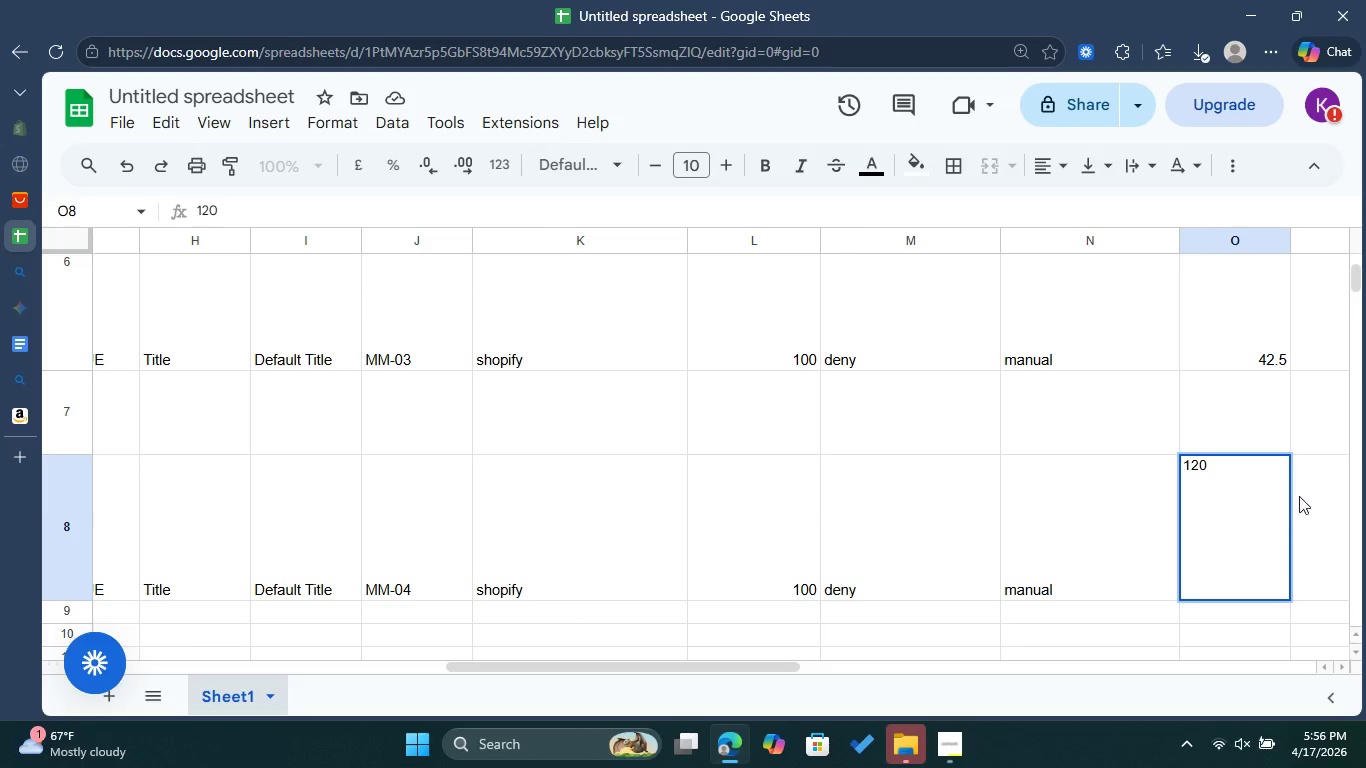 
left_click([1331, 502])
 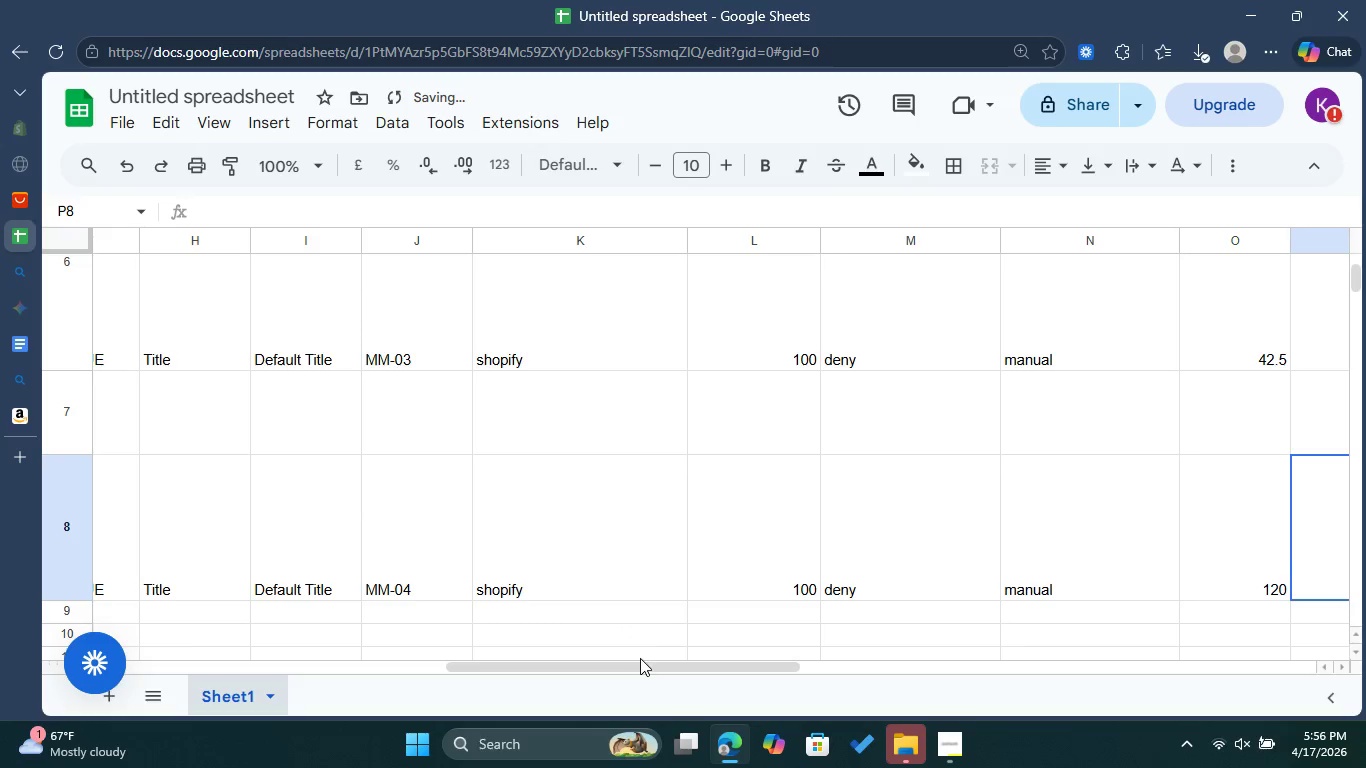 
left_click_drag(start_coordinate=[646, 663], to_coordinate=[775, 683])
 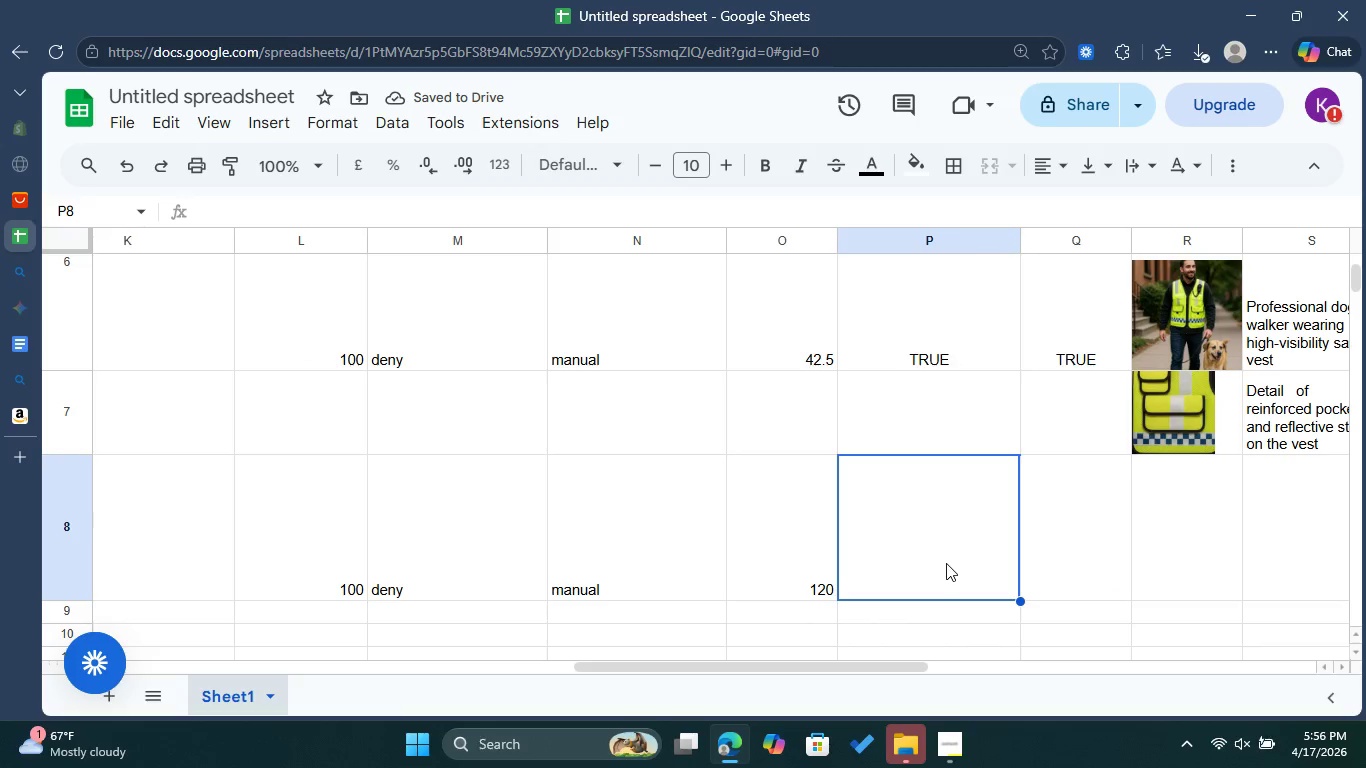 
double_click([946, 563])
 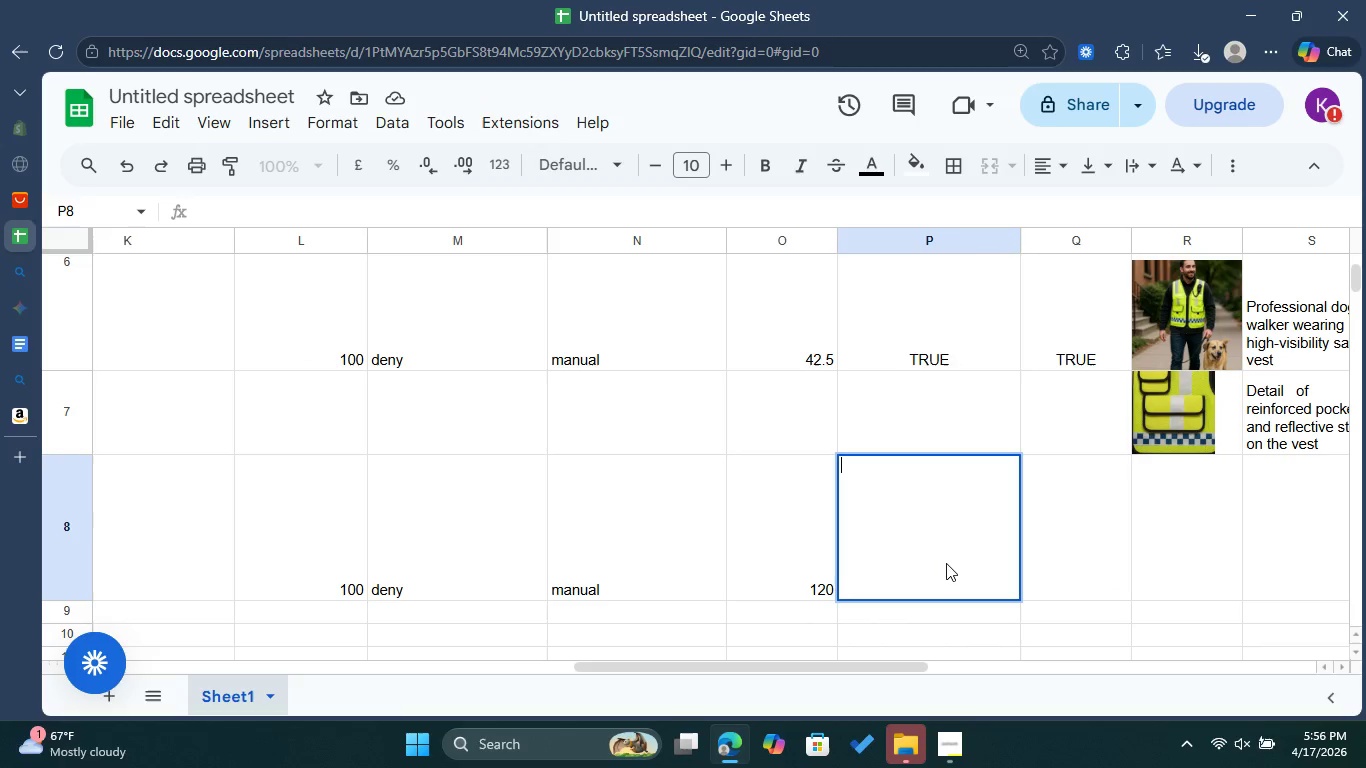 
type(Tr)
key(Backspace)
type(RUE)
 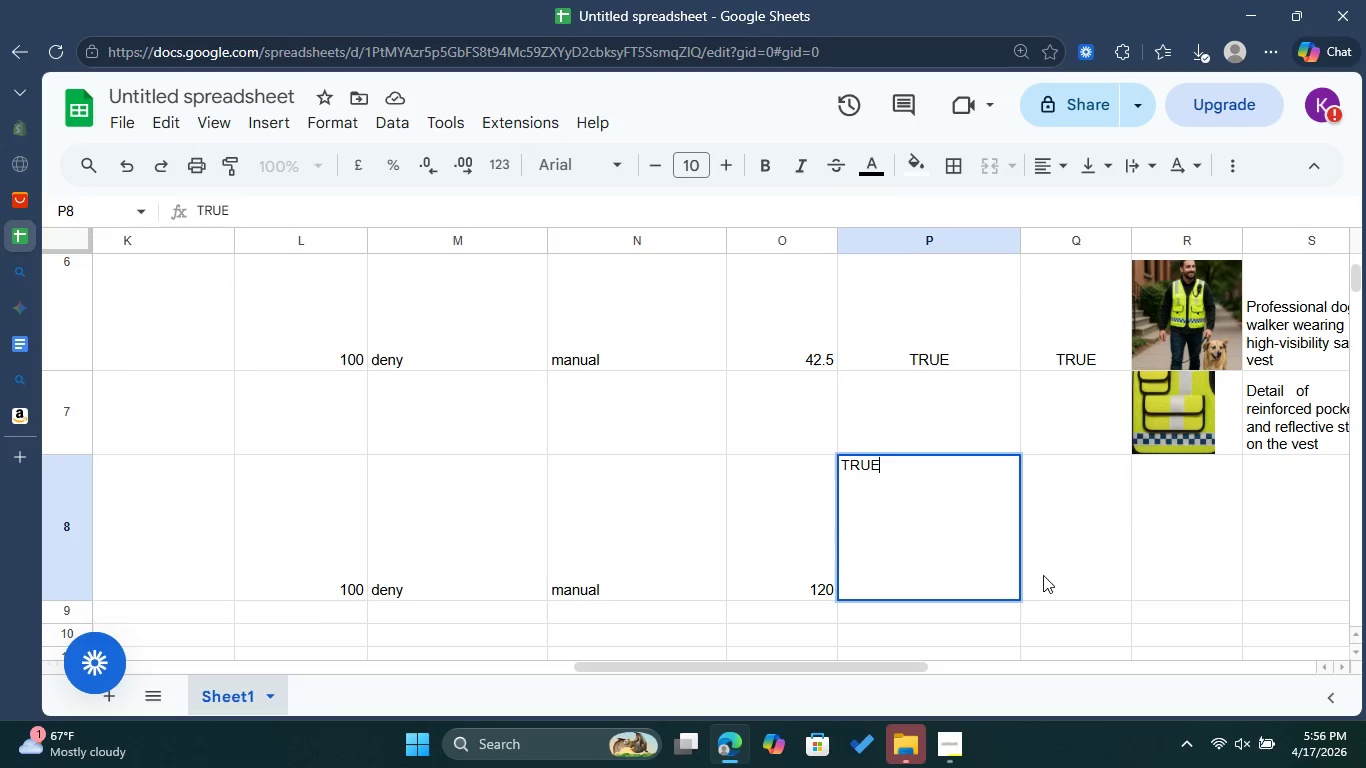 
double_click([1061, 550])
 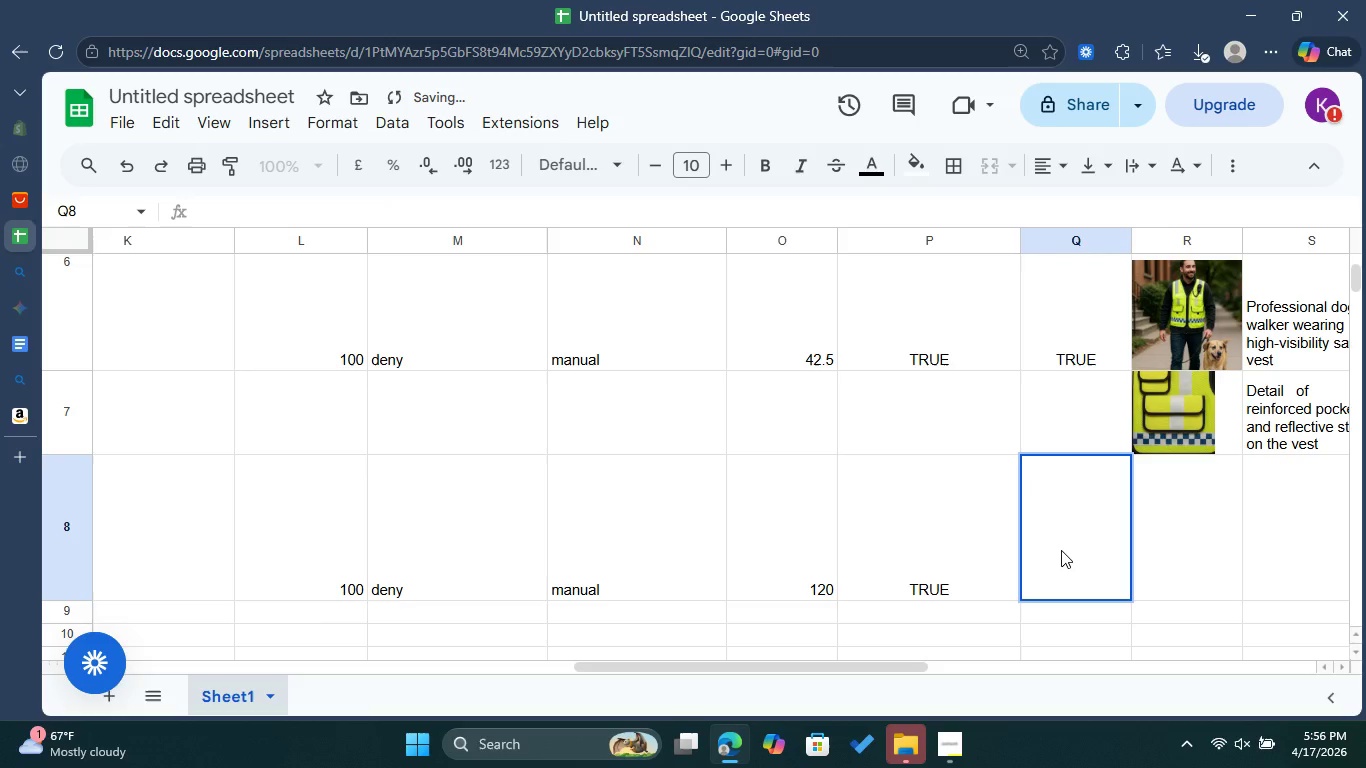 
type(Tr)
key(Backspace)
key(Backspace)
type(TRUE)
key(Backspace)
key(Backspace)
key(Backspace)
key(Backspace)
type(true)
 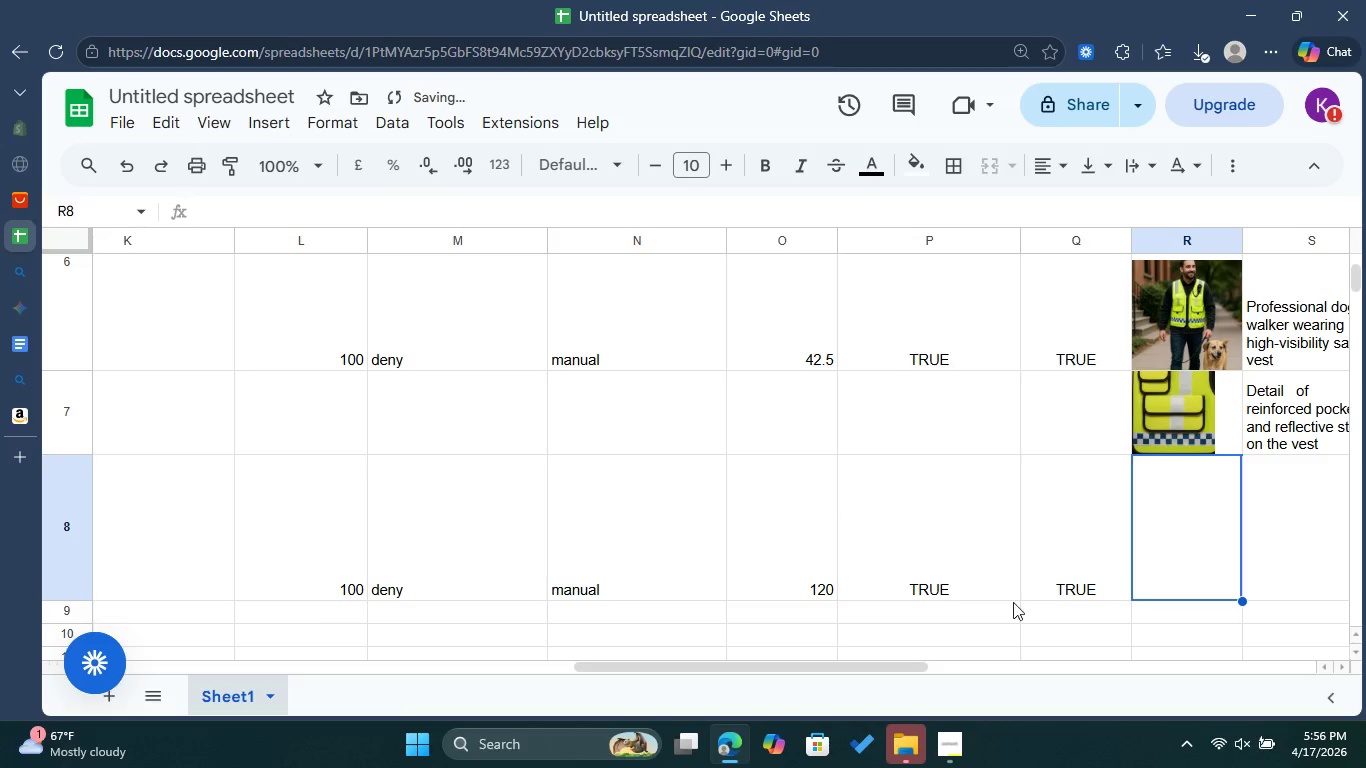 
left_click_drag(start_coordinate=[881, 662], to_coordinate=[964, 676])
 